 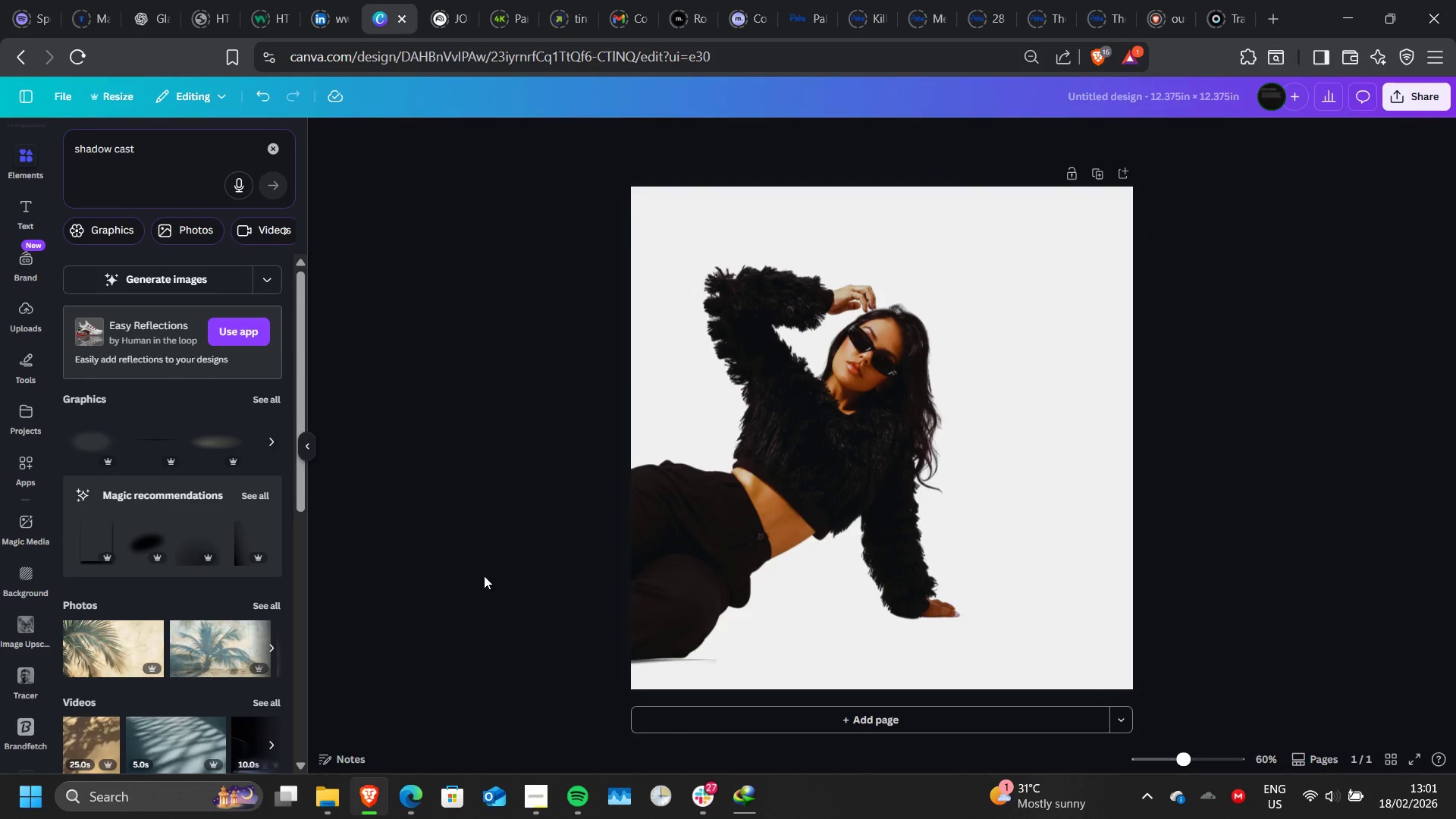 
left_click([484, 576])
 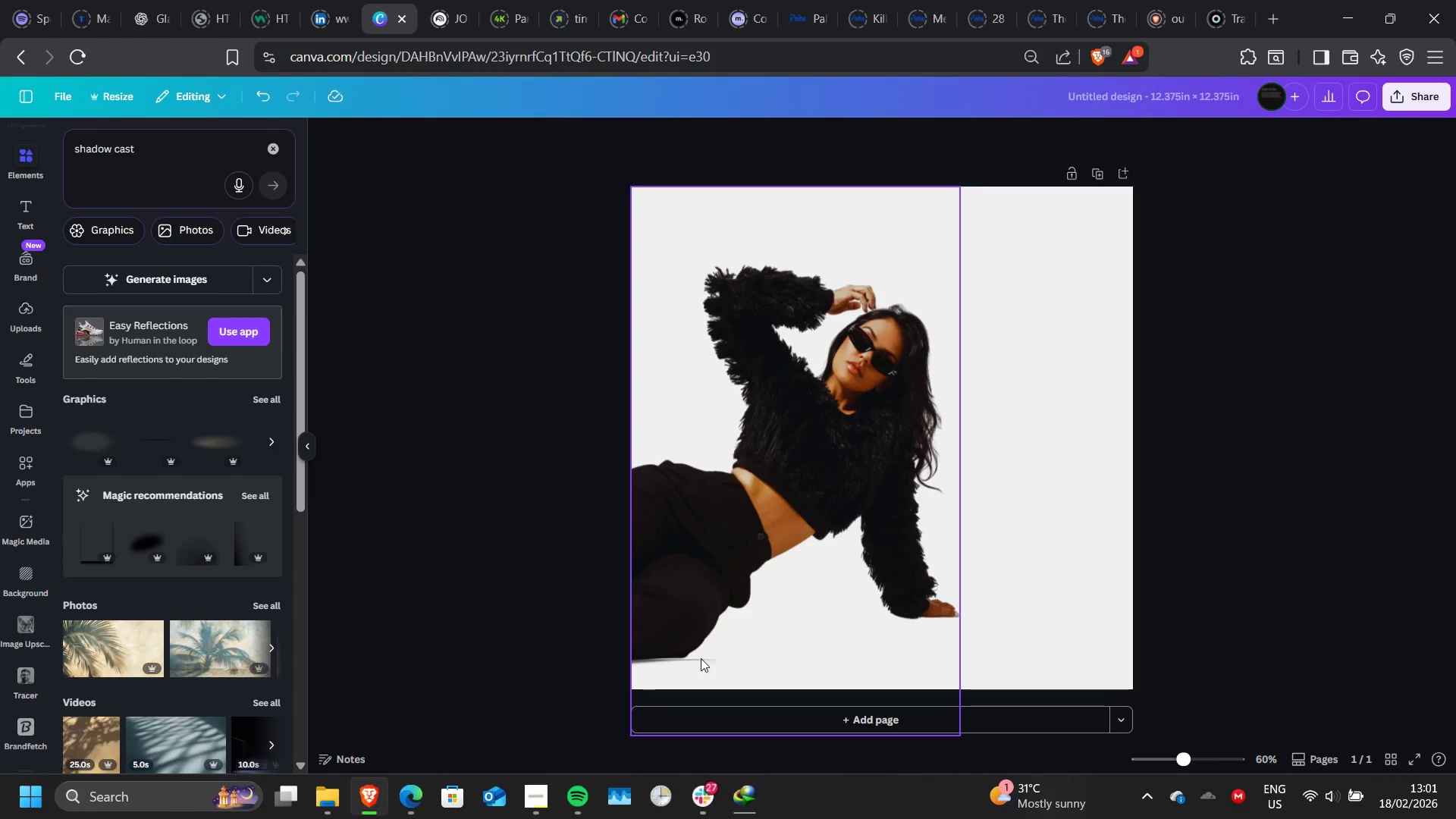 
left_click_drag(start_coordinate=[701, 661], to_coordinate=[727, 661])
 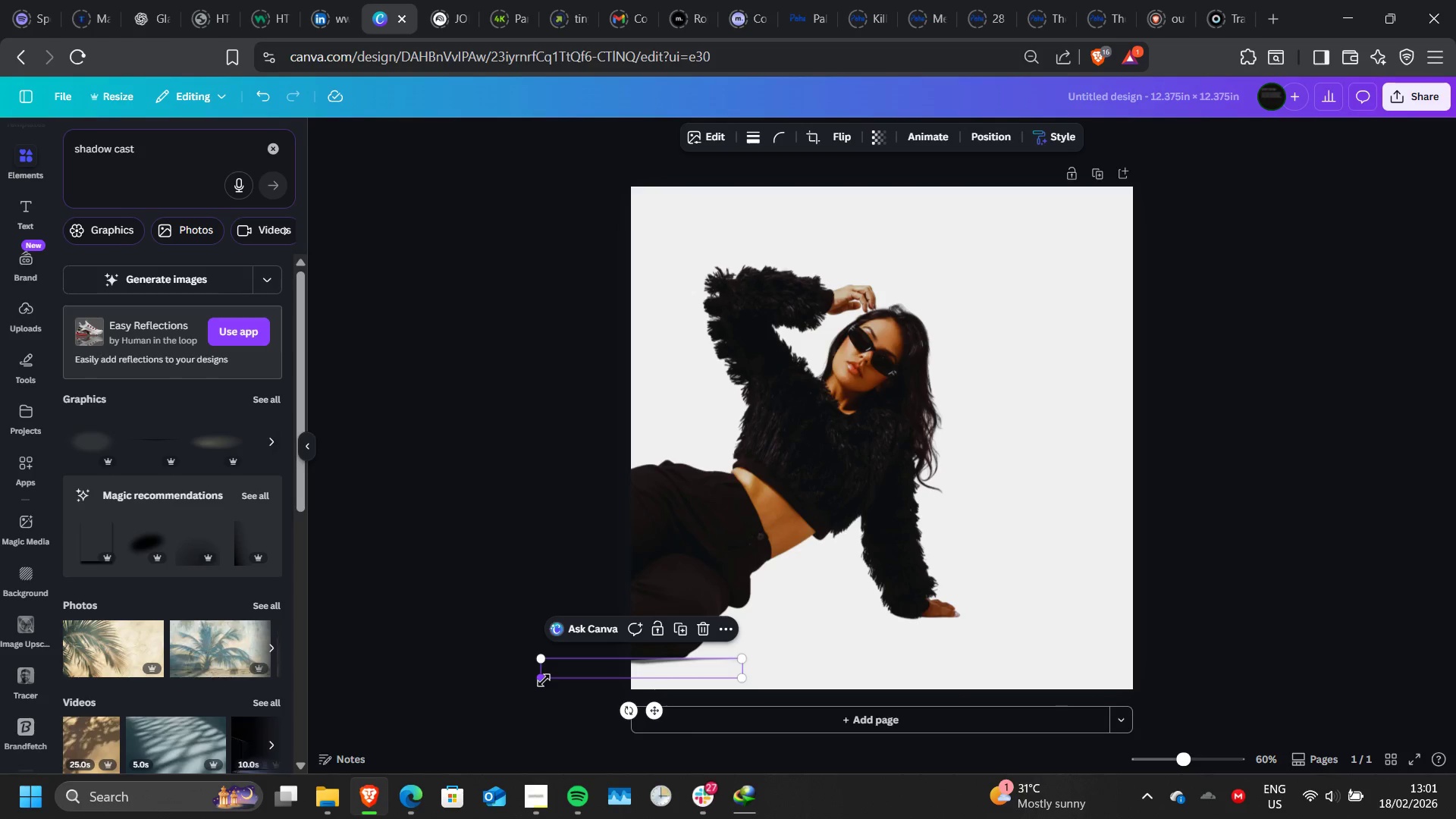 
left_click_drag(start_coordinate=[544, 680], to_coordinate=[488, 745])
 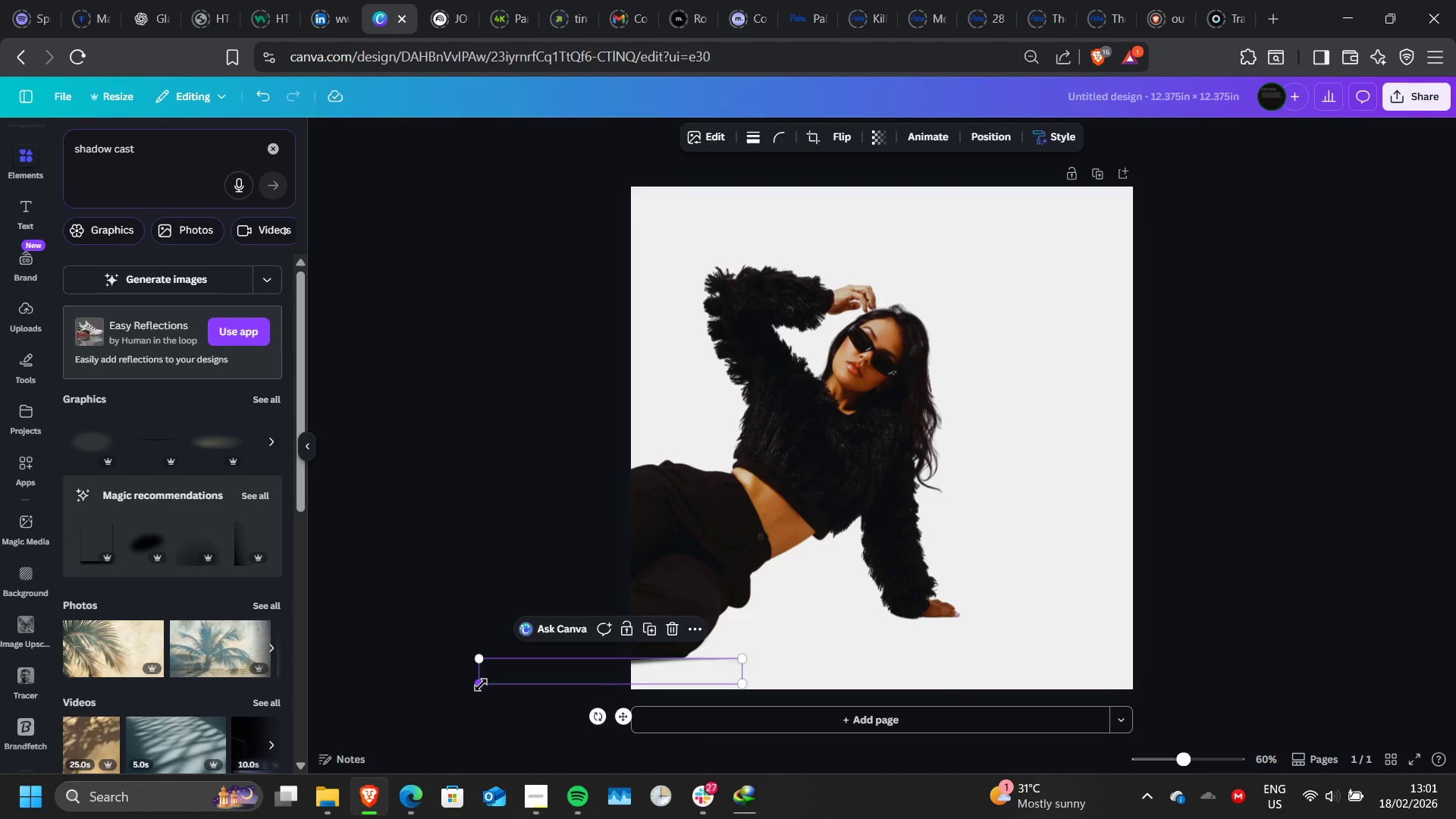 
left_click_drag(start_coordinate=[481, 685], to_coordinate=[416, 767])
 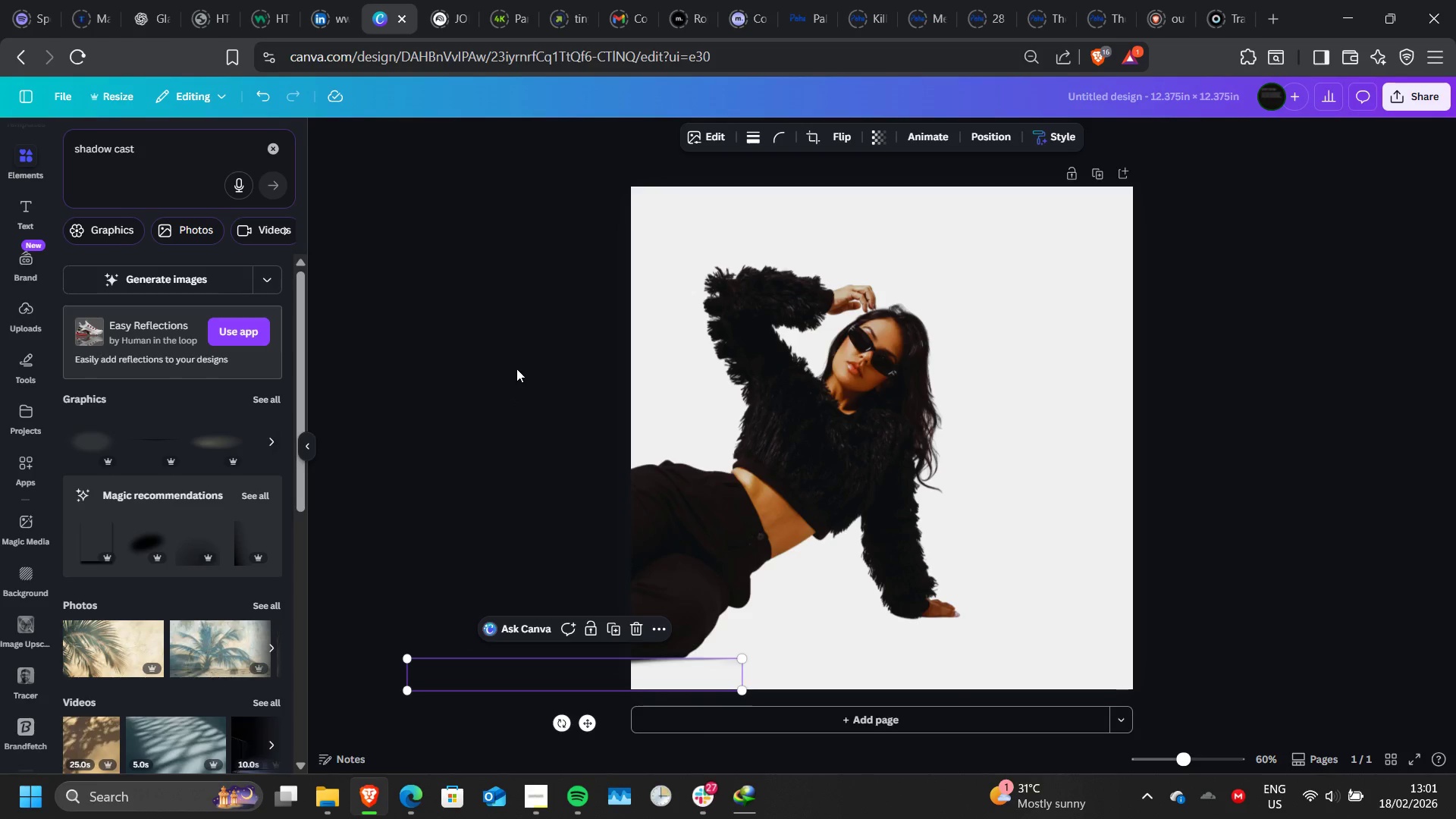 
left_click([516, 369])
 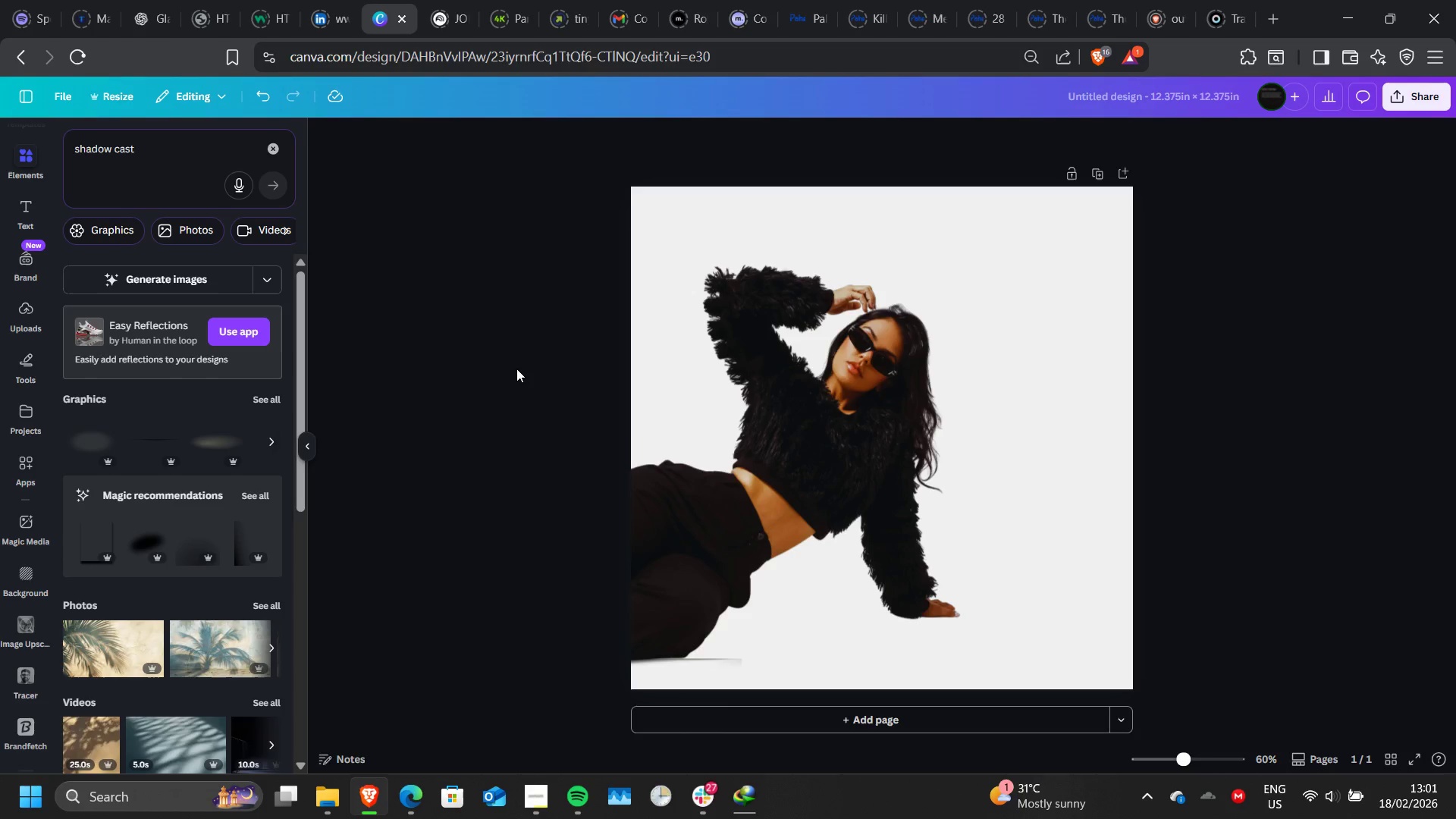 
double_click([516, 369])
 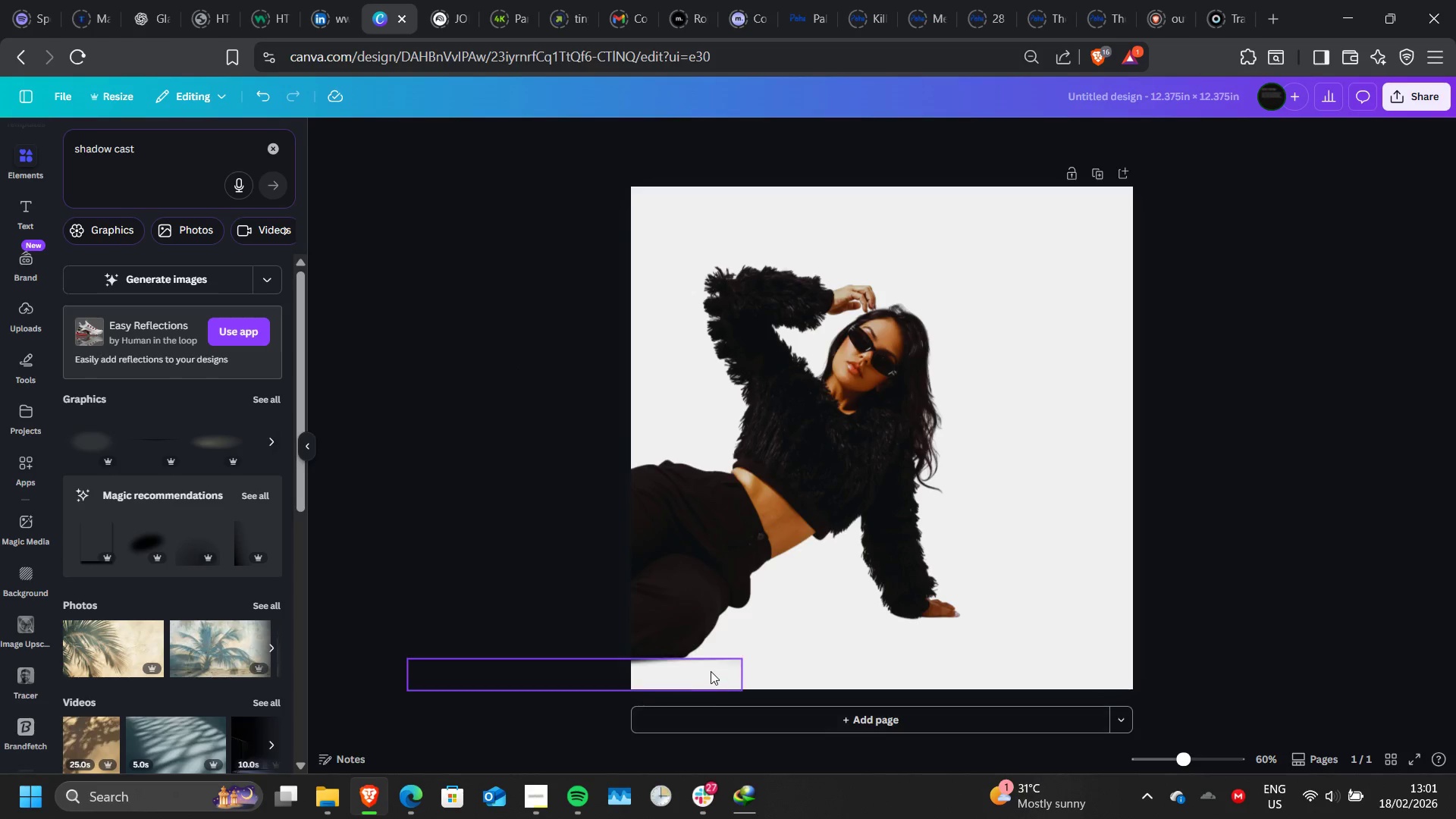 
left_click_drag(start_coordinate=[712, 664], to_coordinate=[774, 667])
 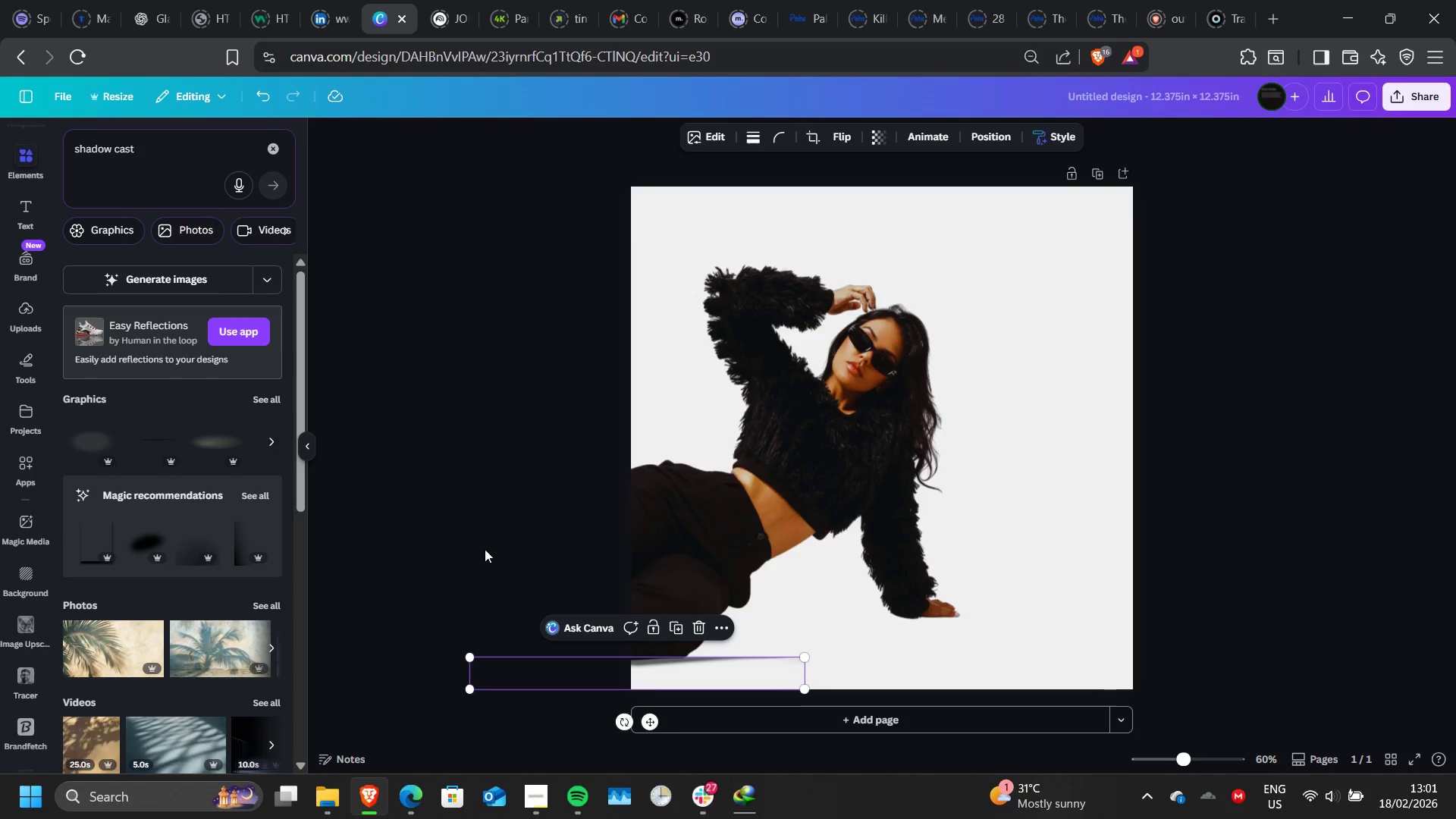 
left_click([485, 549])
 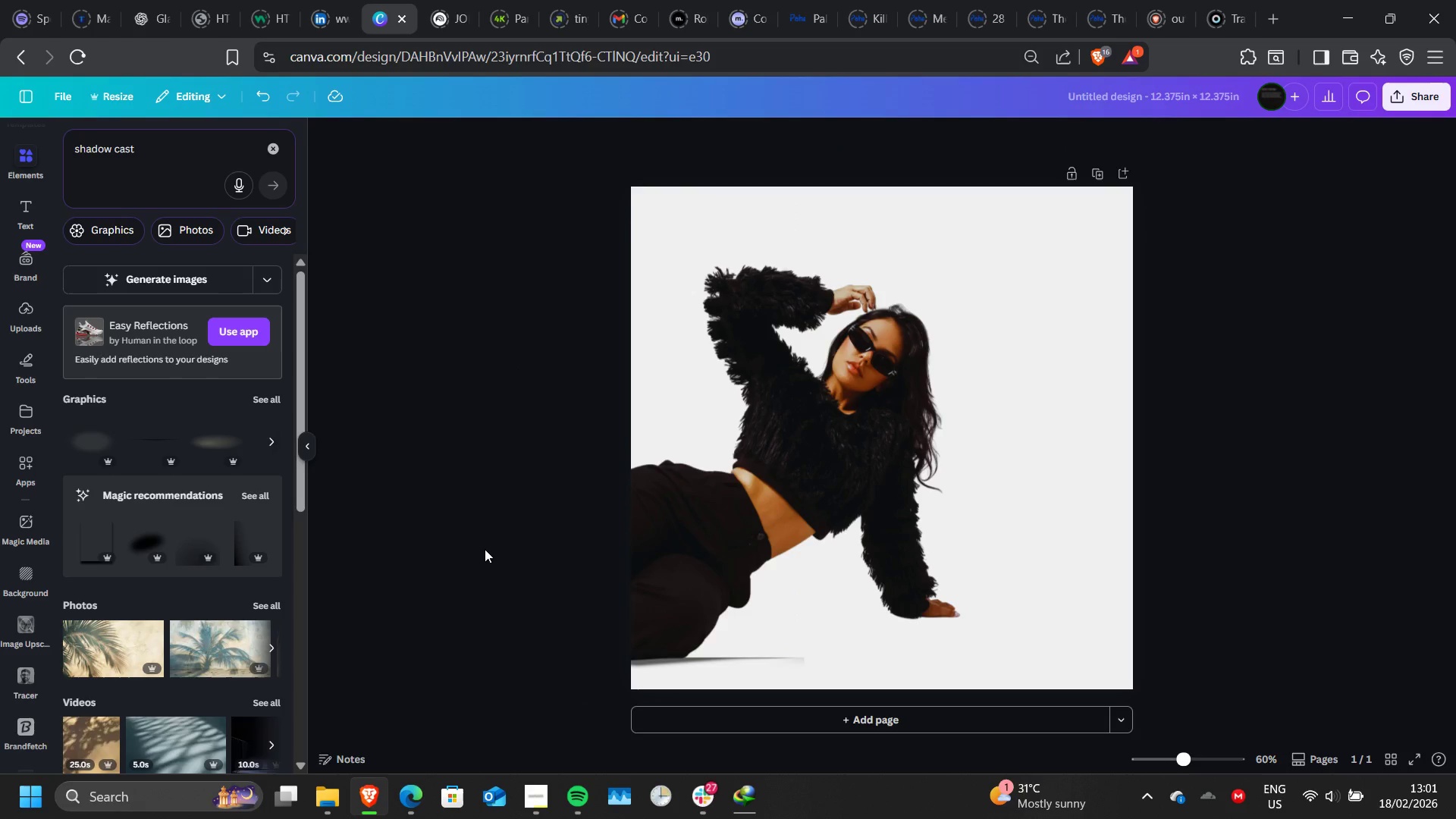 
double_click([485, 549])
 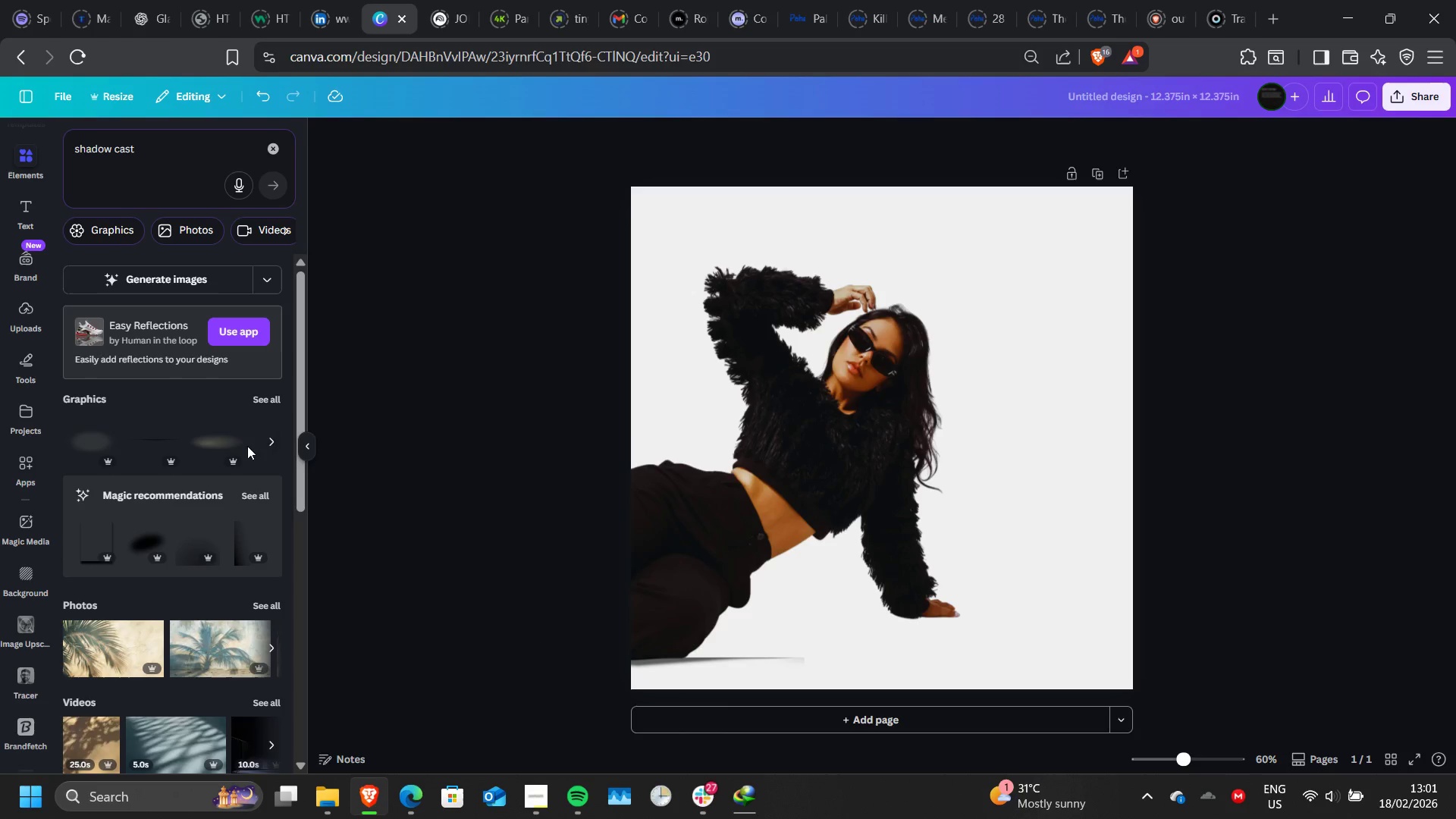 
left_click([218, 450])
 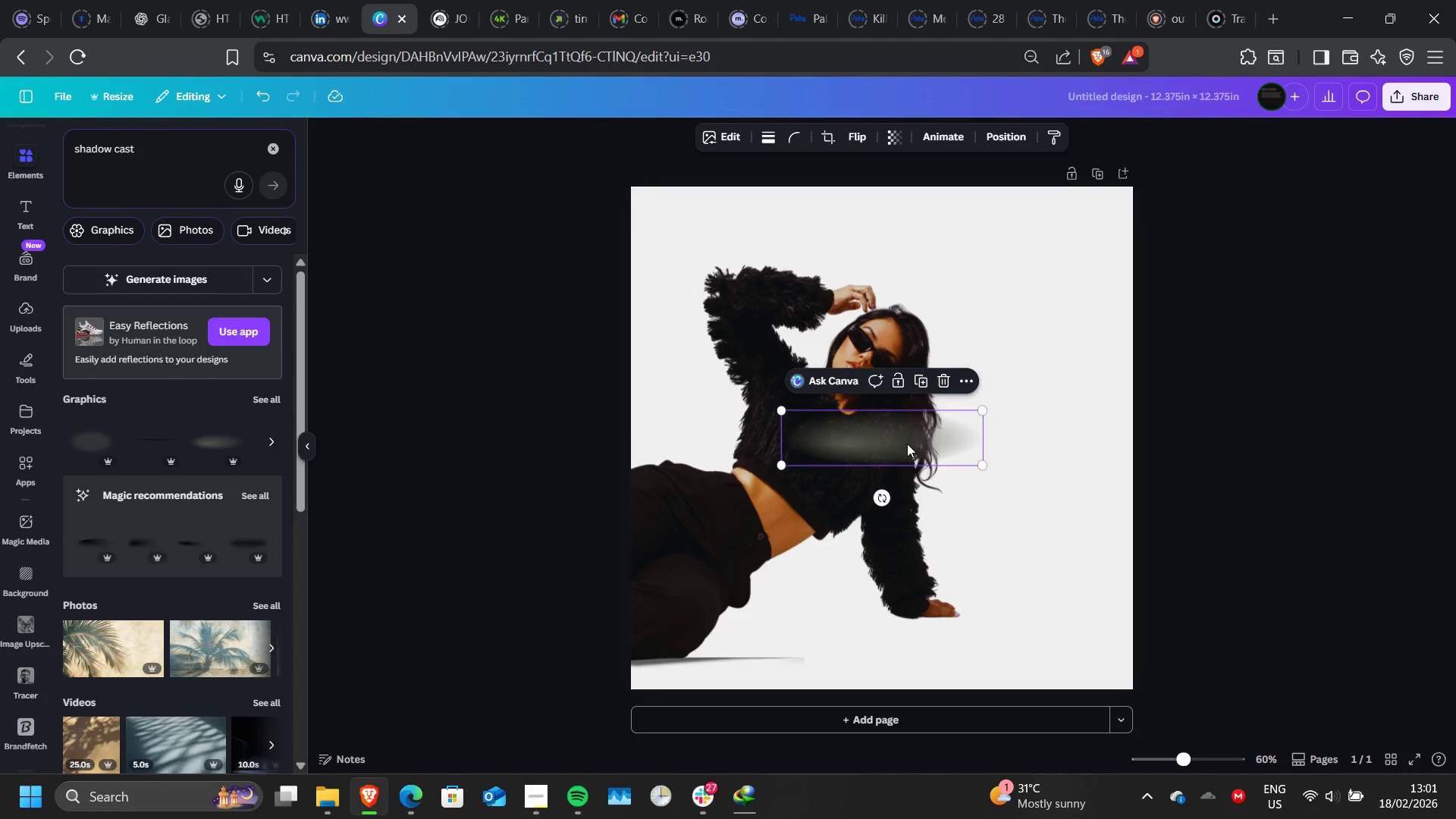 
left_click_drag(start_coordinate=[904, 446], to_coordinate=[706, 678])
 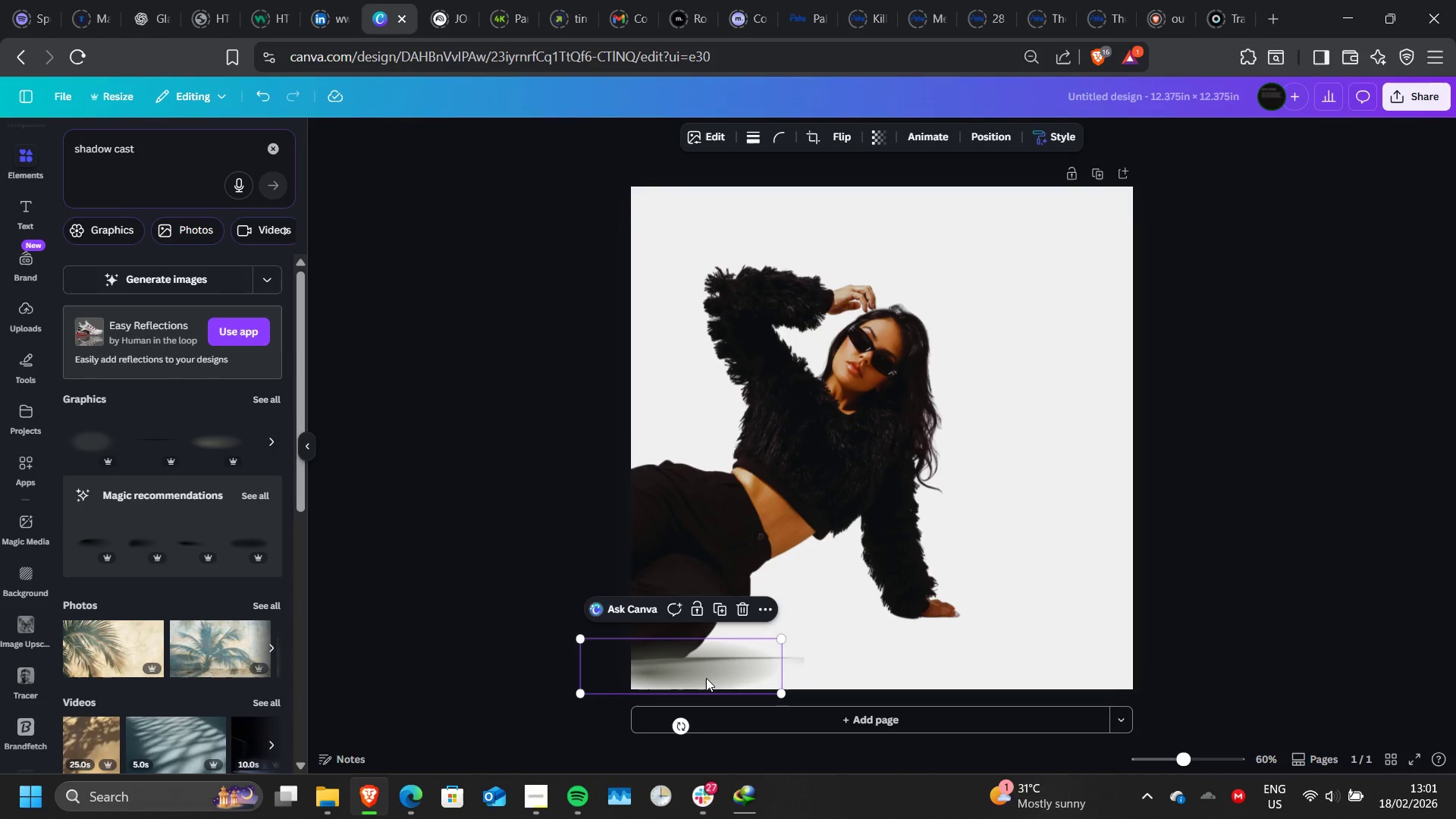 
left_click_drag(start_coordinate=[706, 678], to_coordinate=[962, 644])
 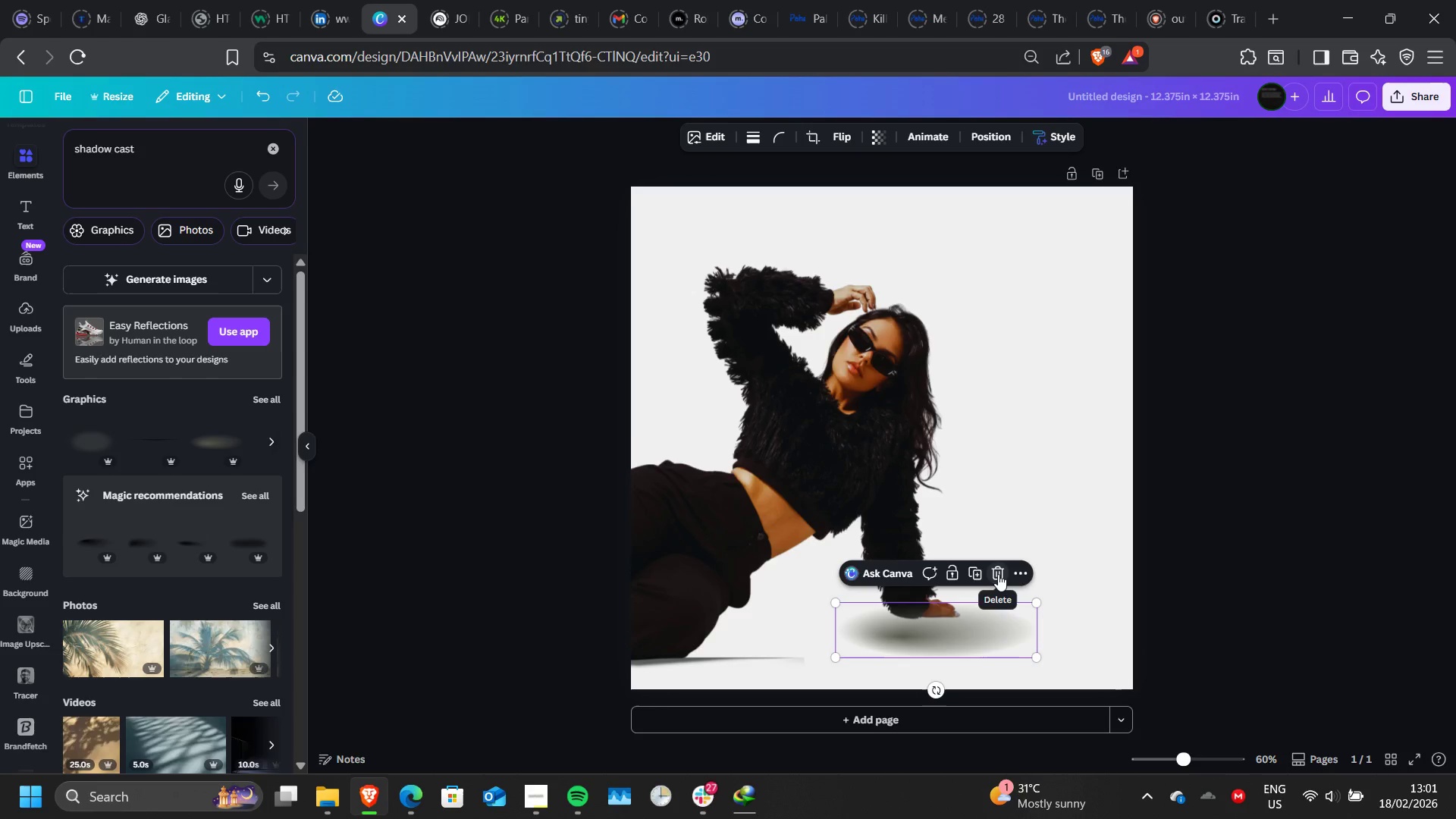 
left_click([998, 574])
 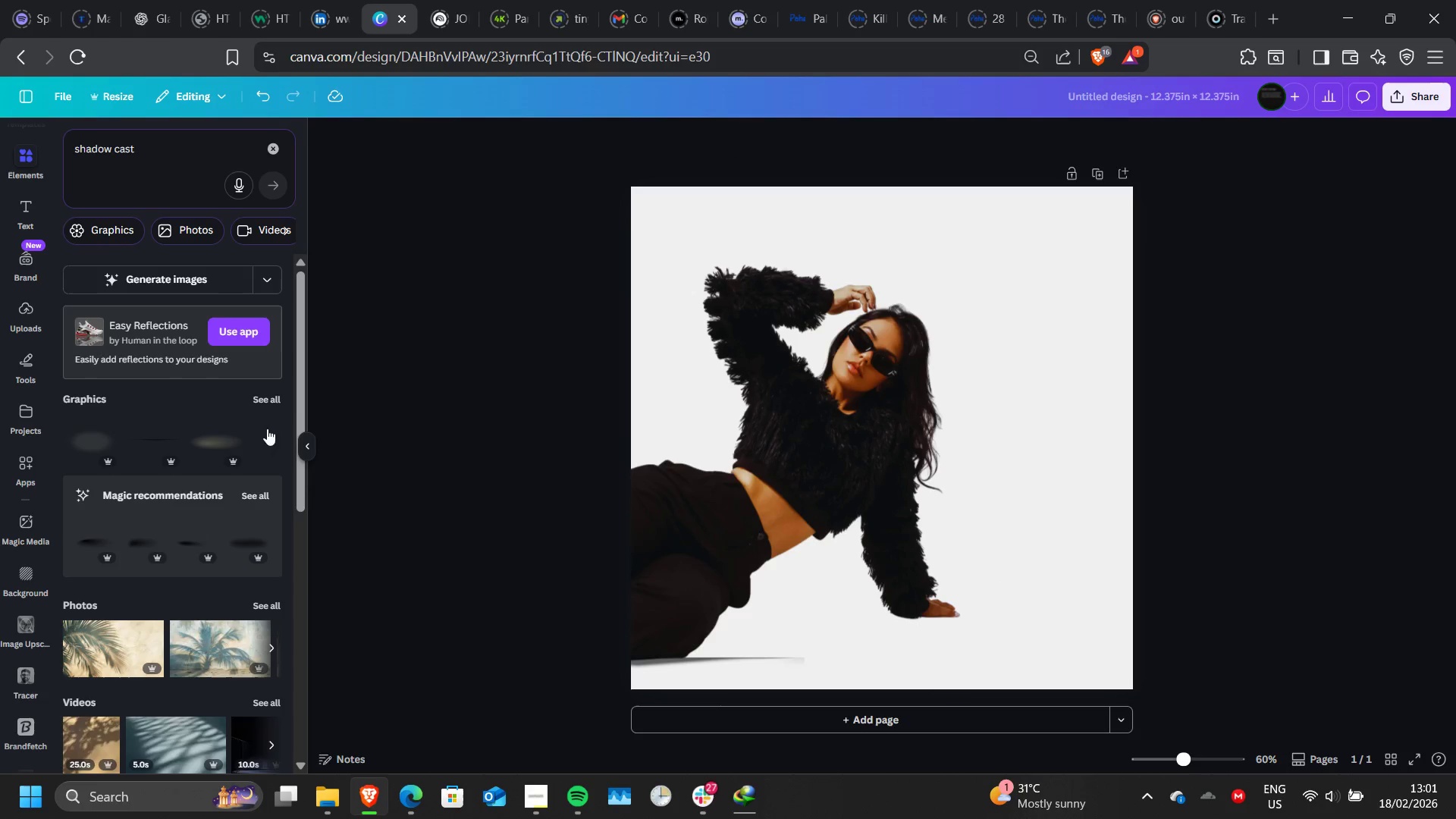 
left_click([268, 403])
 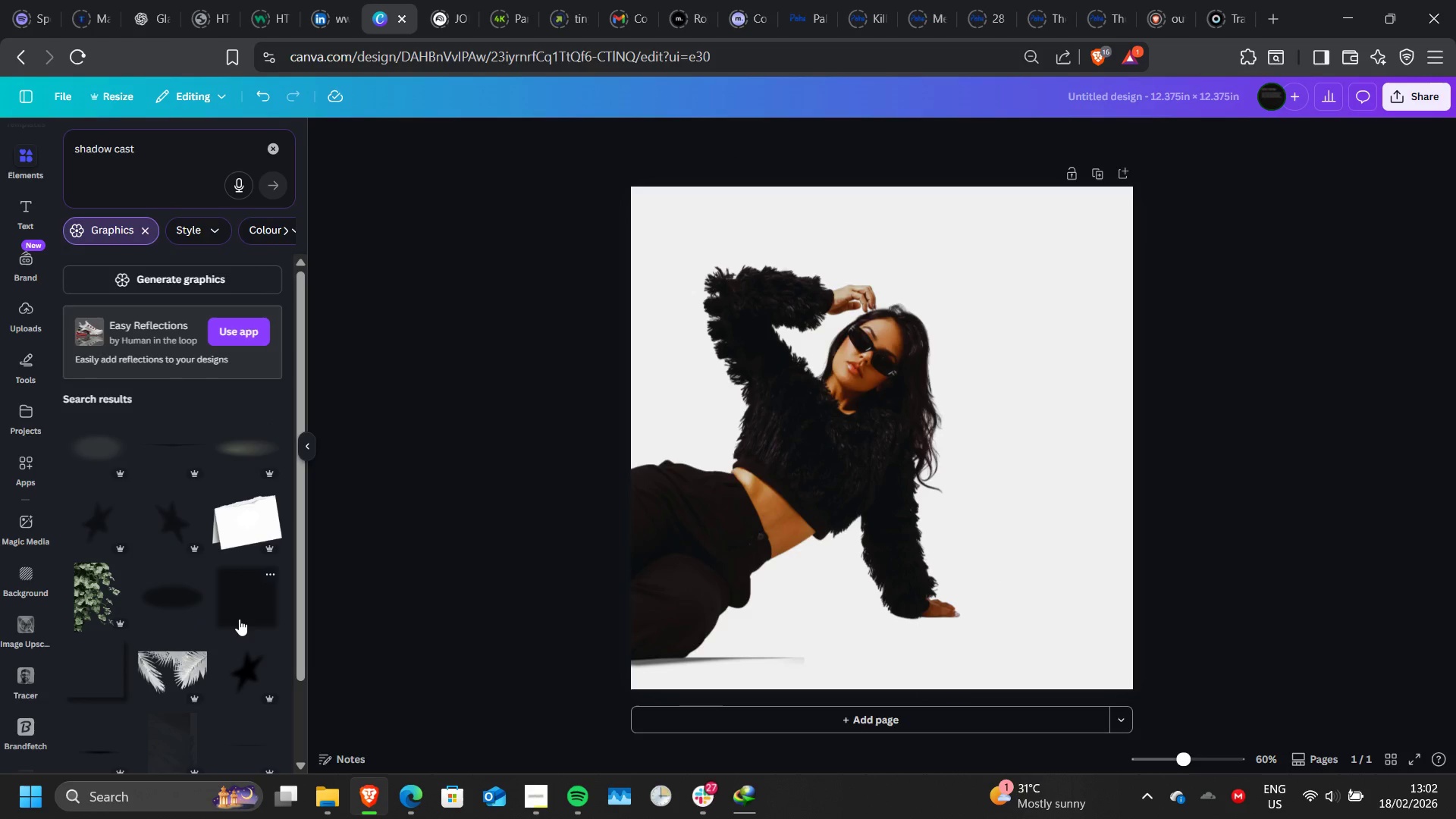 
scroll: coordinate [239, 619], scroll_direction: none, amount: 0.0
 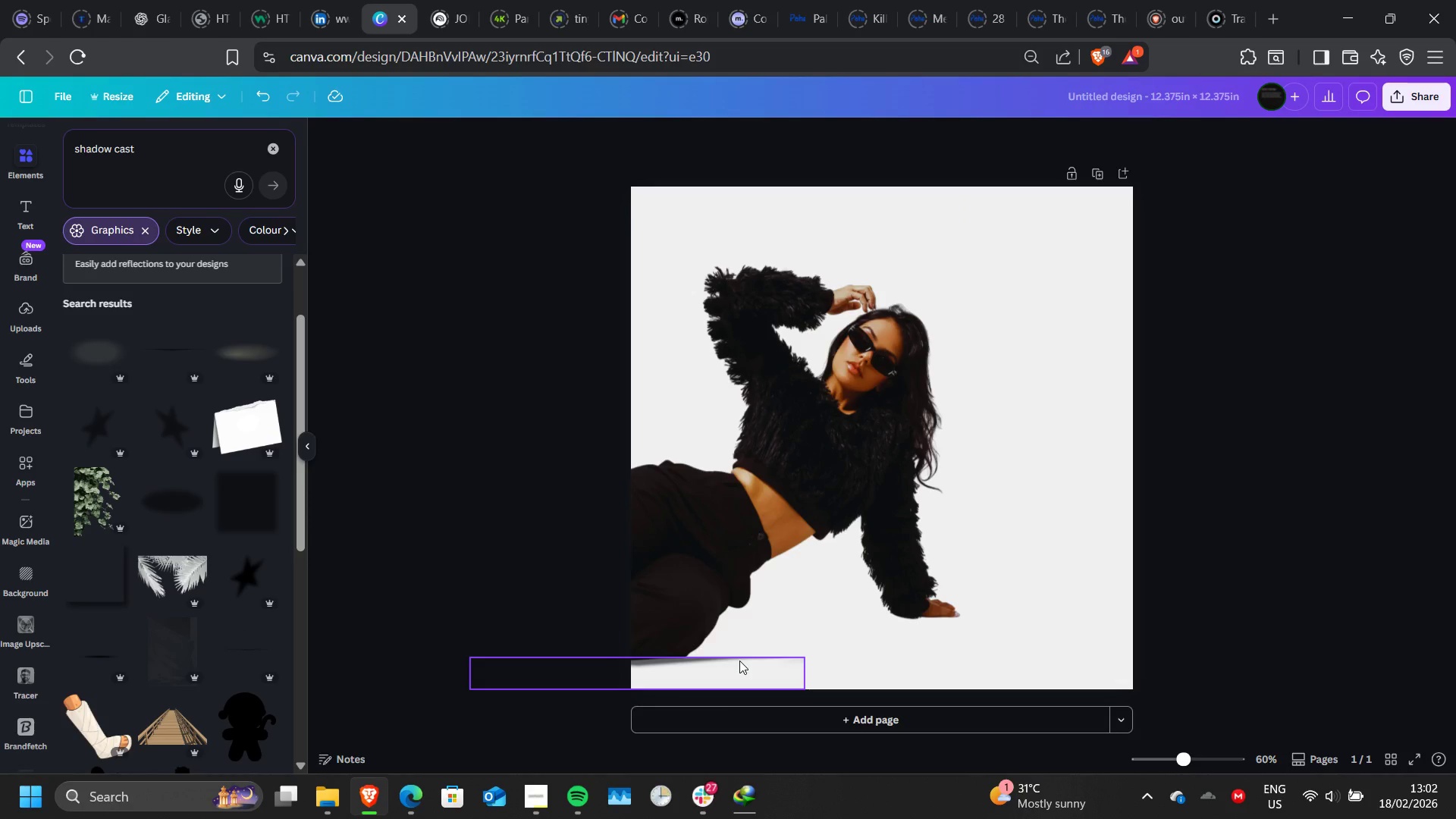 
wait(6.83)
 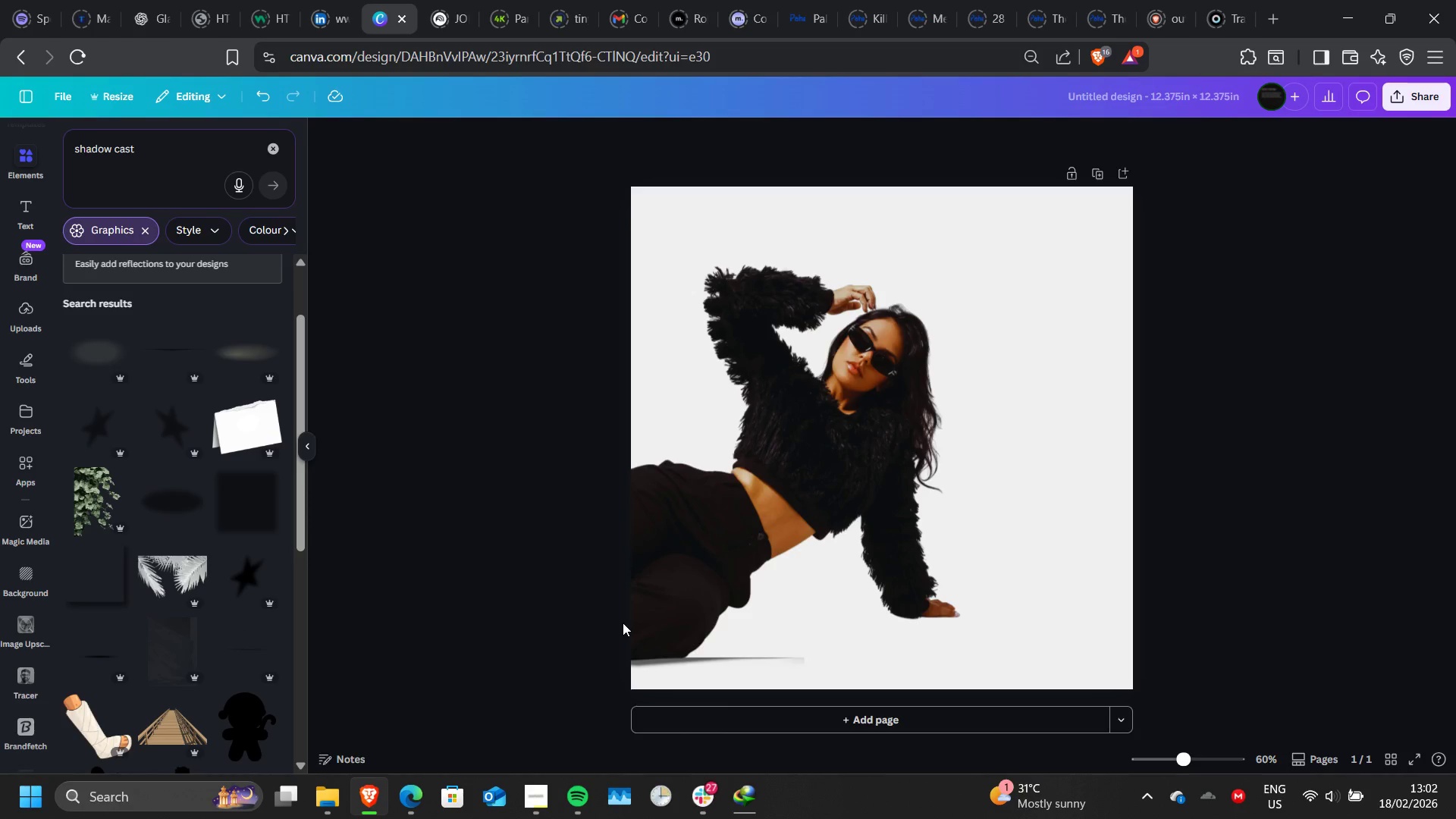 
left_click([739, 661])
 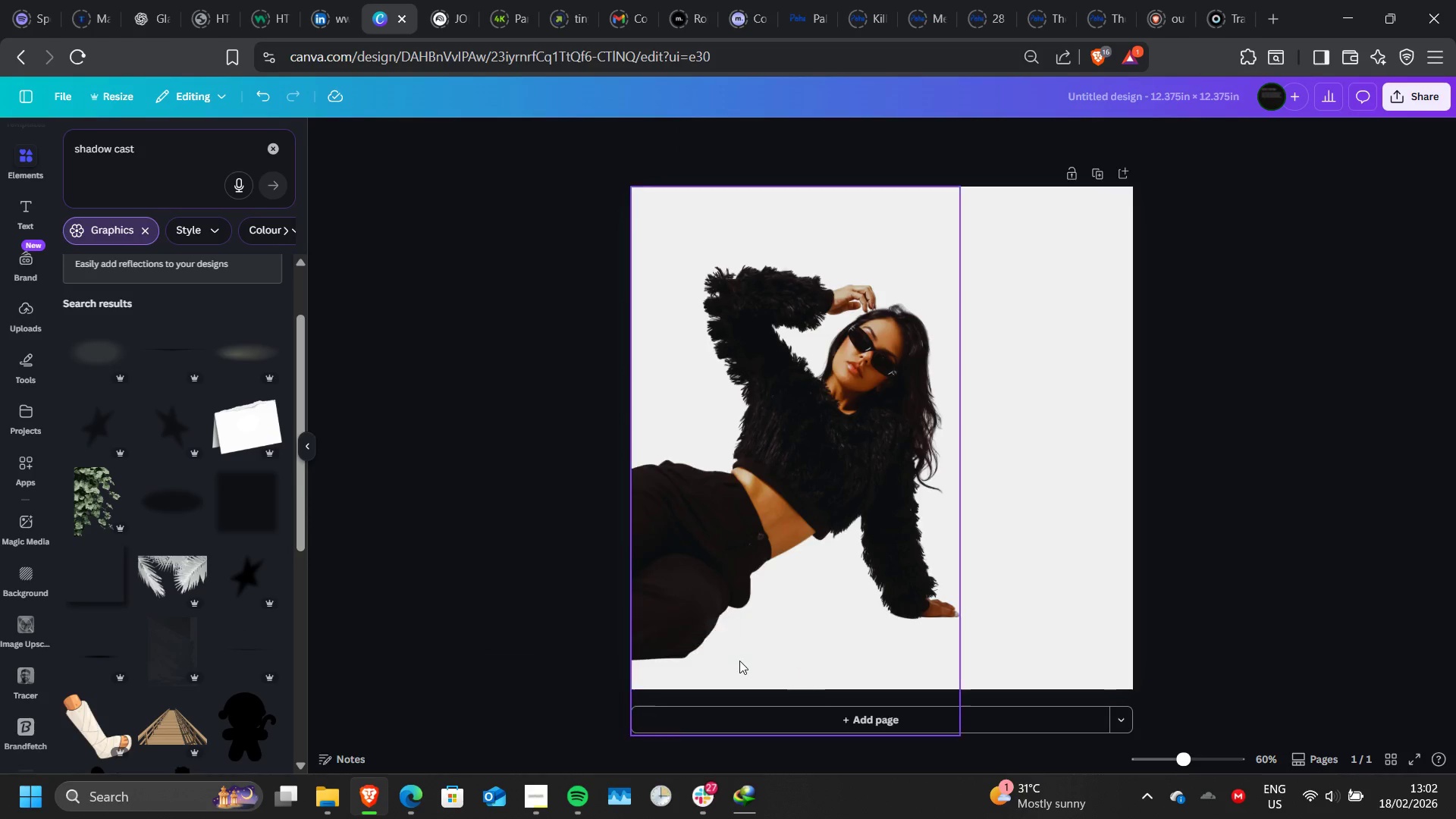 
key(Delete)
 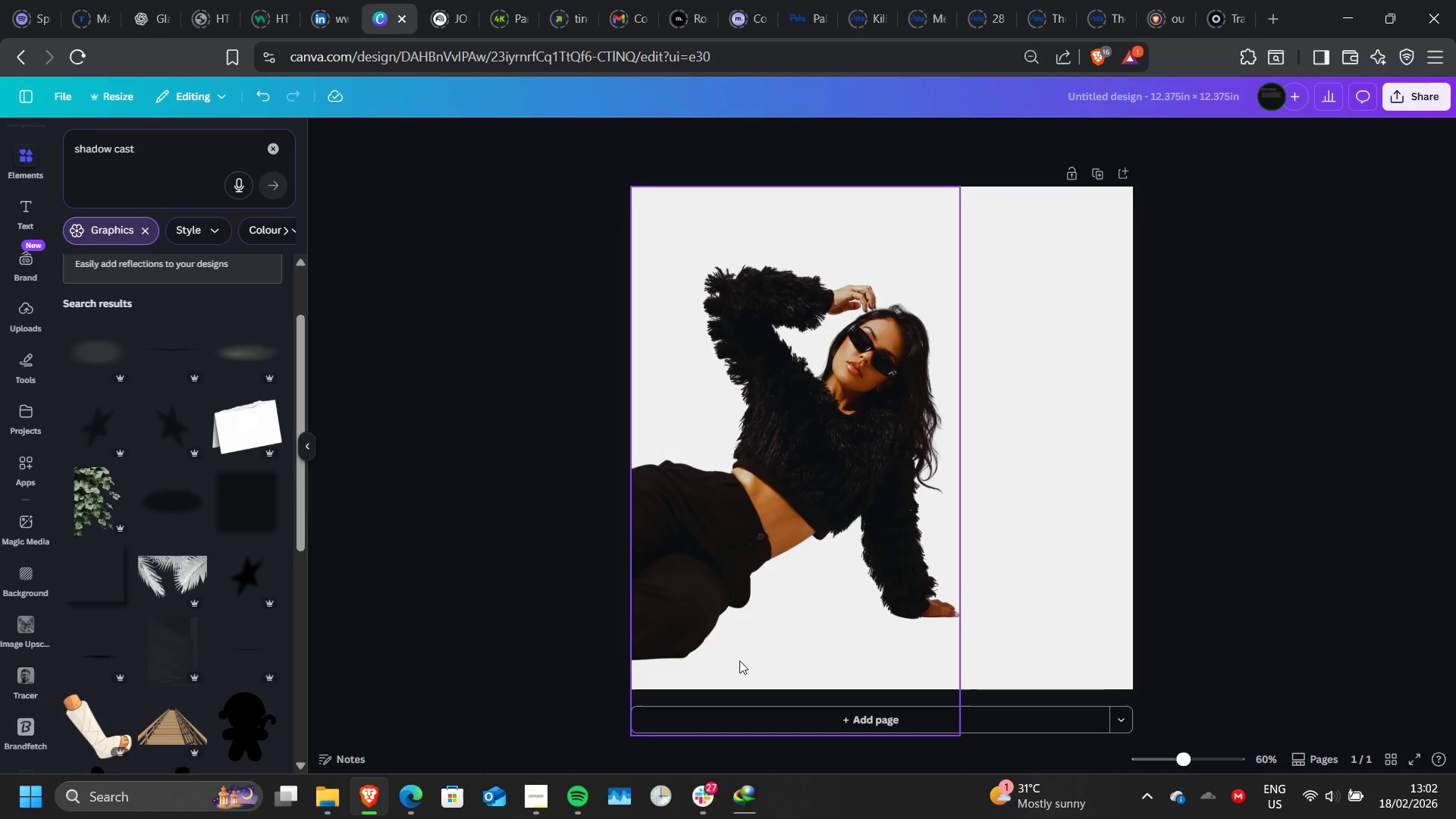 
key(Control+Z)
 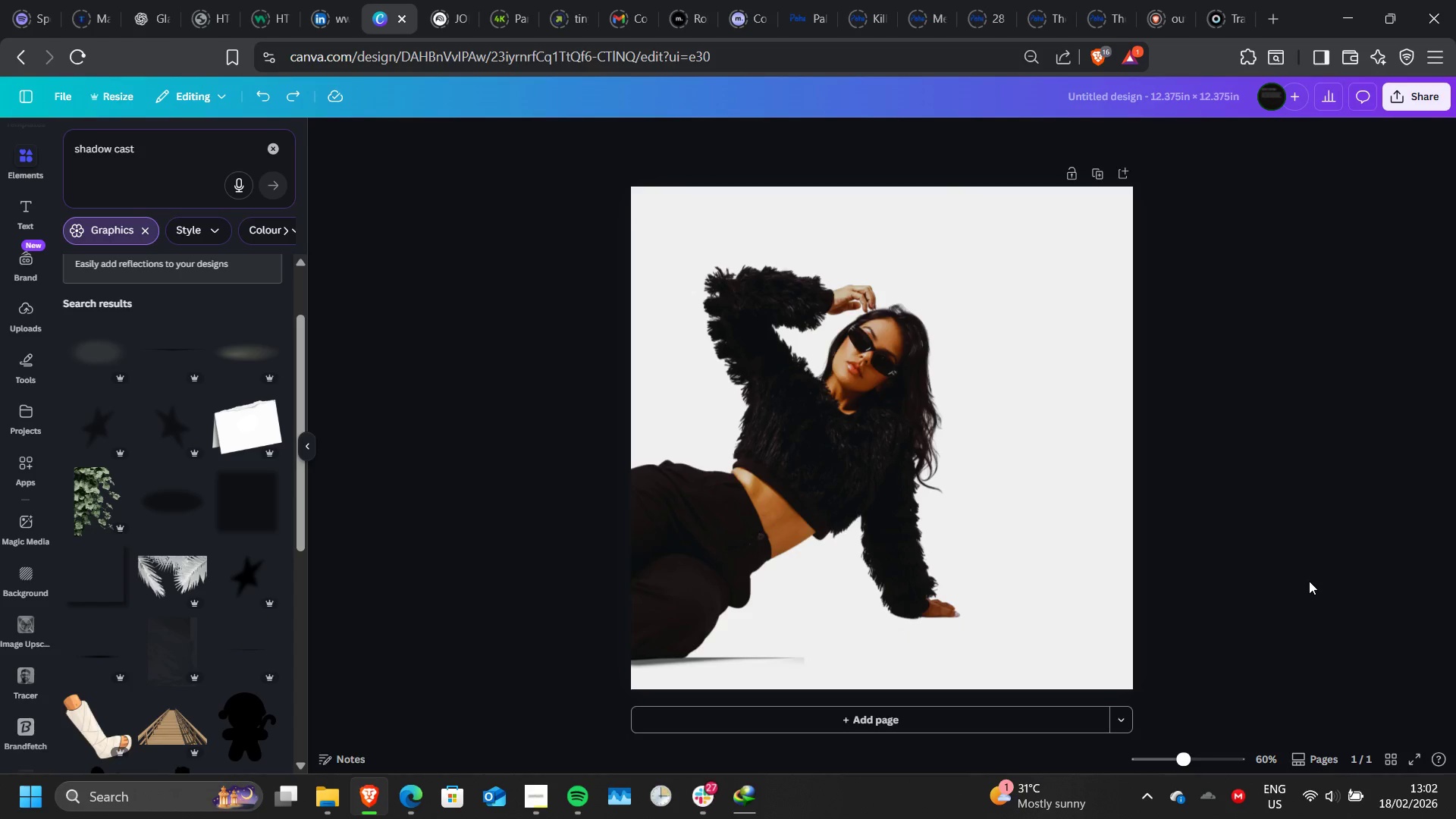 
left_click([1309, 581])
 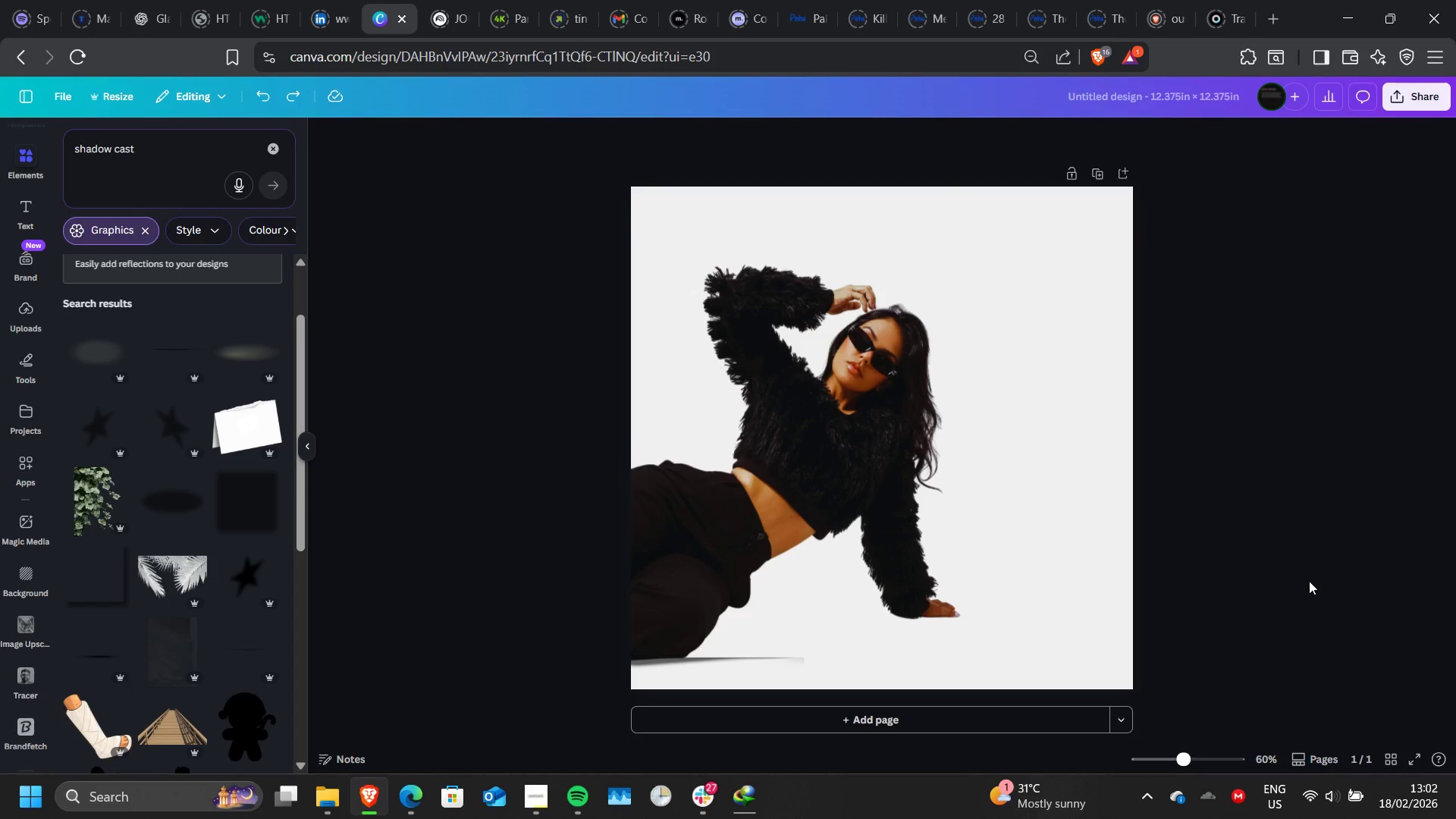 
double_click([1309, 581])
 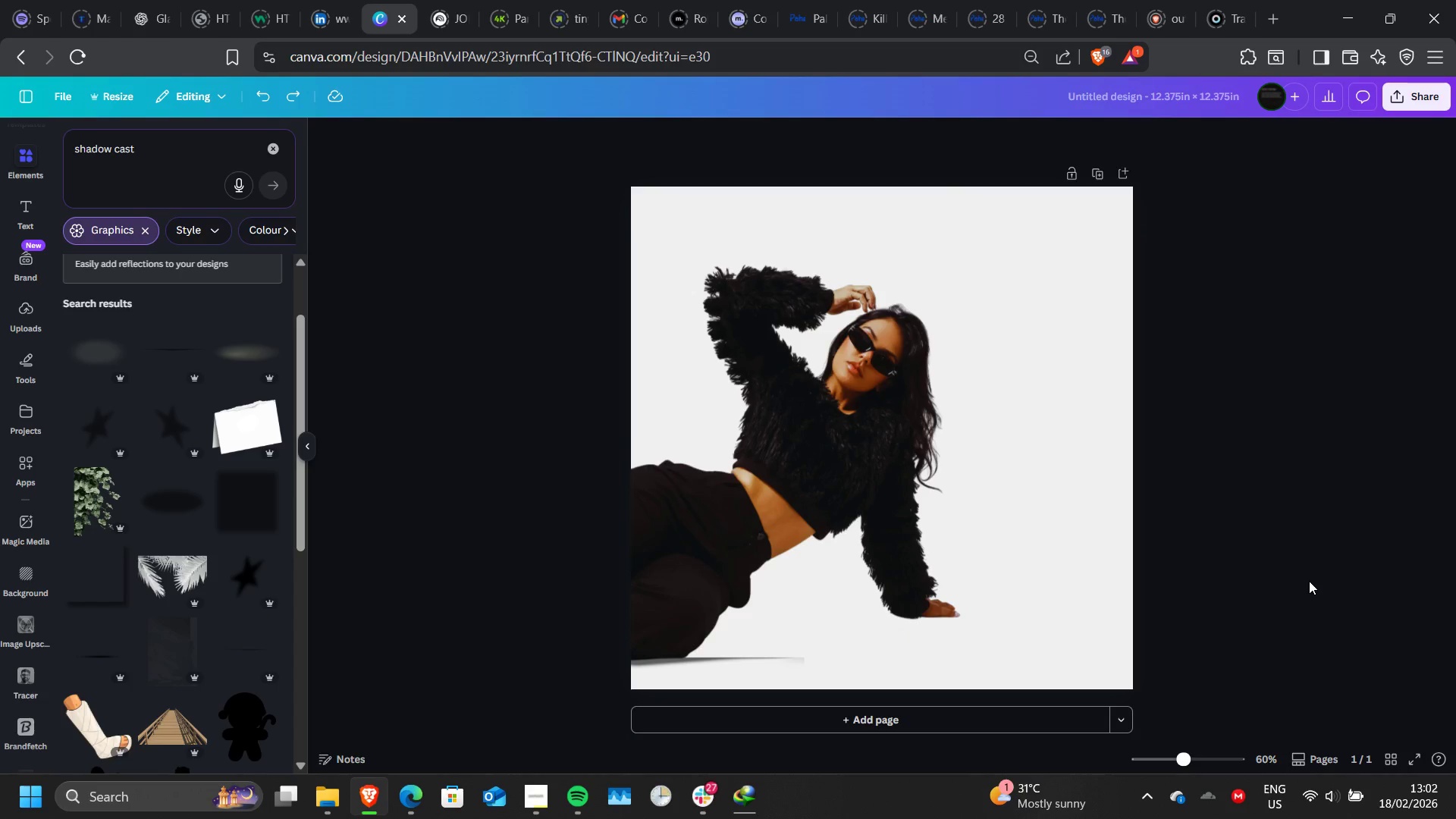 
wait(9.36)
 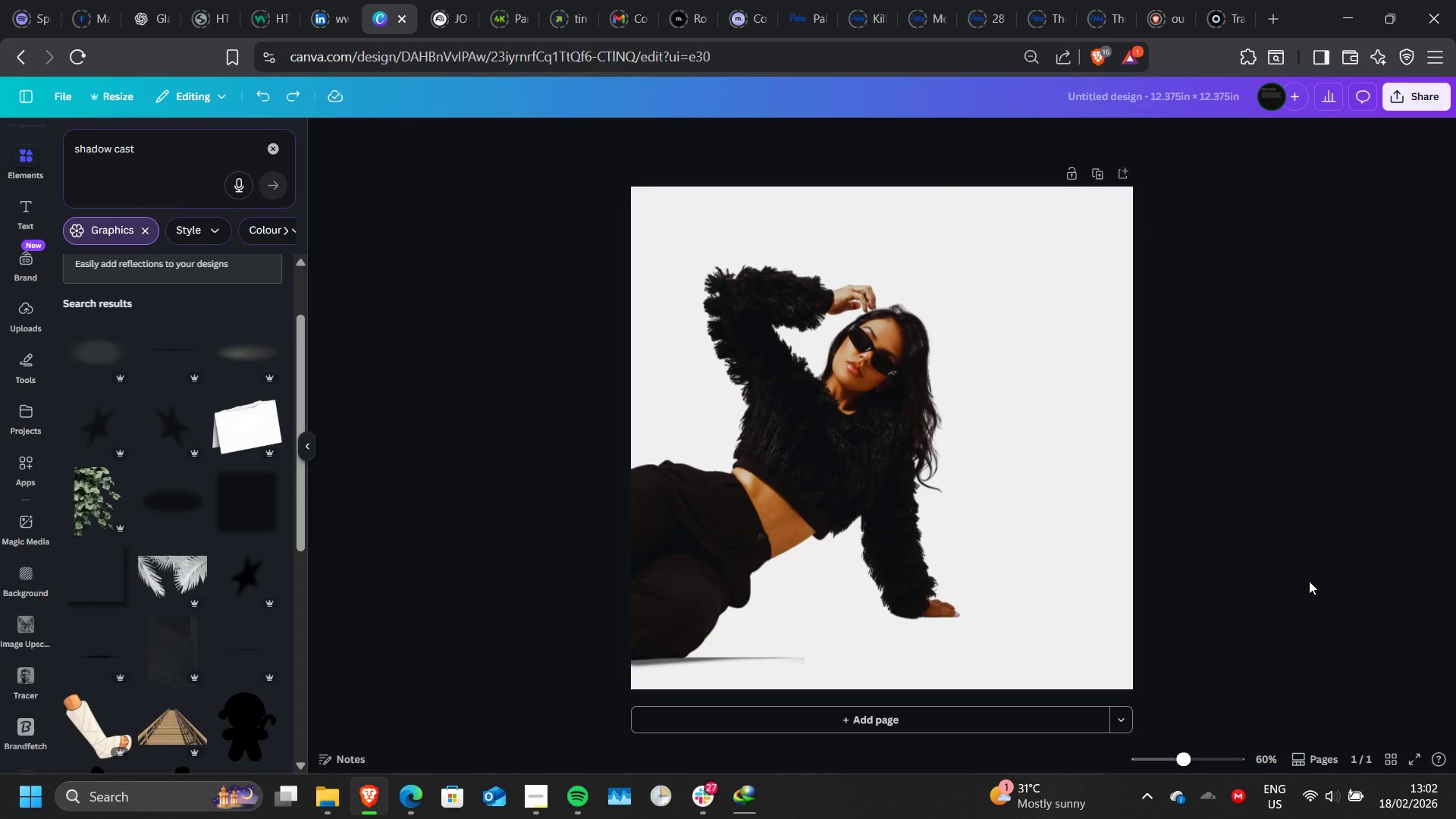 
left_click_drag(start_coordinate=[160, 172], to_coordinate=[163, 168])
 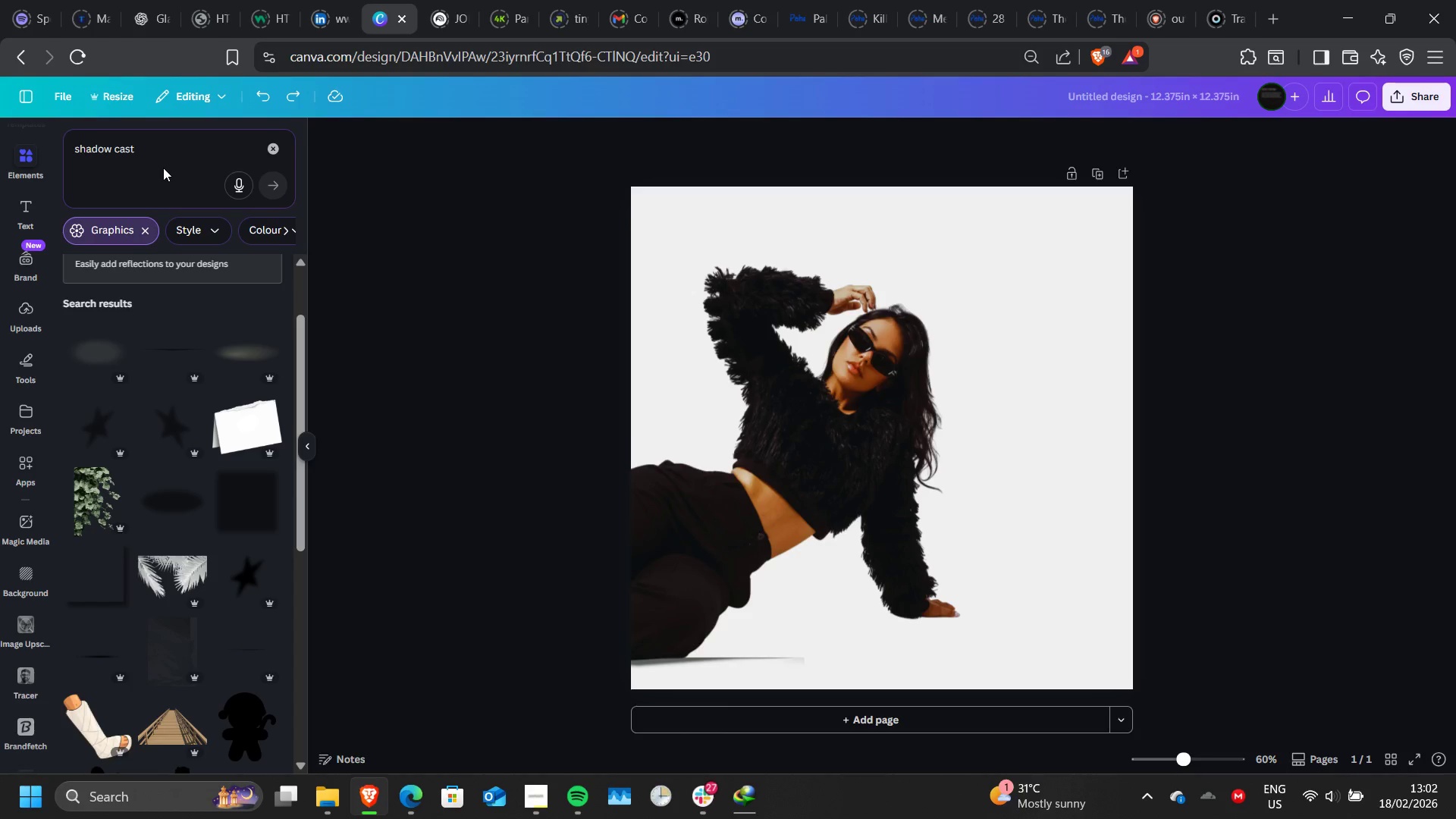 
left_click([163, 168])
 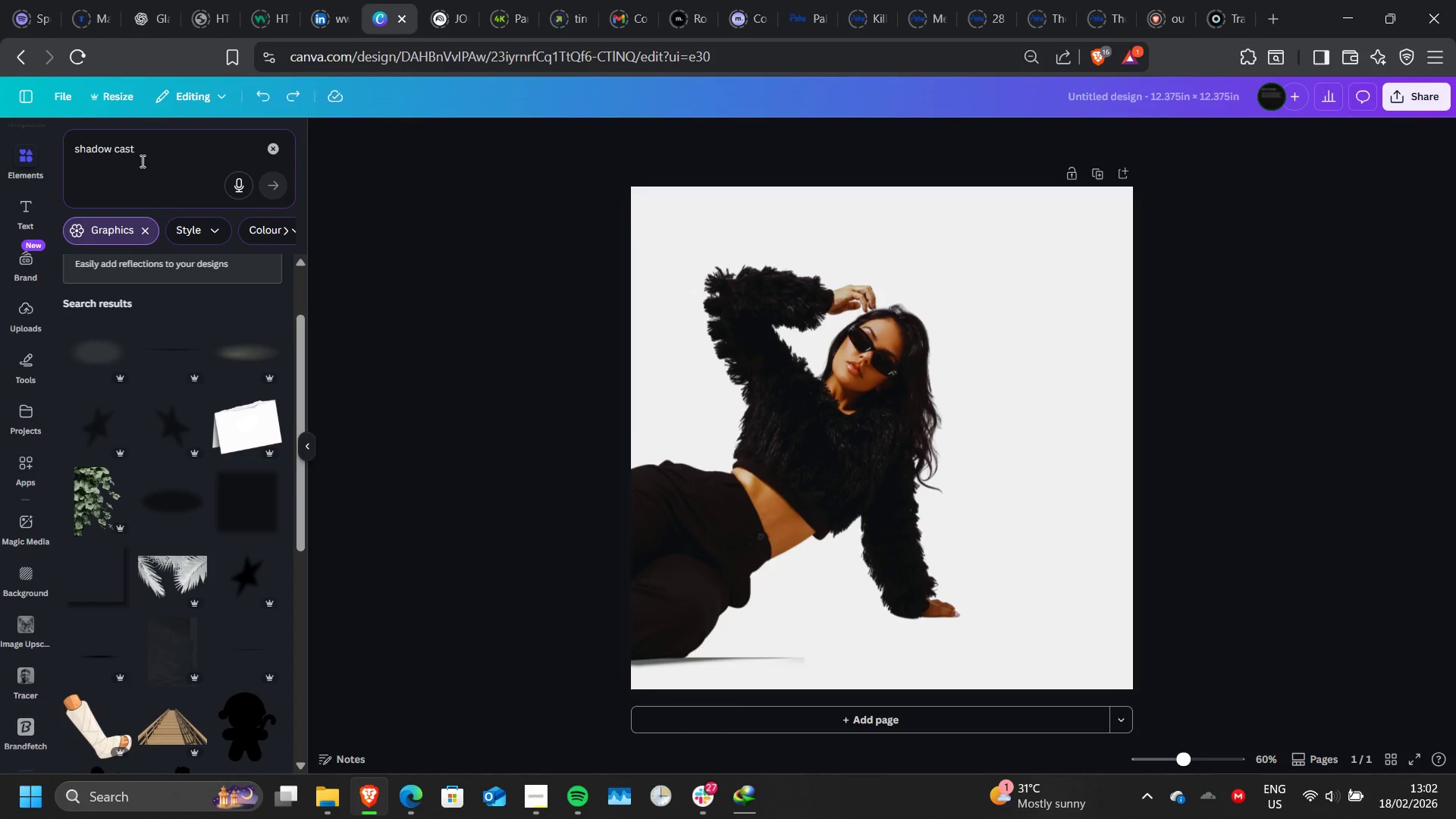 
left_click_drag(start_coordinate=[163, 168], to_coordinate=[147, 151])
 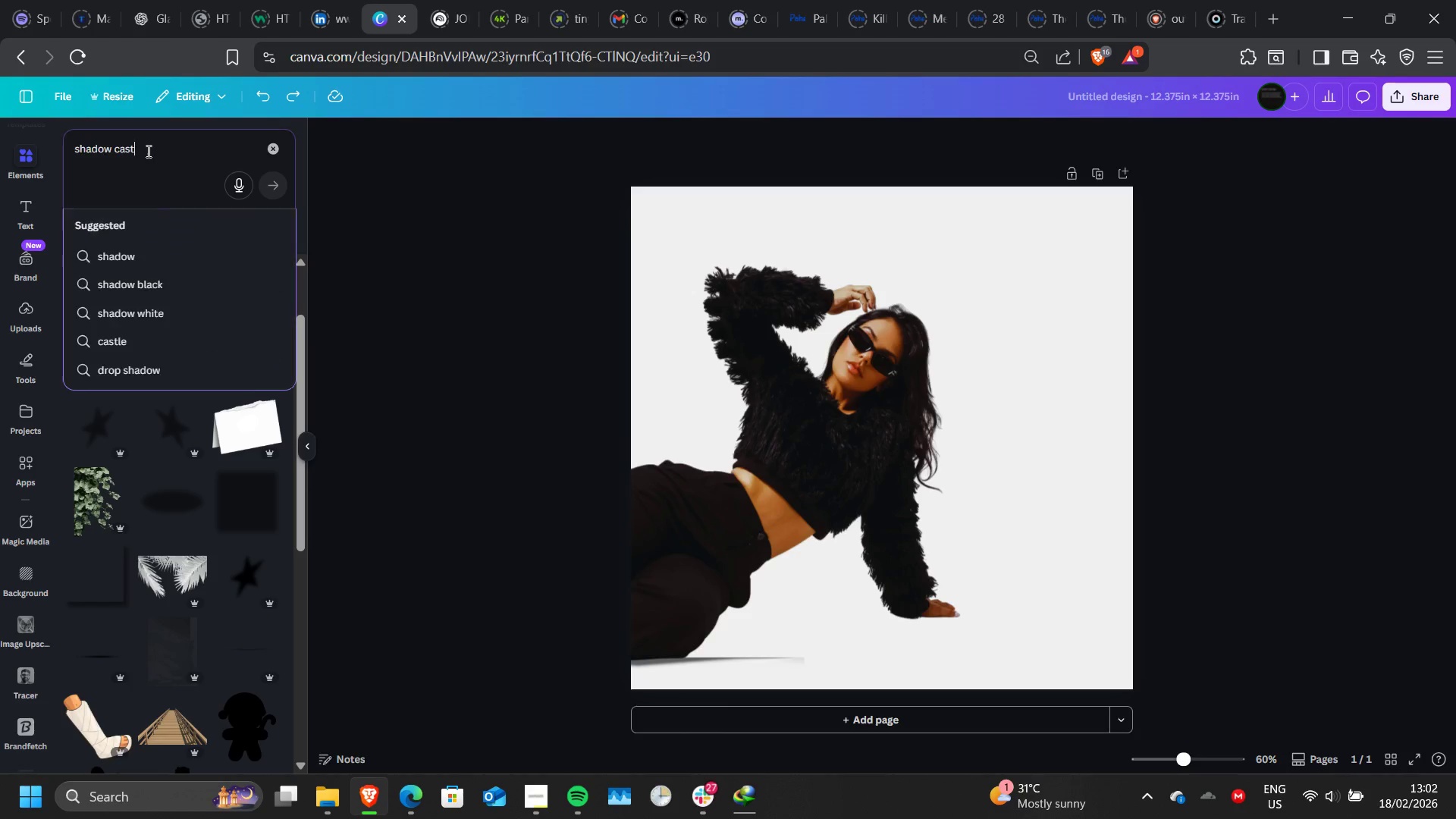 
left_click_drag(start_coordinate=[147, 151], to_coordinate=[66, 150])
 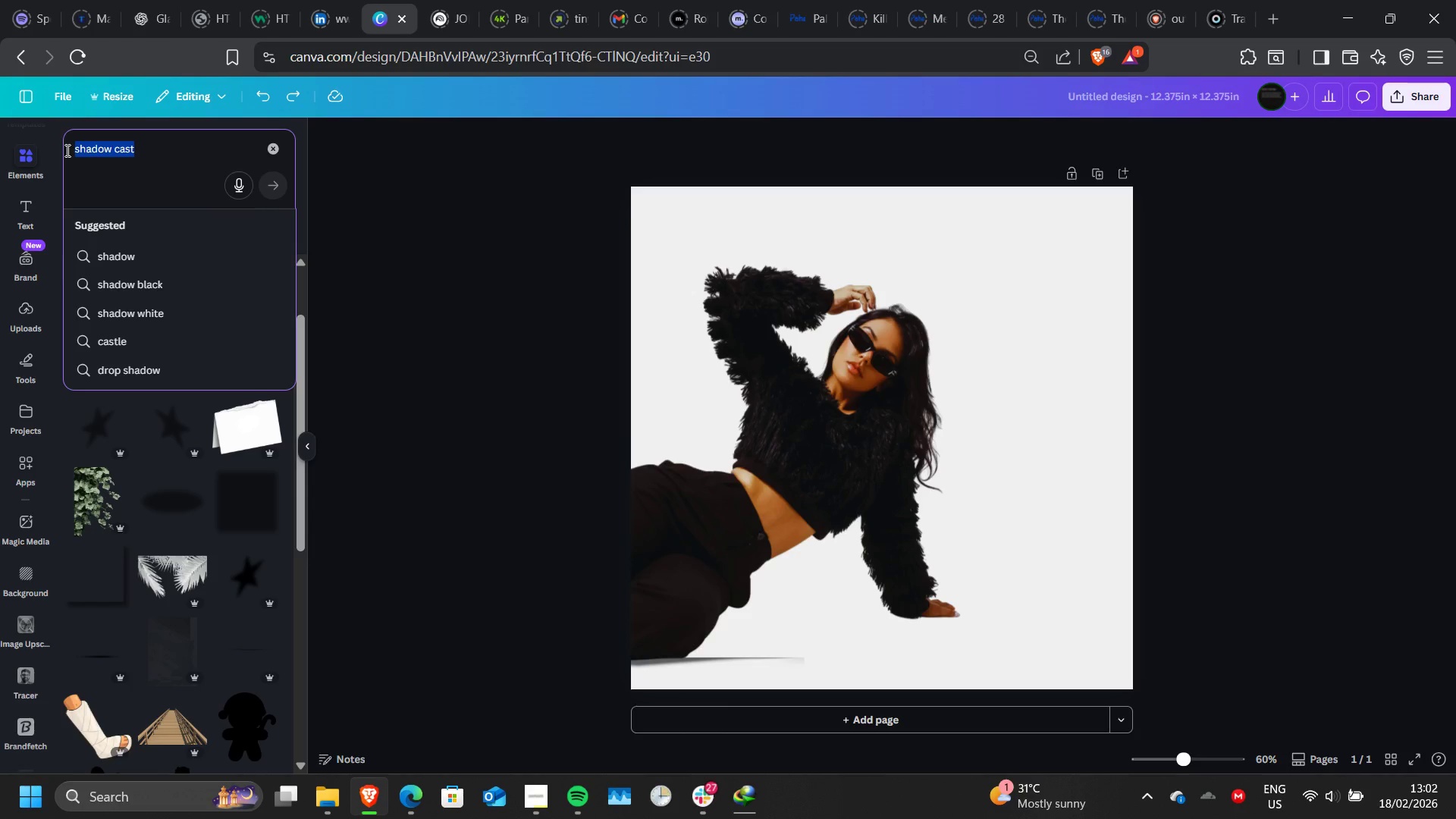 
wait(6.39)
 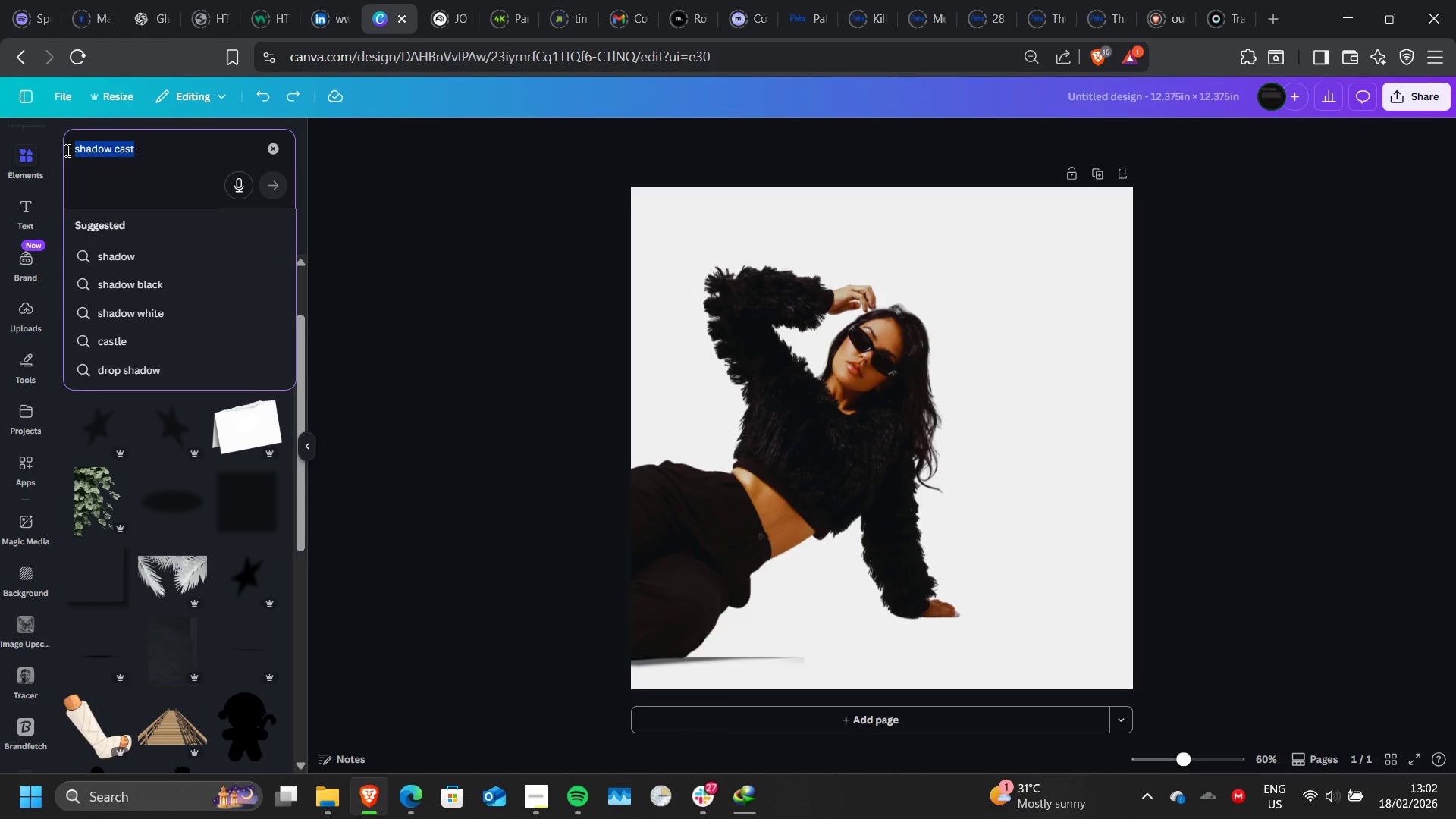 
type(gradient)
 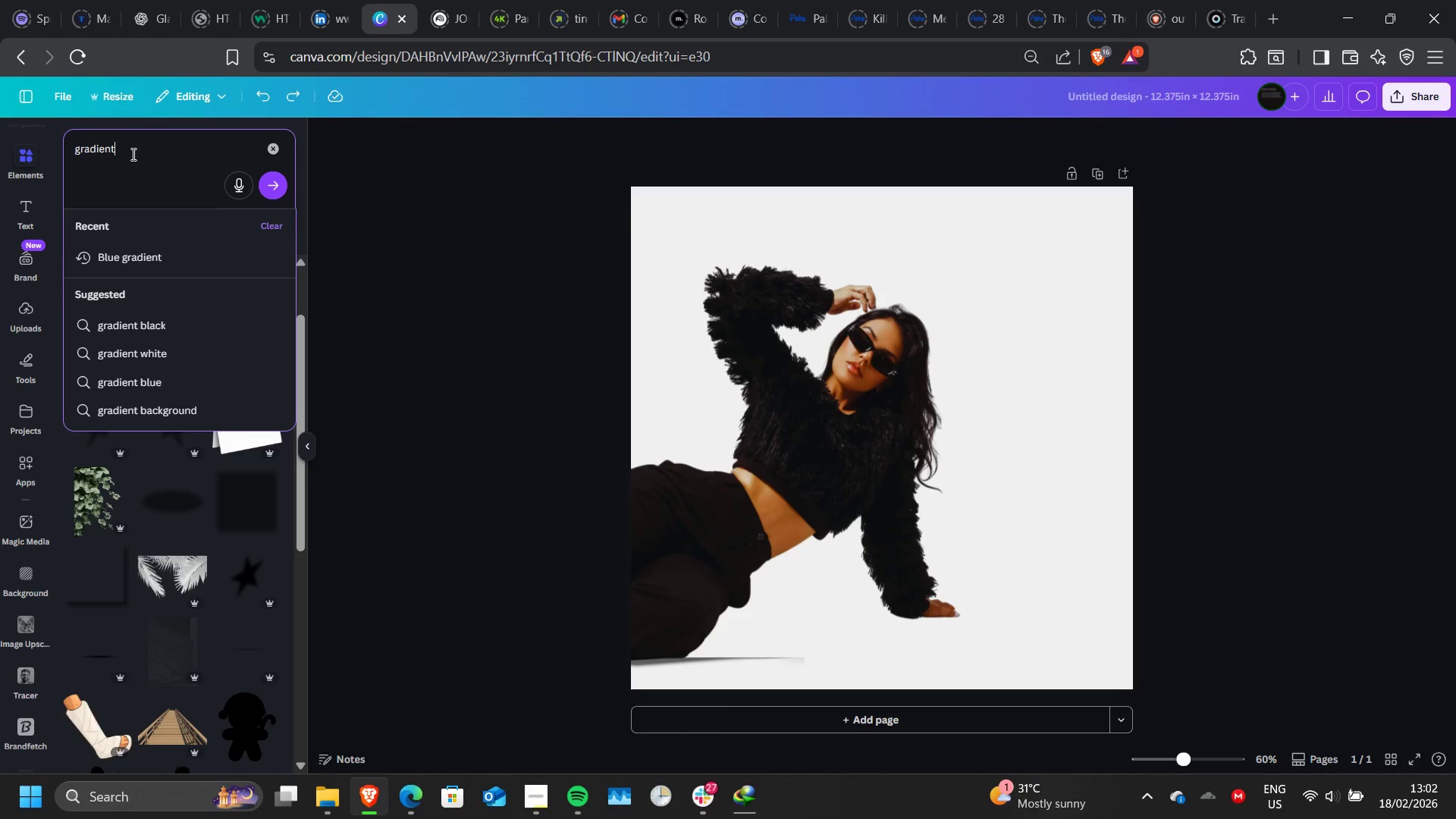 
hold_key(key=ArrowLeft, duration=0.92)
 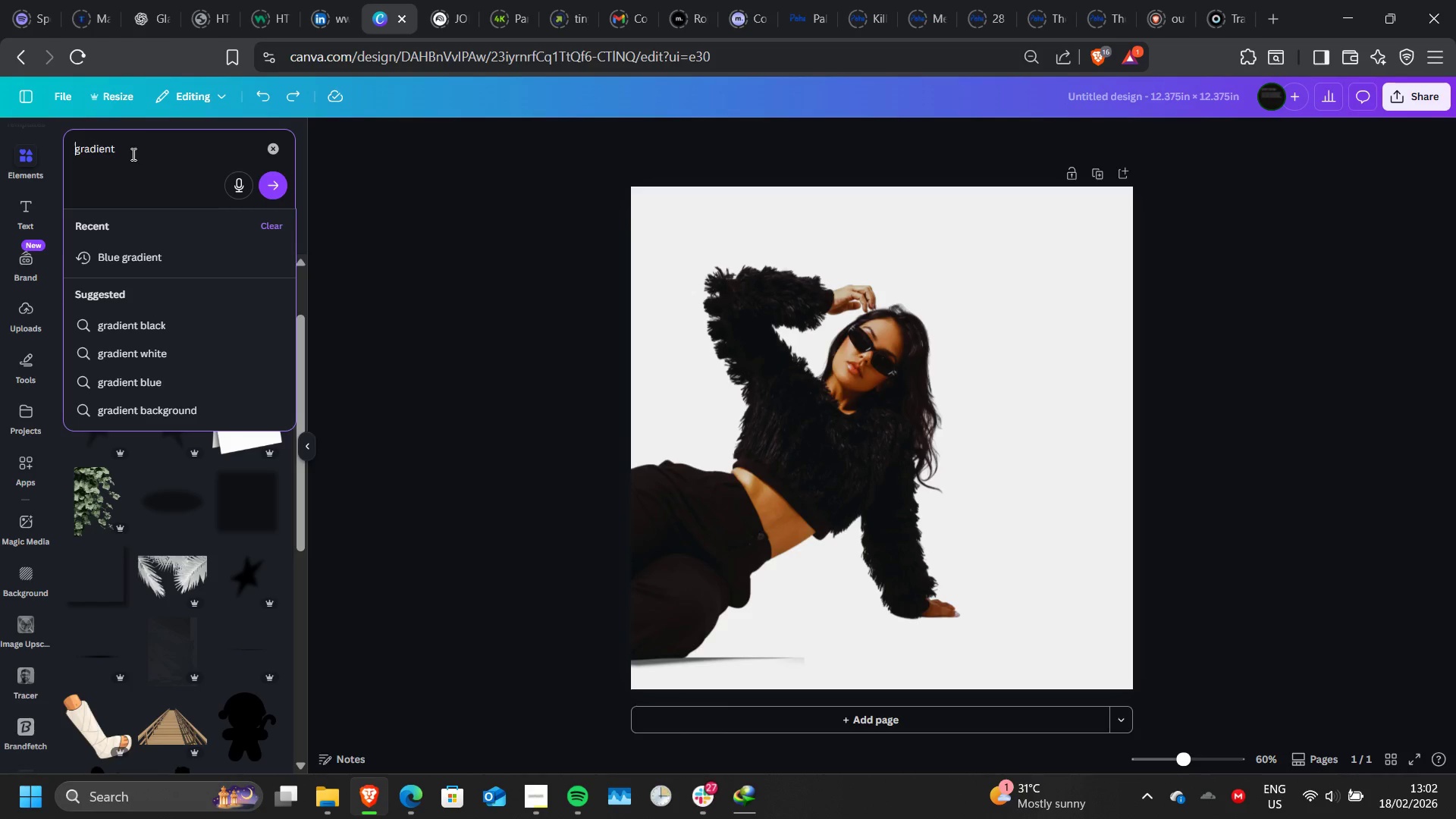 
type(frost )
 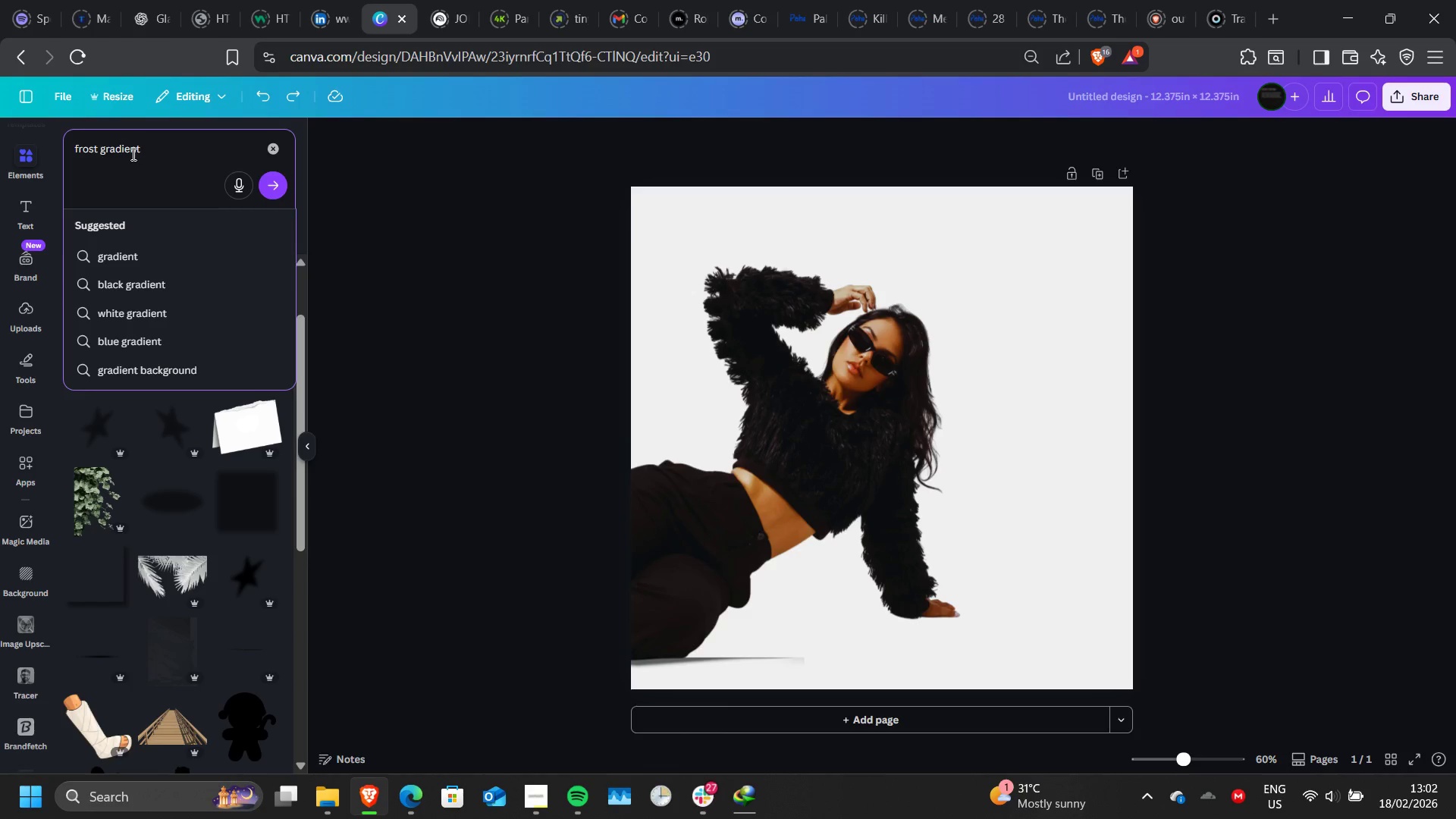 
key(Enter)
 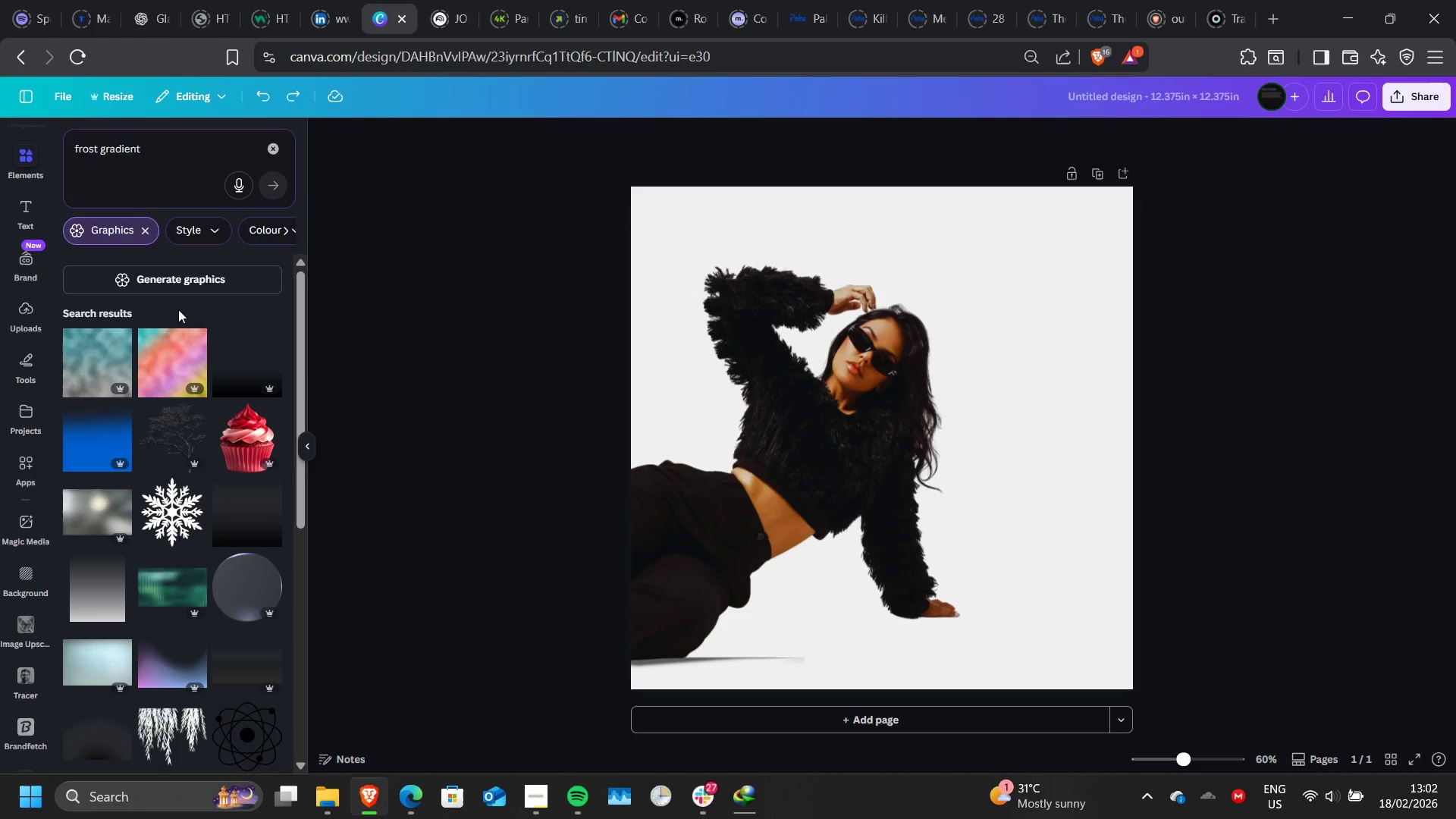 
scroll: coordinate [176, 360], scroll_direction: none, amount: 0.0
 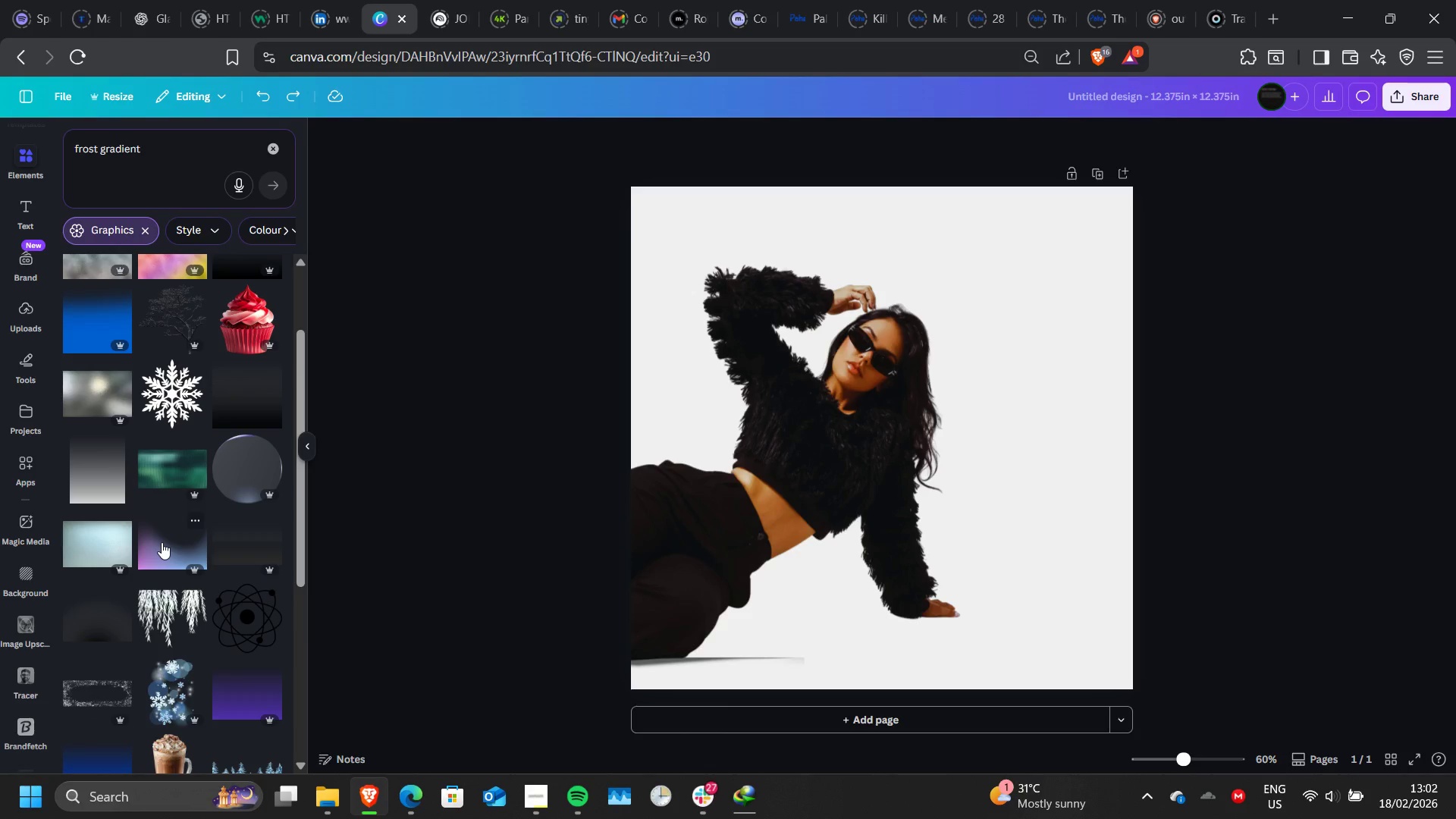 
left_click([162, 542])
 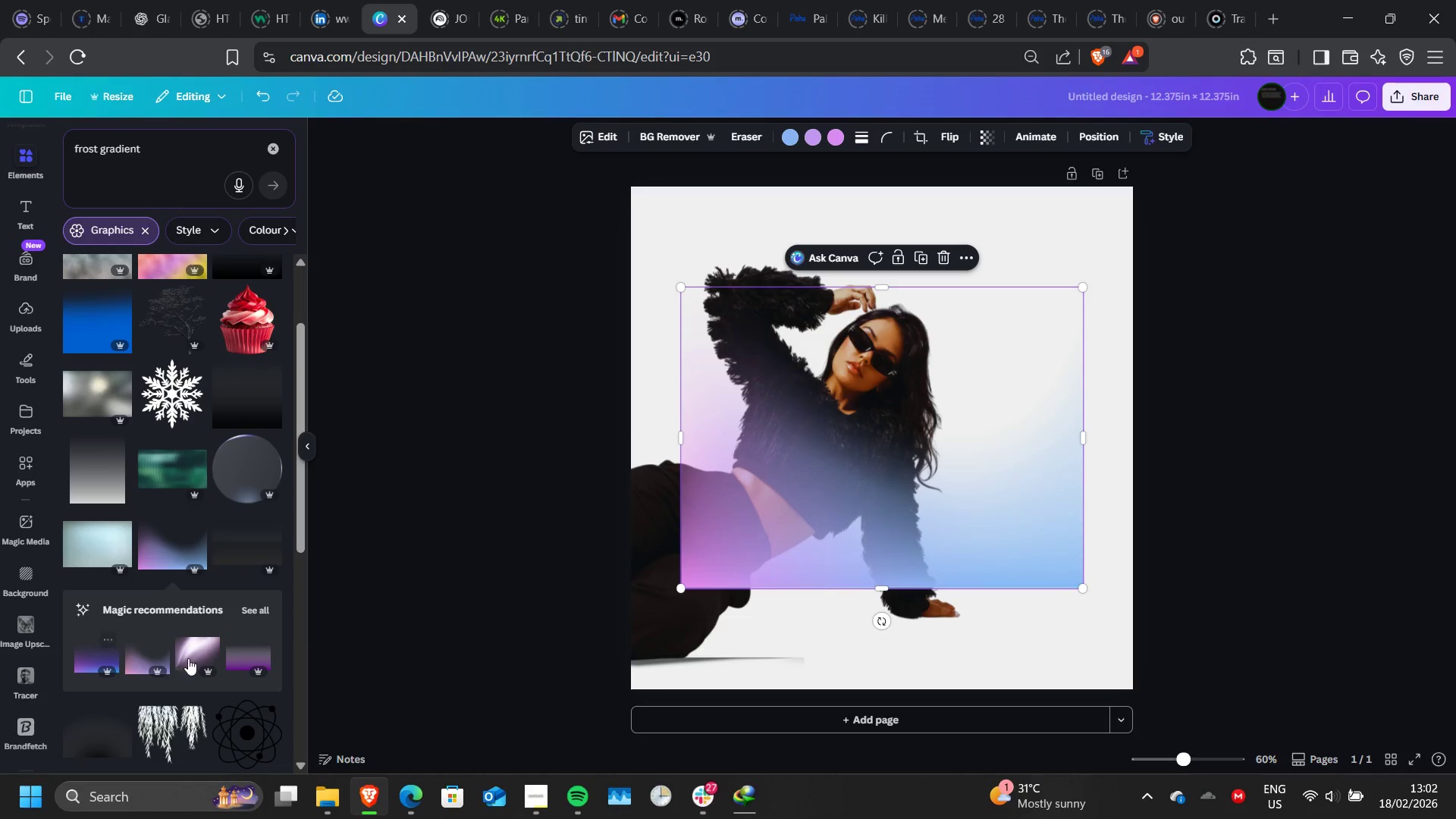 
scroll: coordinate [199, 653], scroll_direction: down, amount: 2.0
 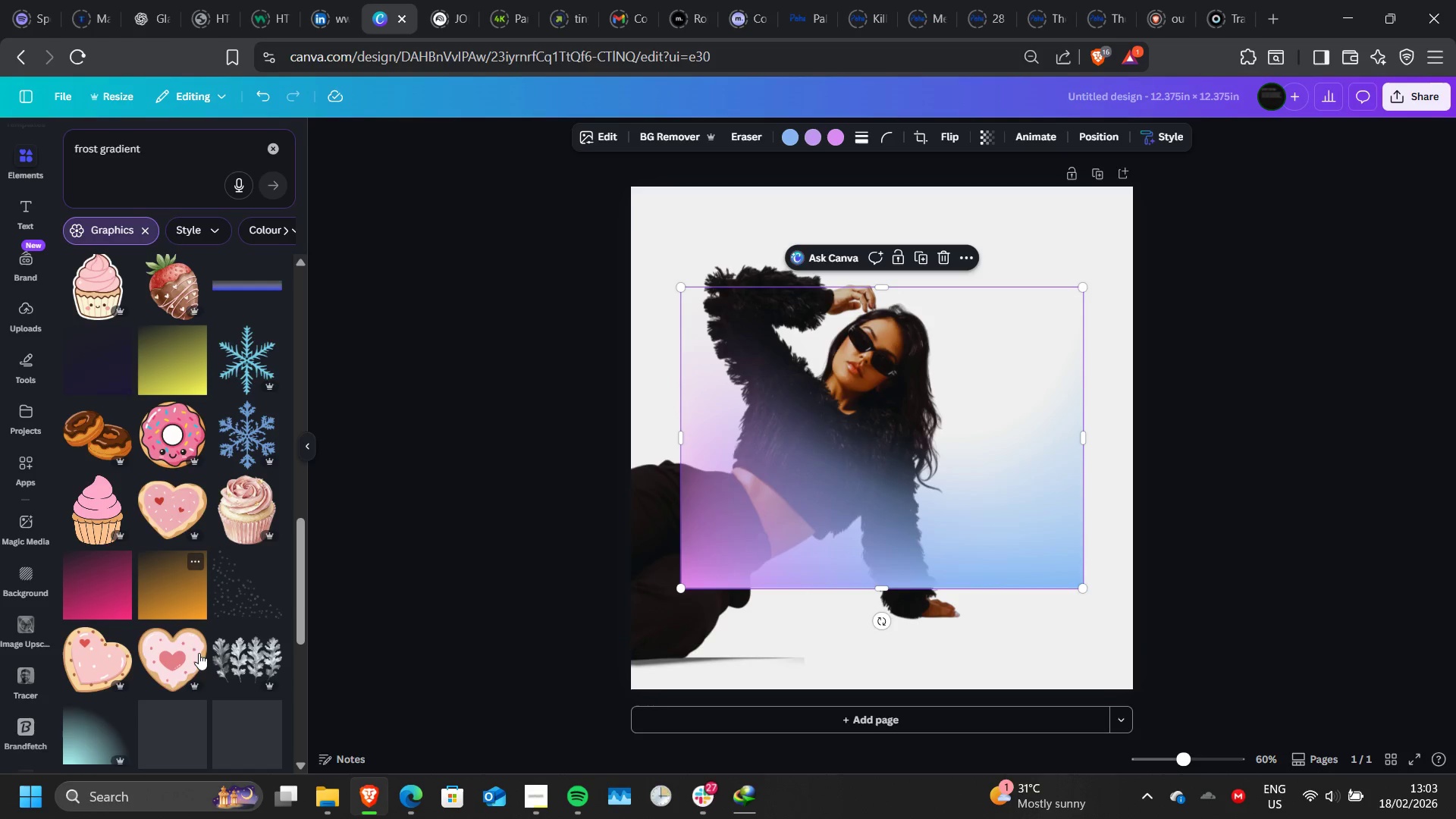 
scroll: coordinate [199, 653], scroll_direction: none, amount: 0.0
 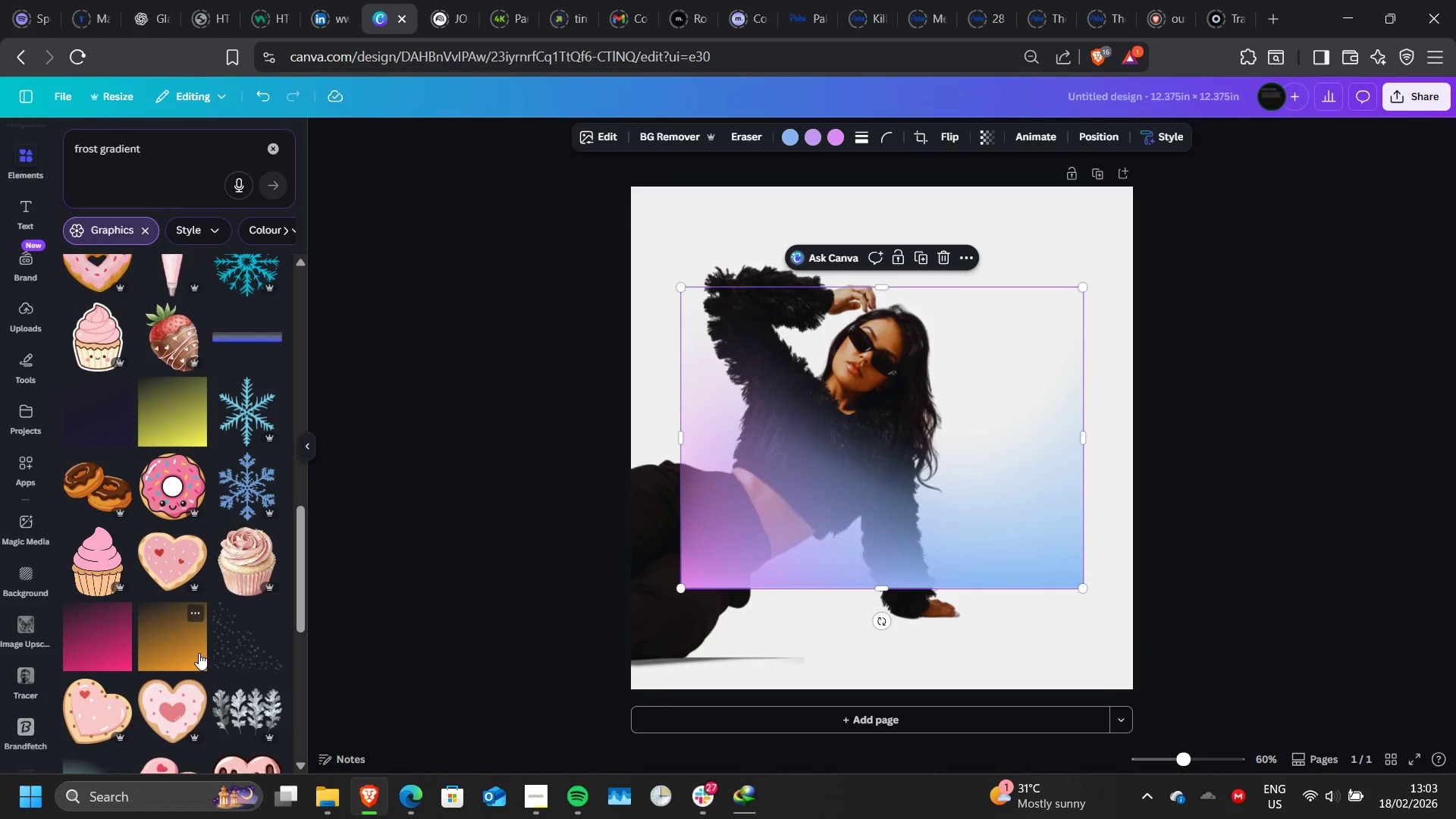 
scroll: coordinate [199, 653], scroll_direction: up, amount: 1.0
 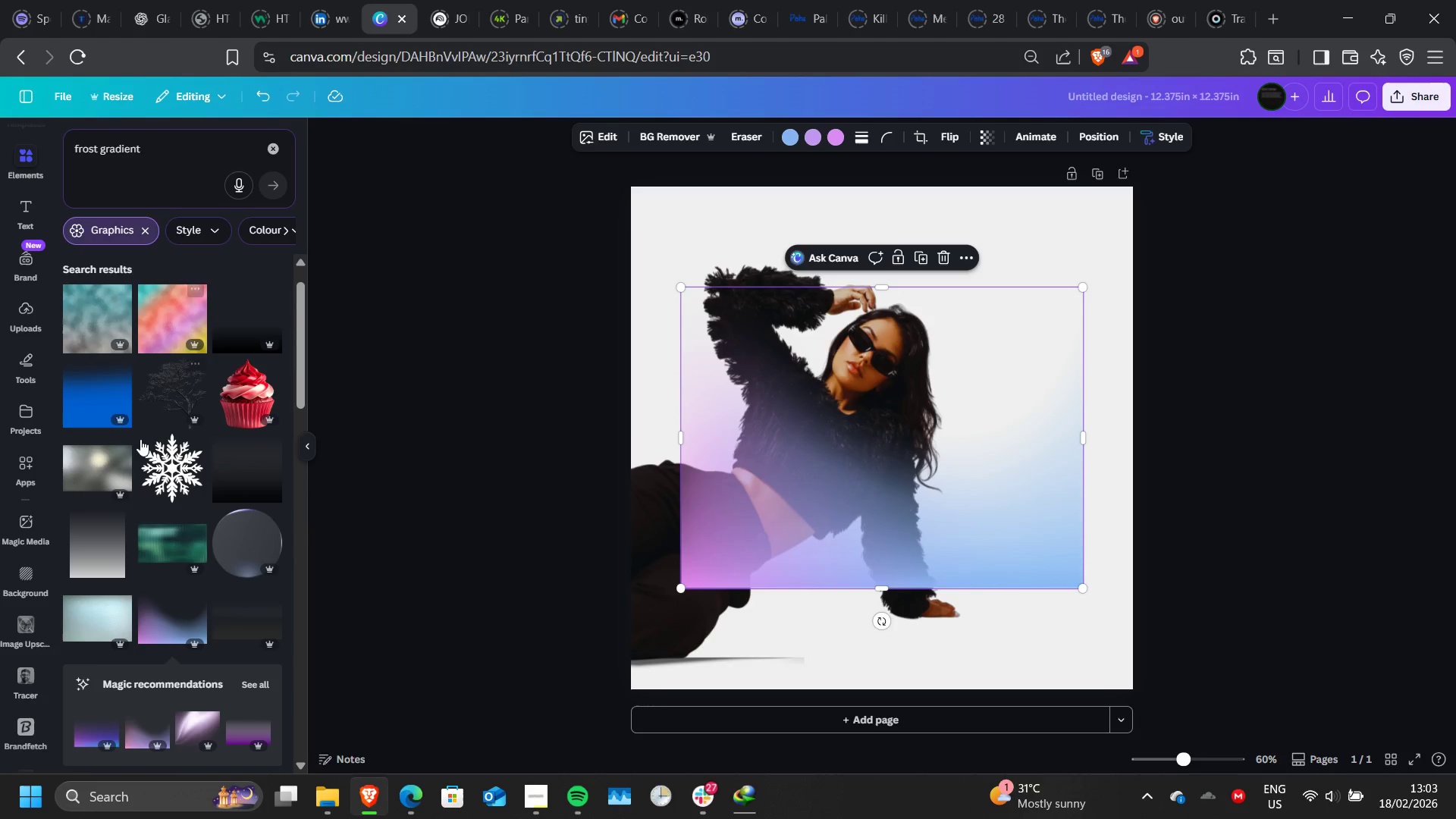 
left_click([109, 465])
 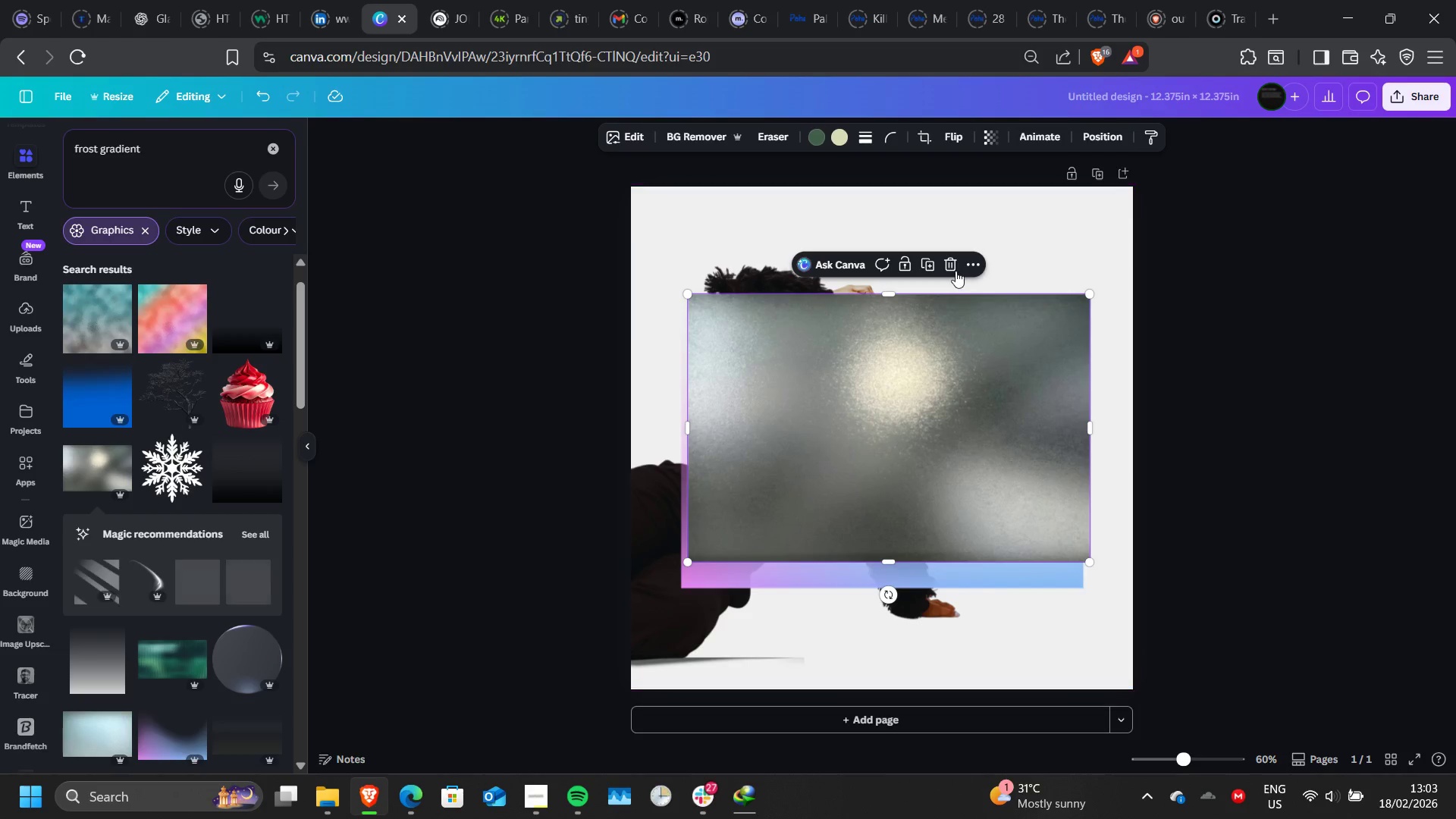 
left_click([954, 271])
 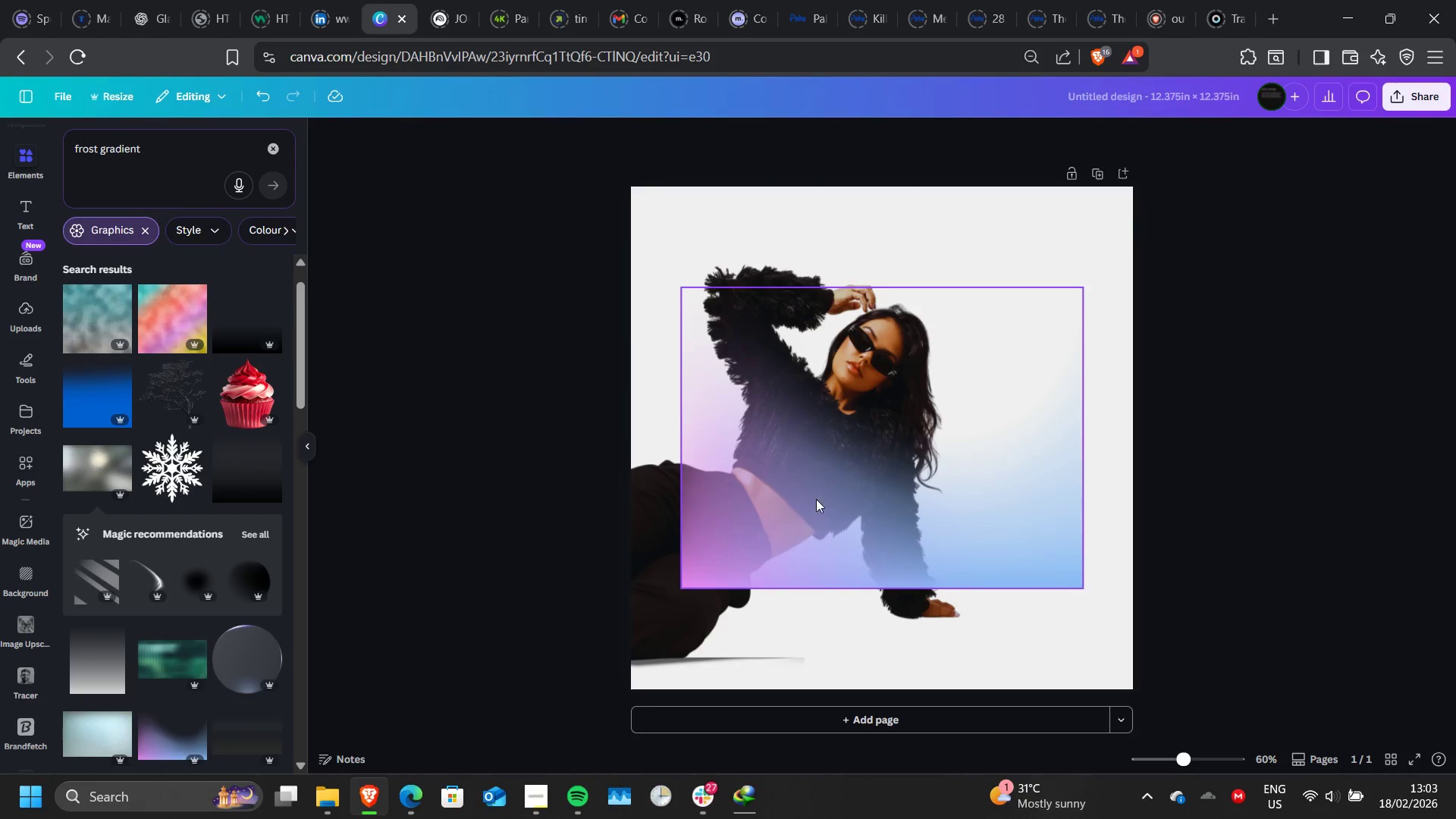 
left_click_drag(start_coordinate=[842, 492], to_coordinate=[757, 485])
 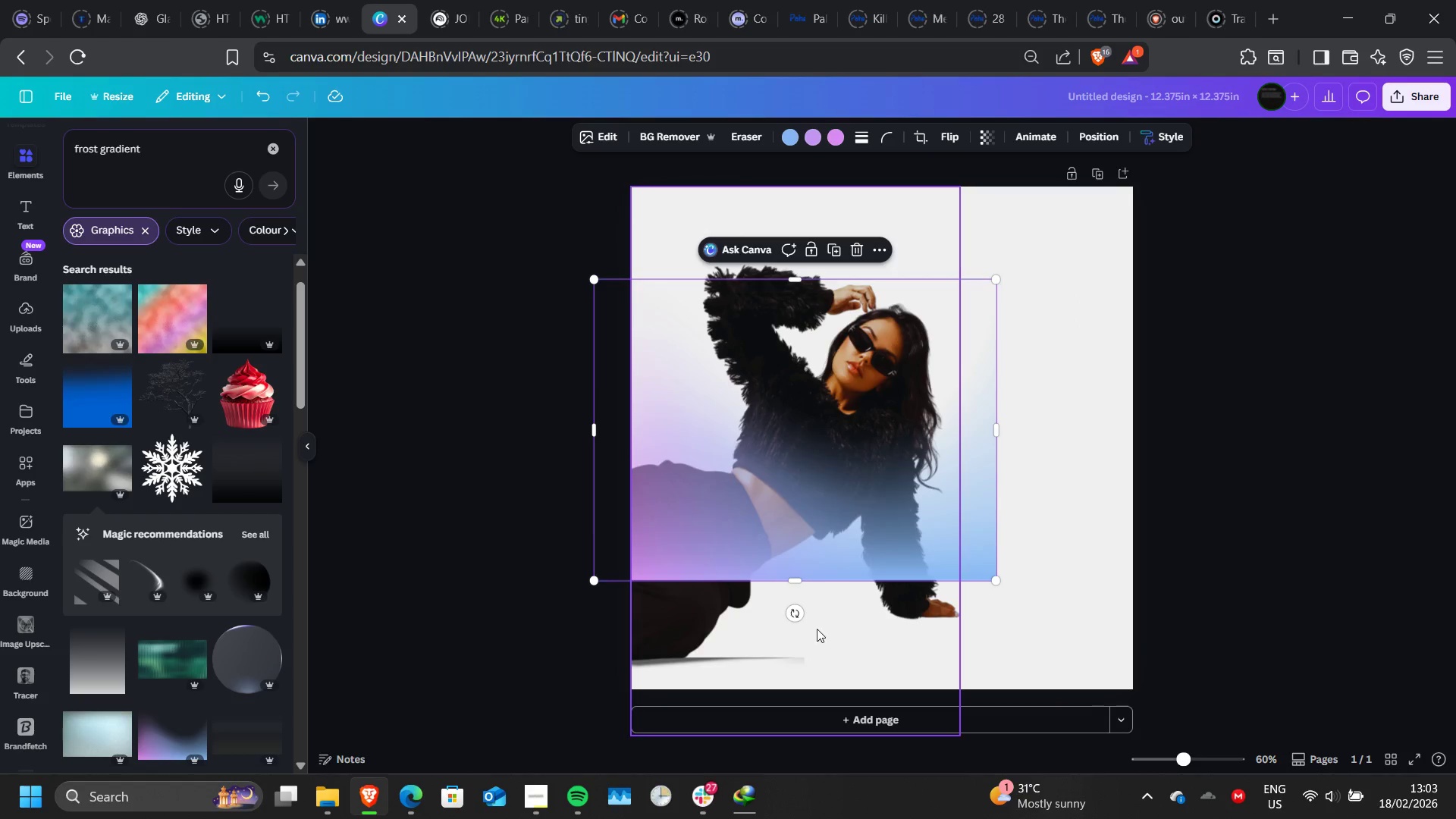 
left_click_drag(start_coordinate=[799, 615], to_coordinate=[509, 428])
 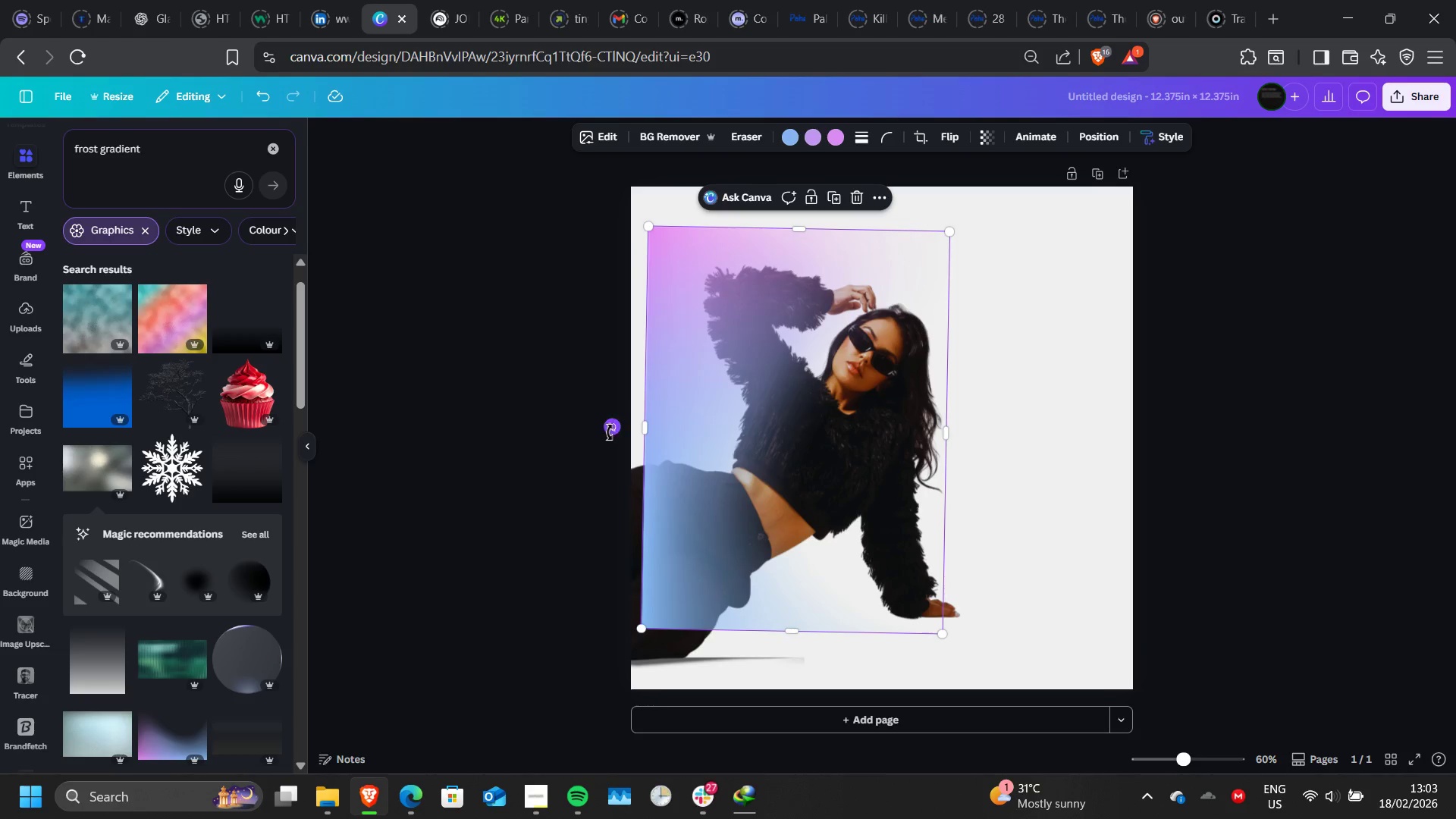 
left_click_drag(start_coordinate=[610, 431], to_coordinate=[613, 436])
 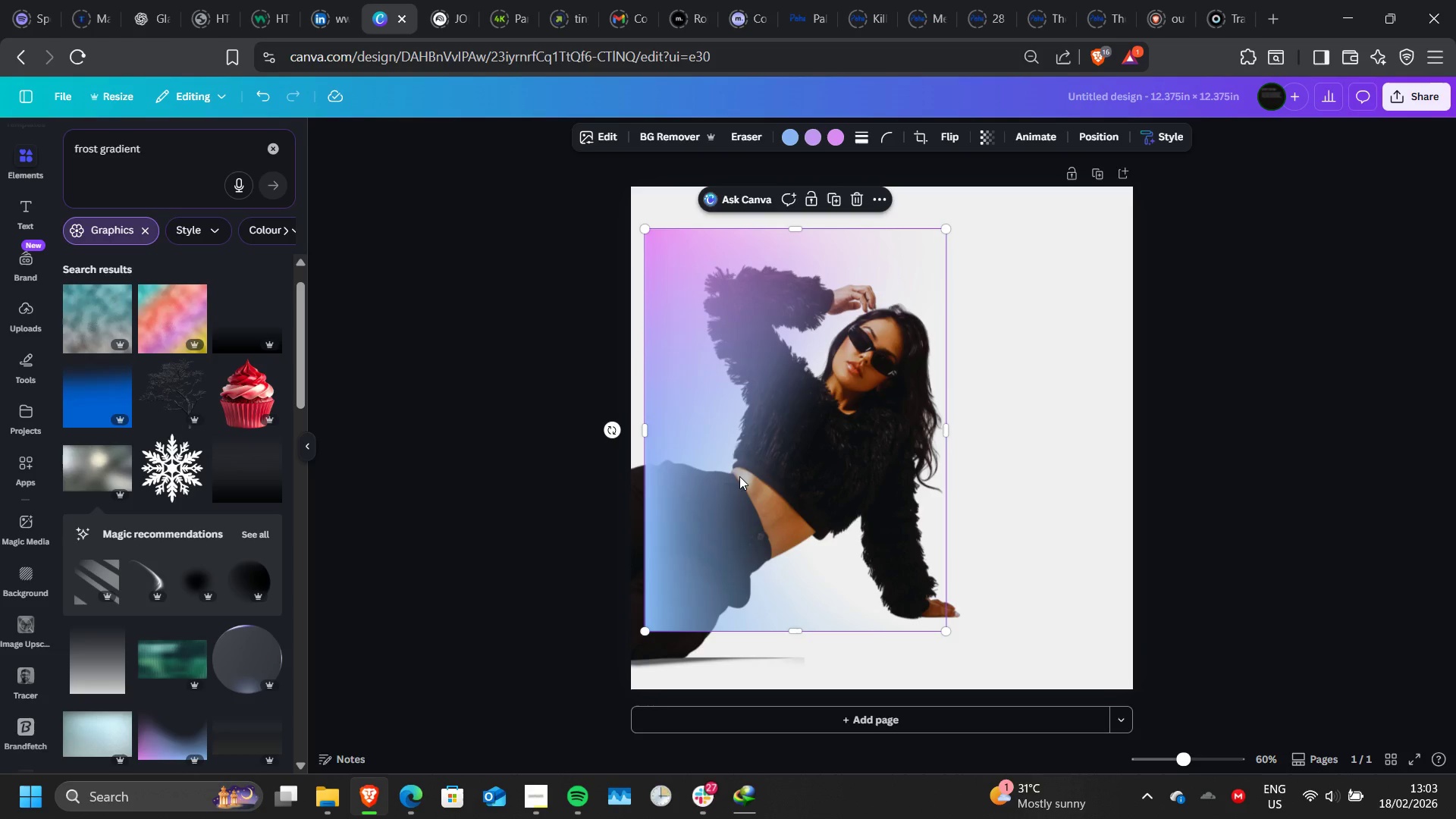 
left_click_drag(start_coordinate=[739, 476], to_coordinate=[720, 431])
 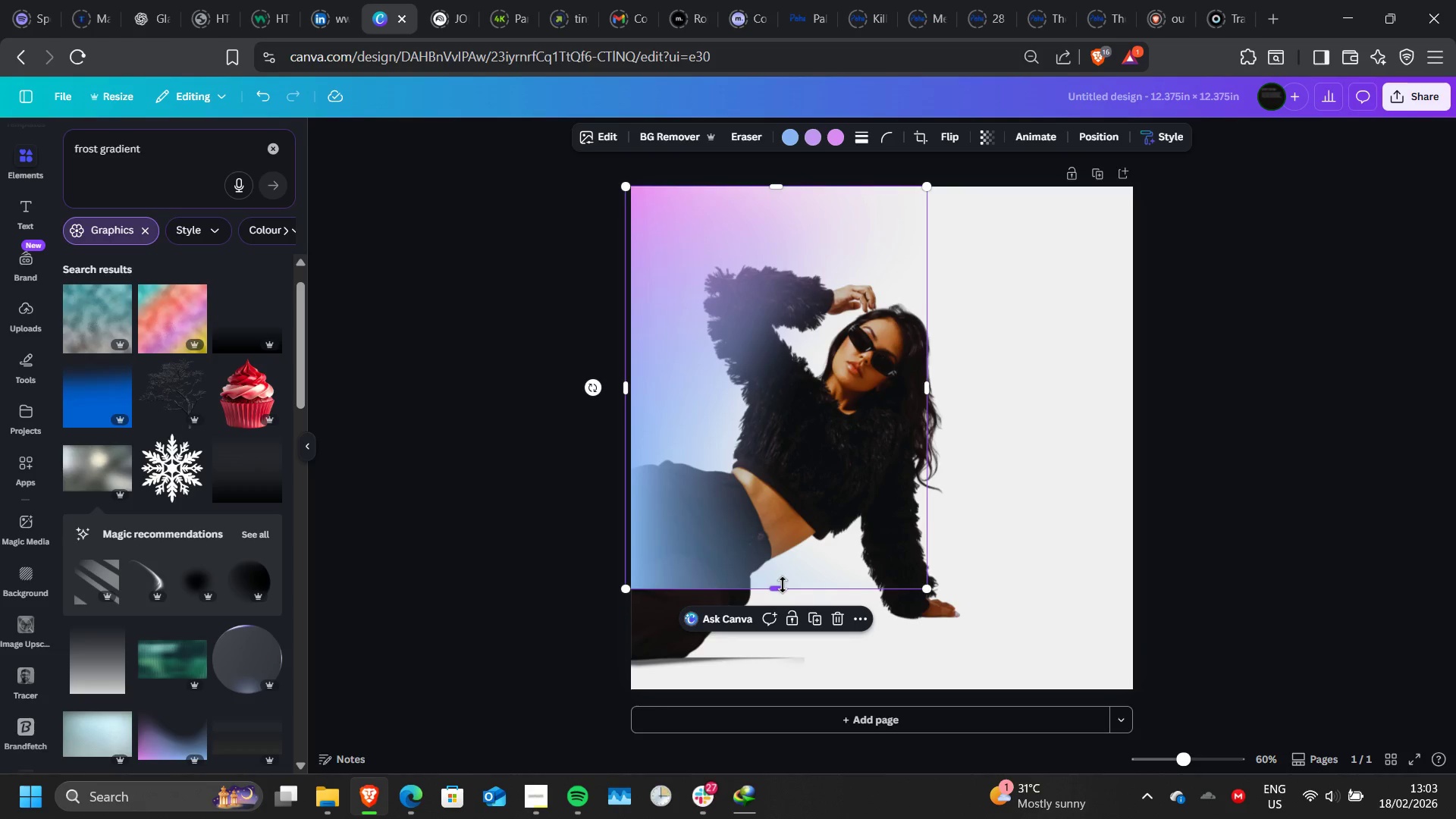 
left_click_drag(start_coordinate=[783, 585], to_coordinate=[780, 688])
 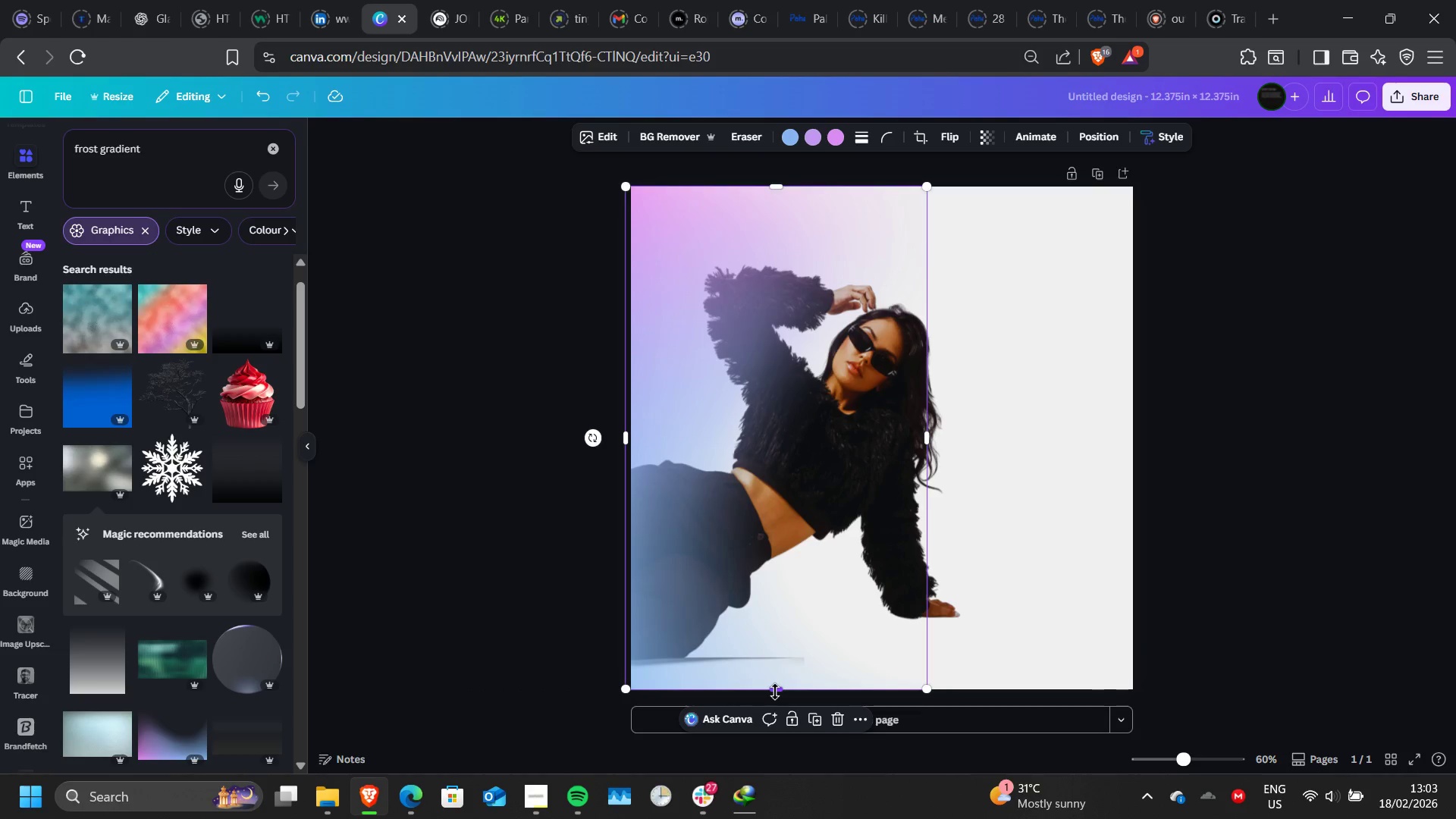 
mouse_move([763, 660])
 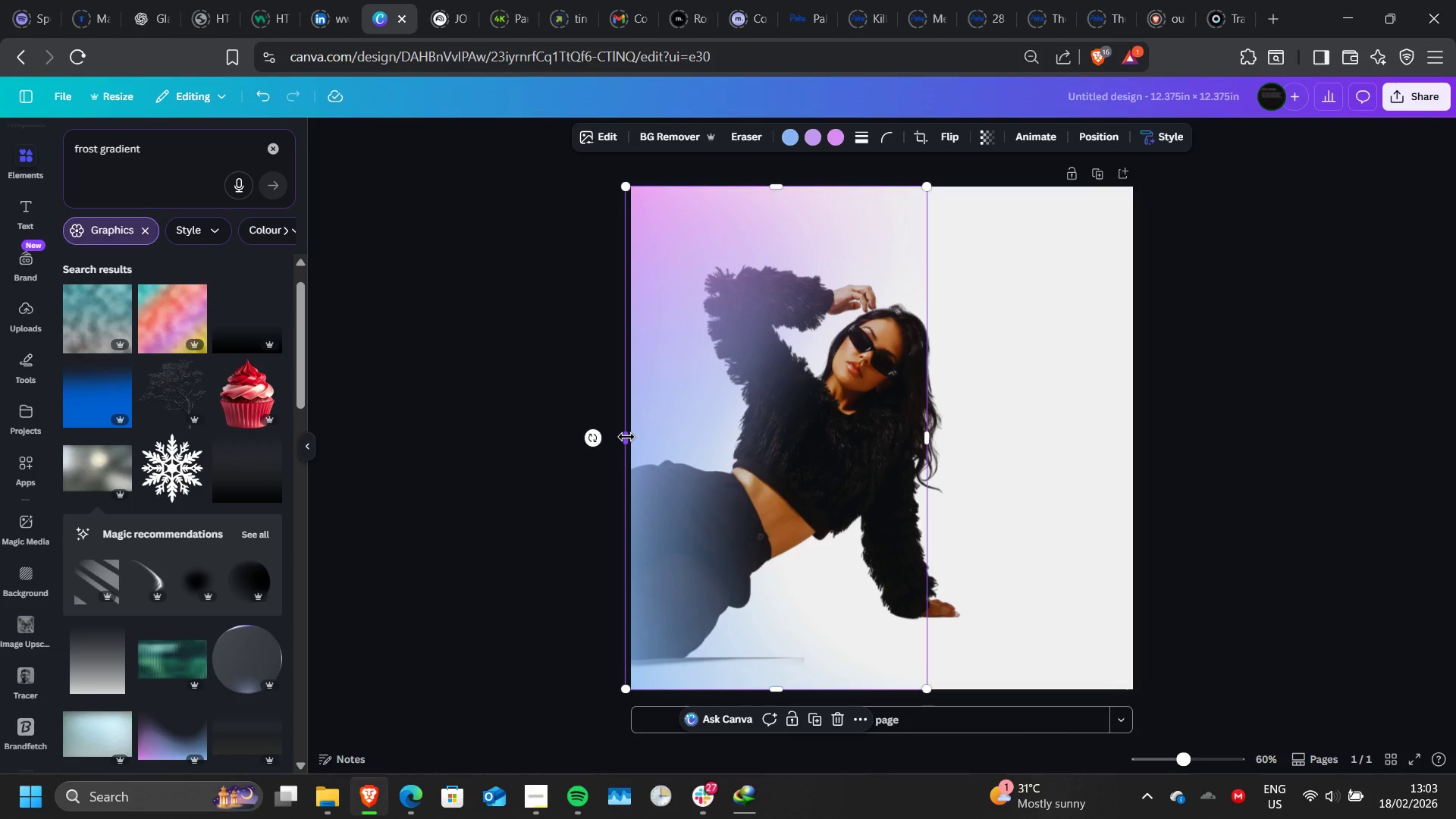 
left_click_drag(start_coordinate=[626, 437], to_coordinate=[632, 436])
 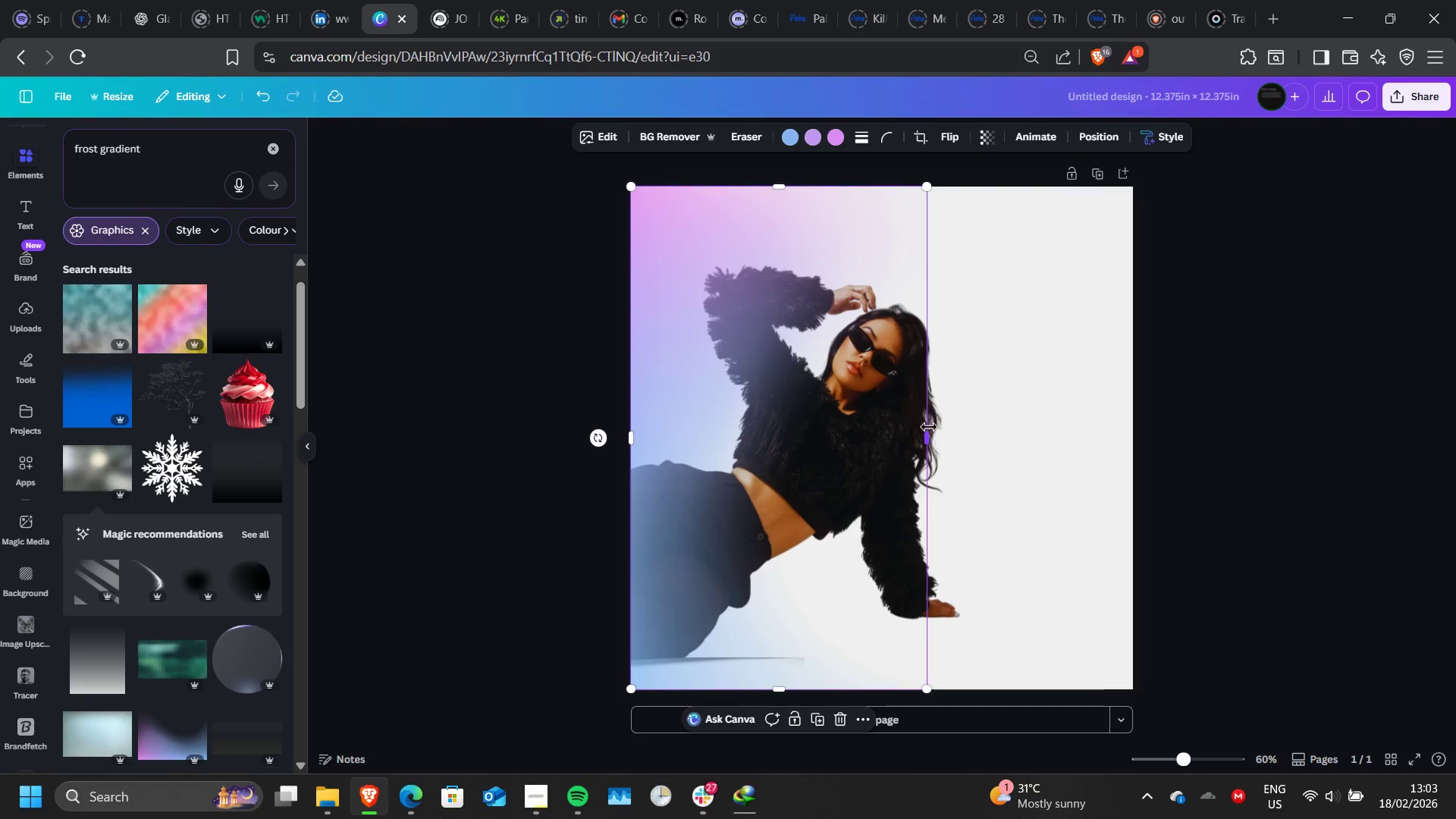 
left_click_drag(start_coordinate=[929, 435], to_coordinate=[1131, 439])
 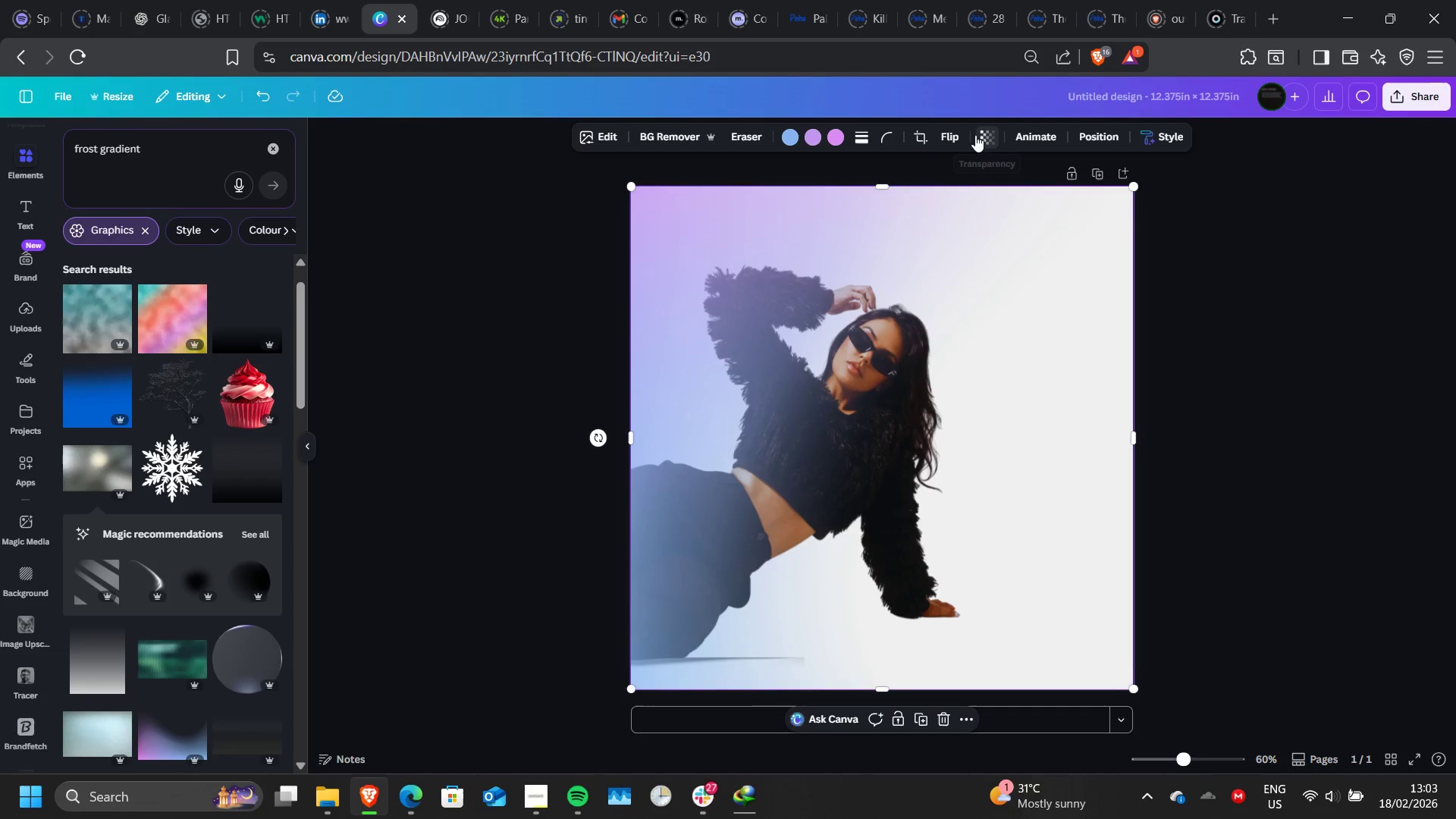 
left_click([975, 135])
 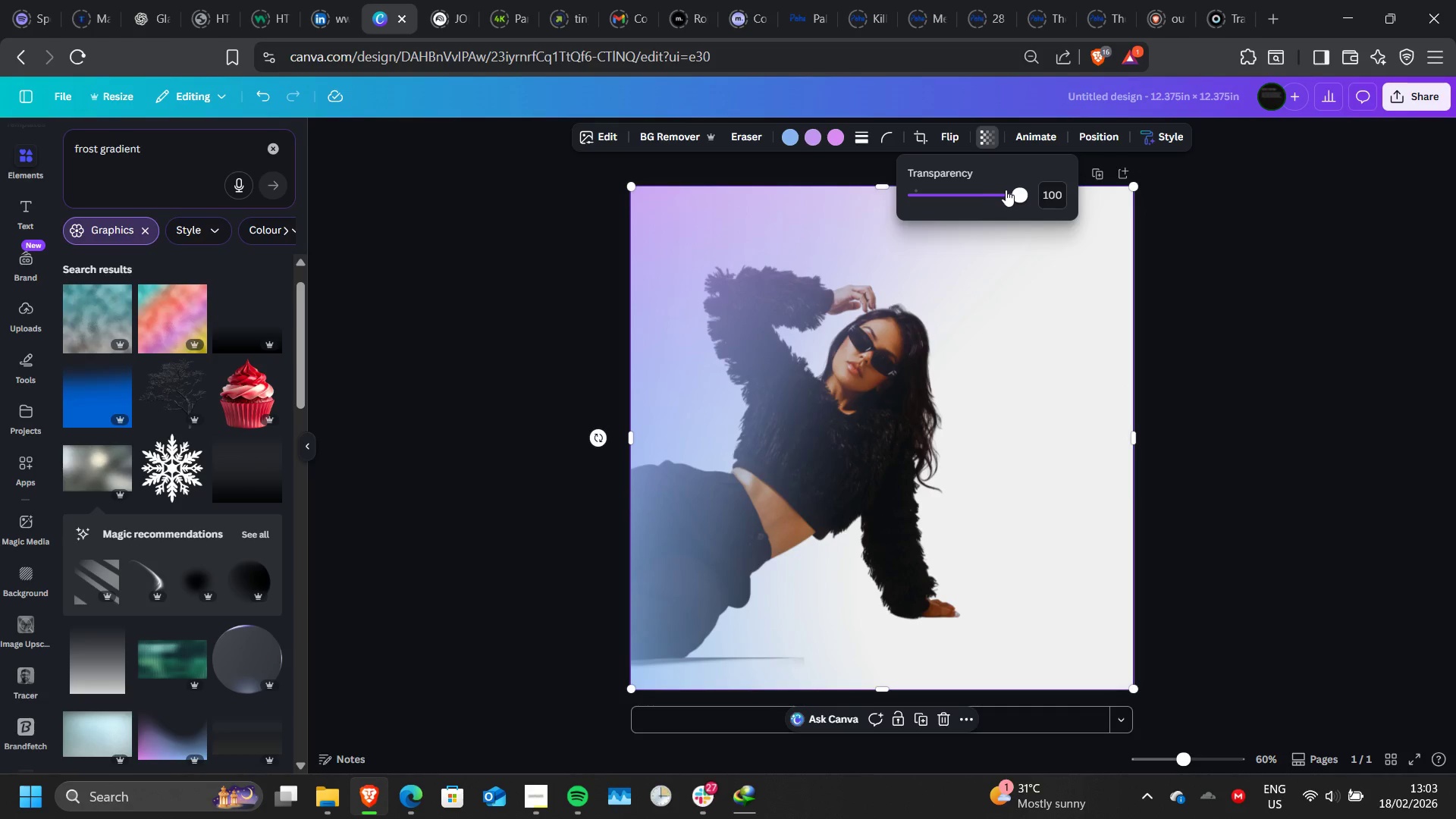 
left_click_drag(start_coordinate=[1006, 190], to_coordinate=[1043, 202])
 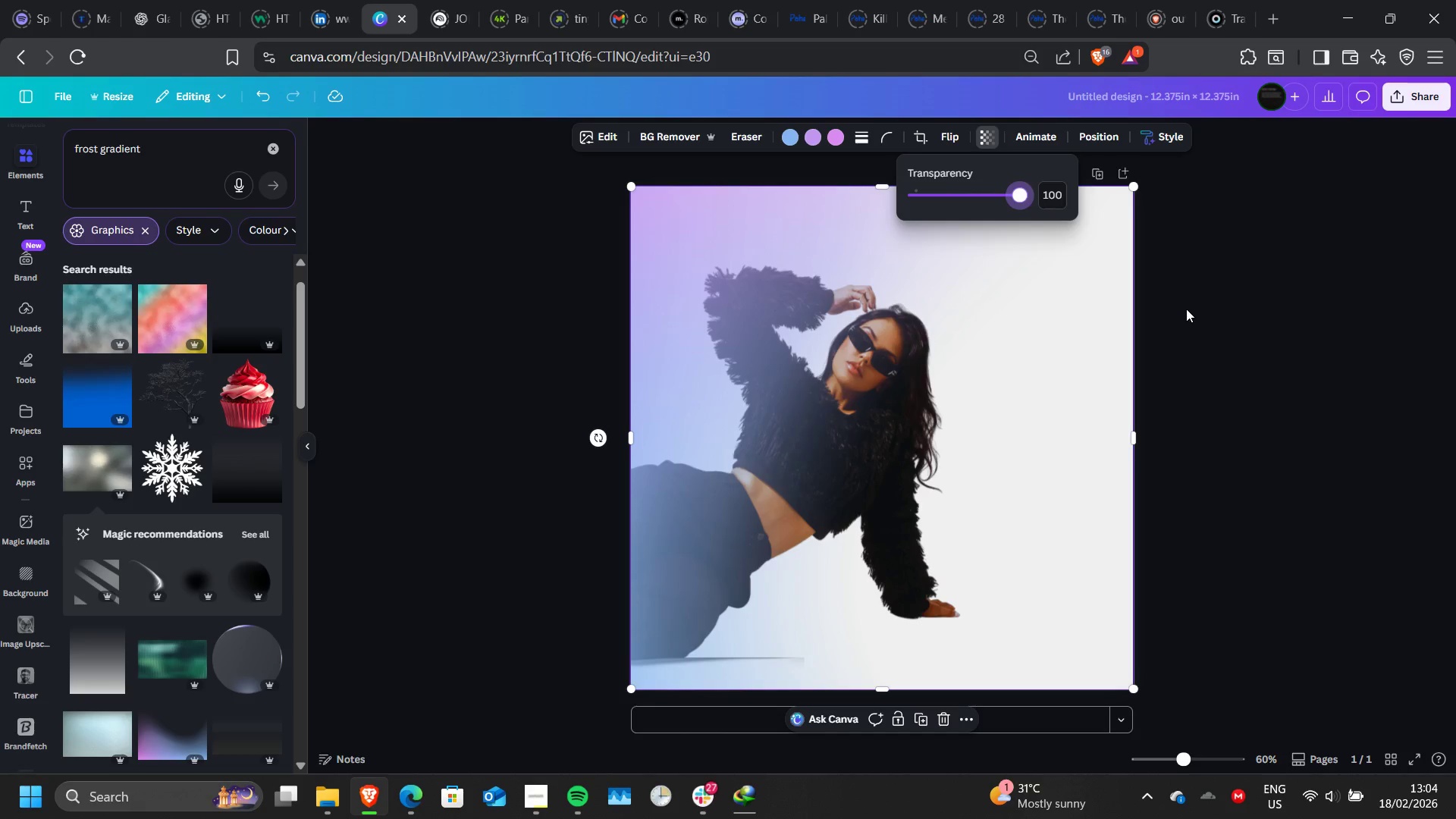 
left_click([1186, 309])
 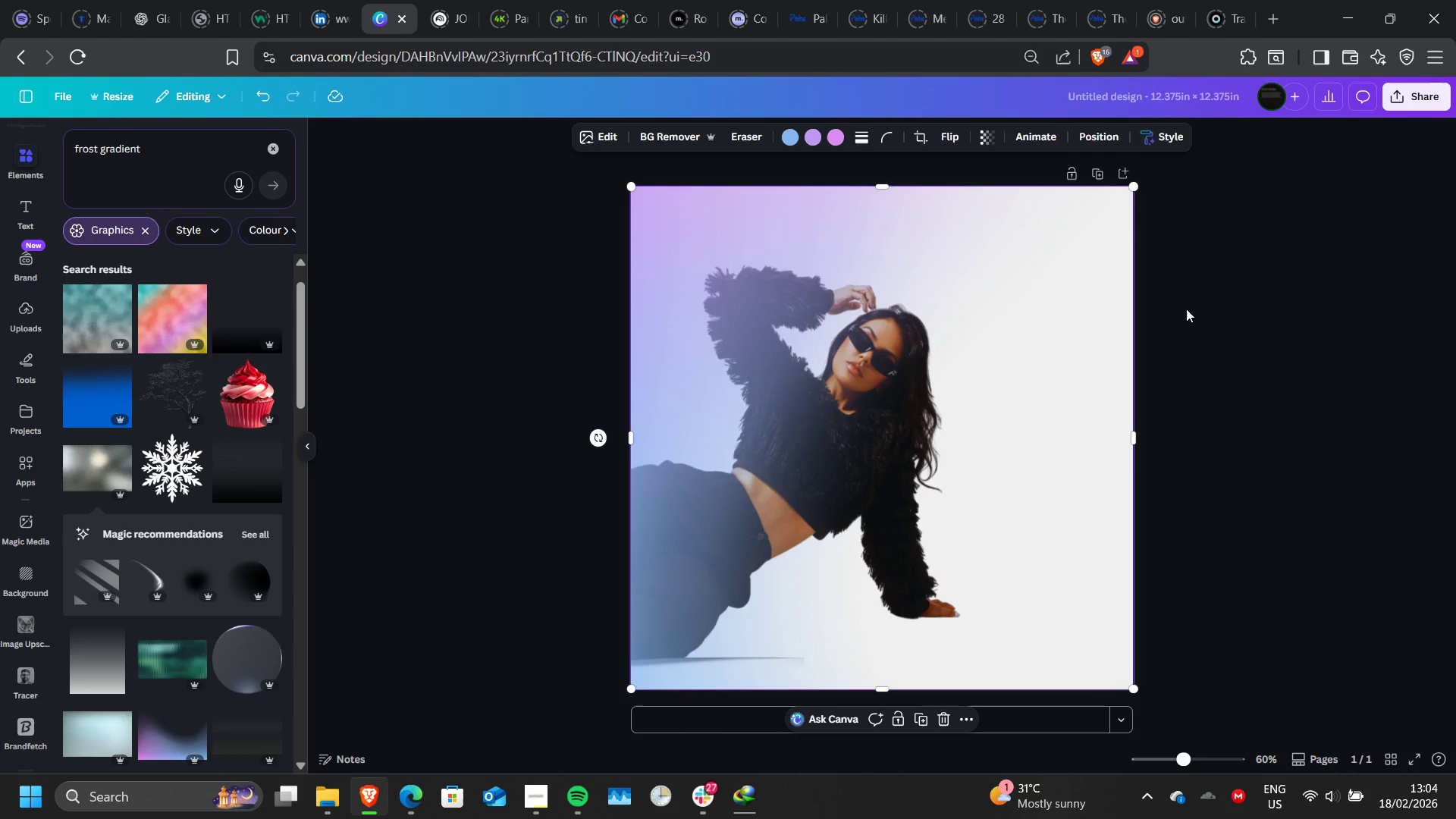 
left_click([1186, 309])
 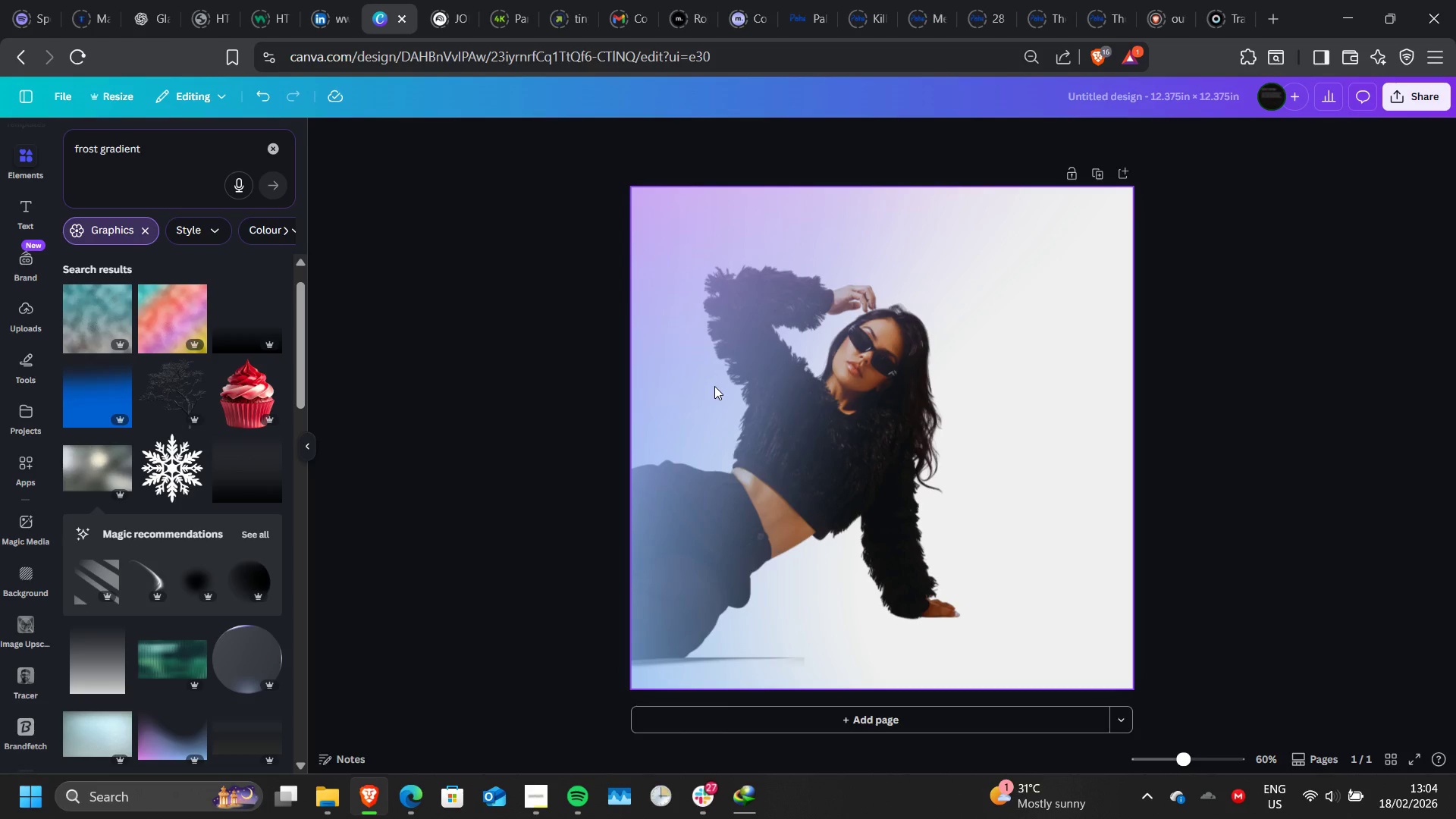 
left_click([714, 386])
 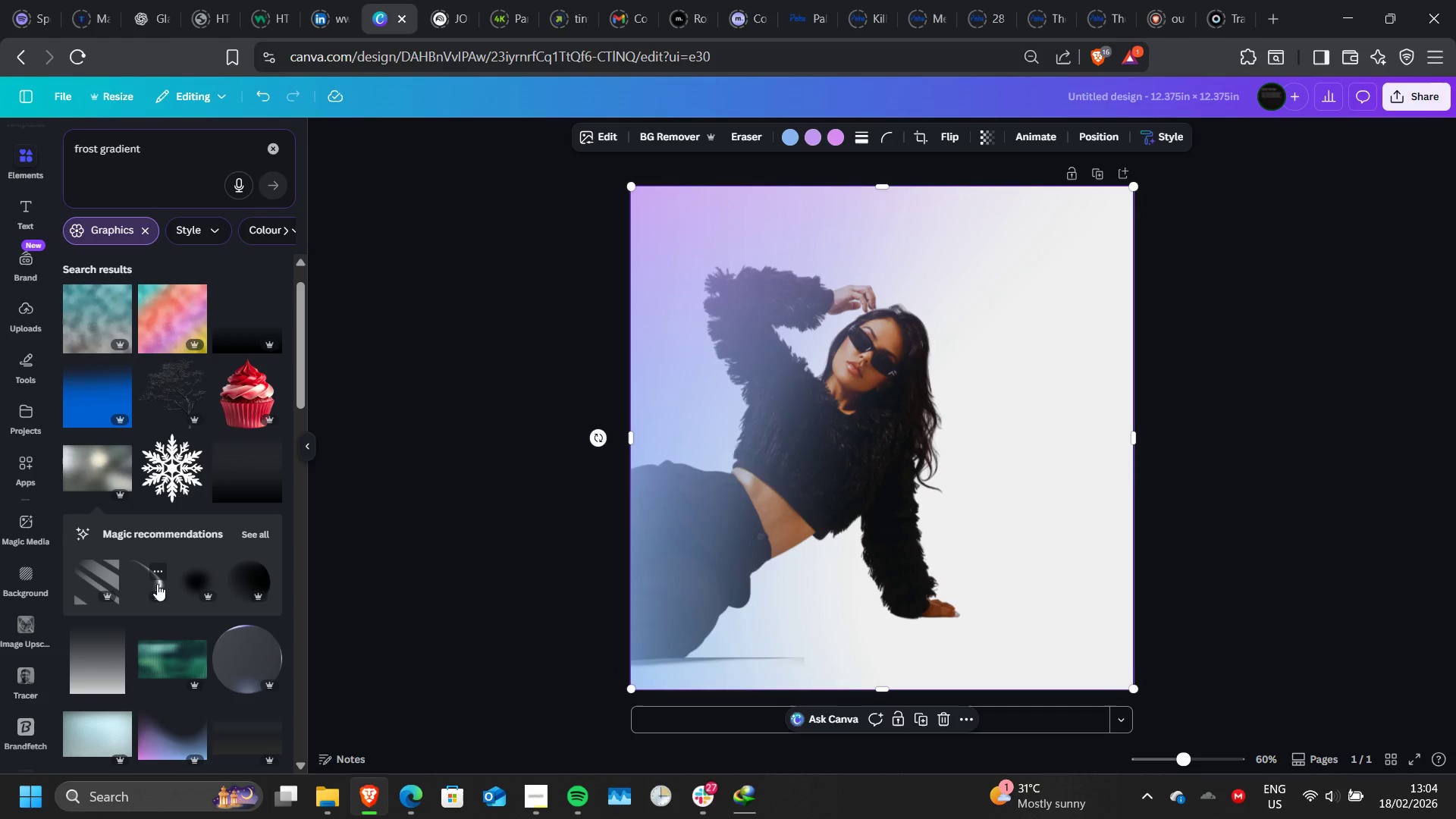 
left_click([157, 584])
 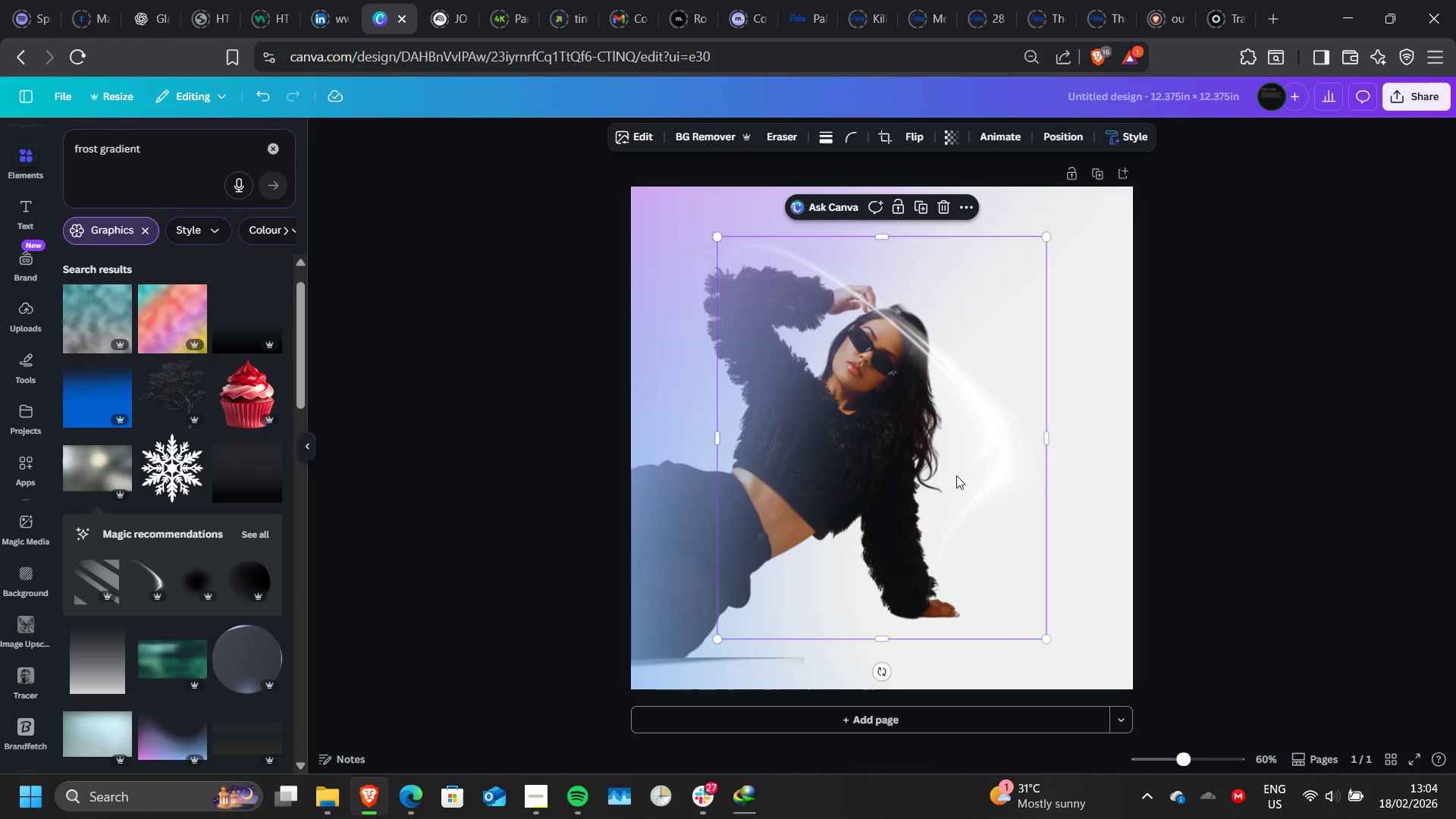 
left_click_drag(start_coordinate=[954, 466], to_coordinate=[928, 444])
 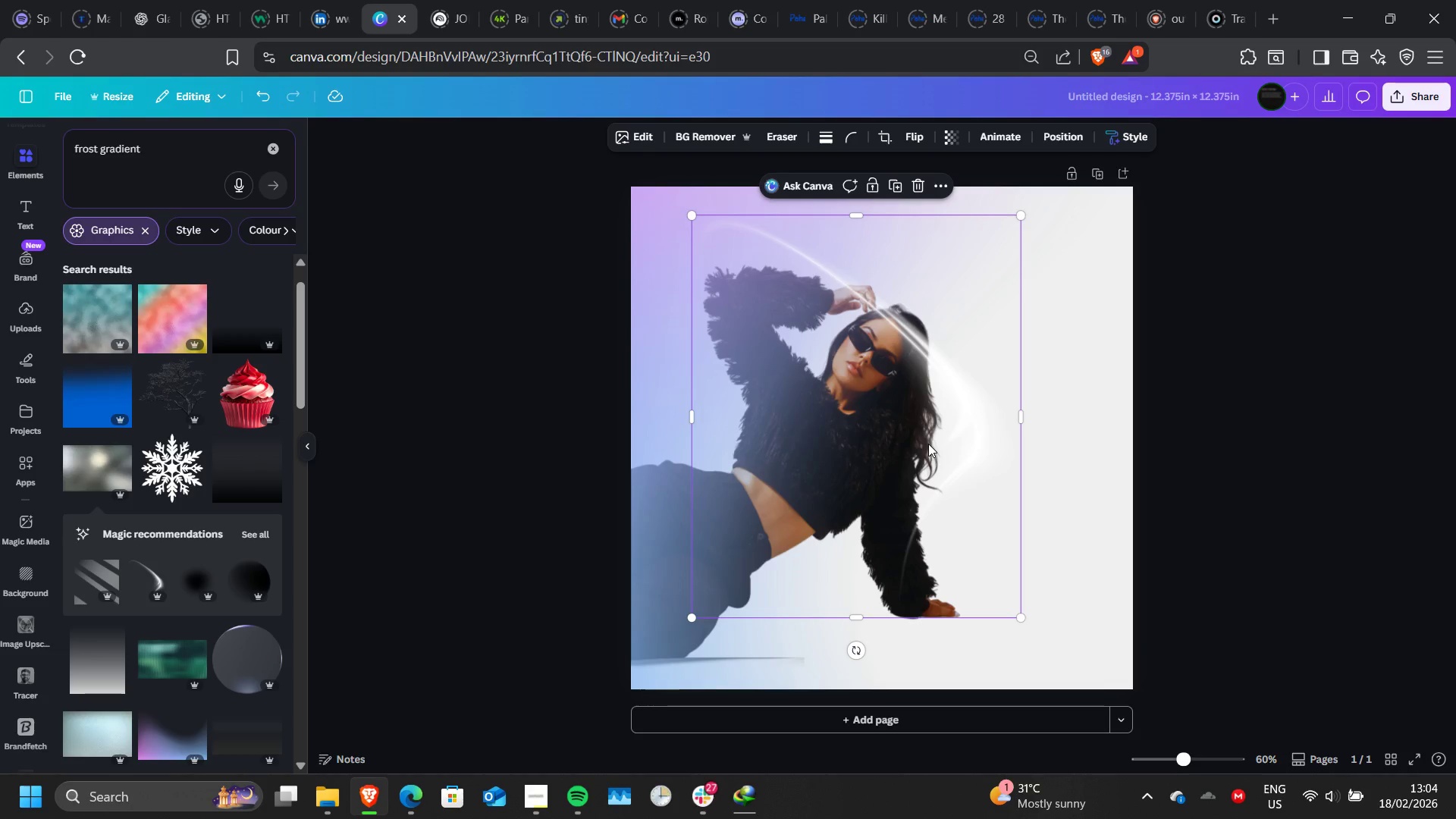 
key(Control+Z)
 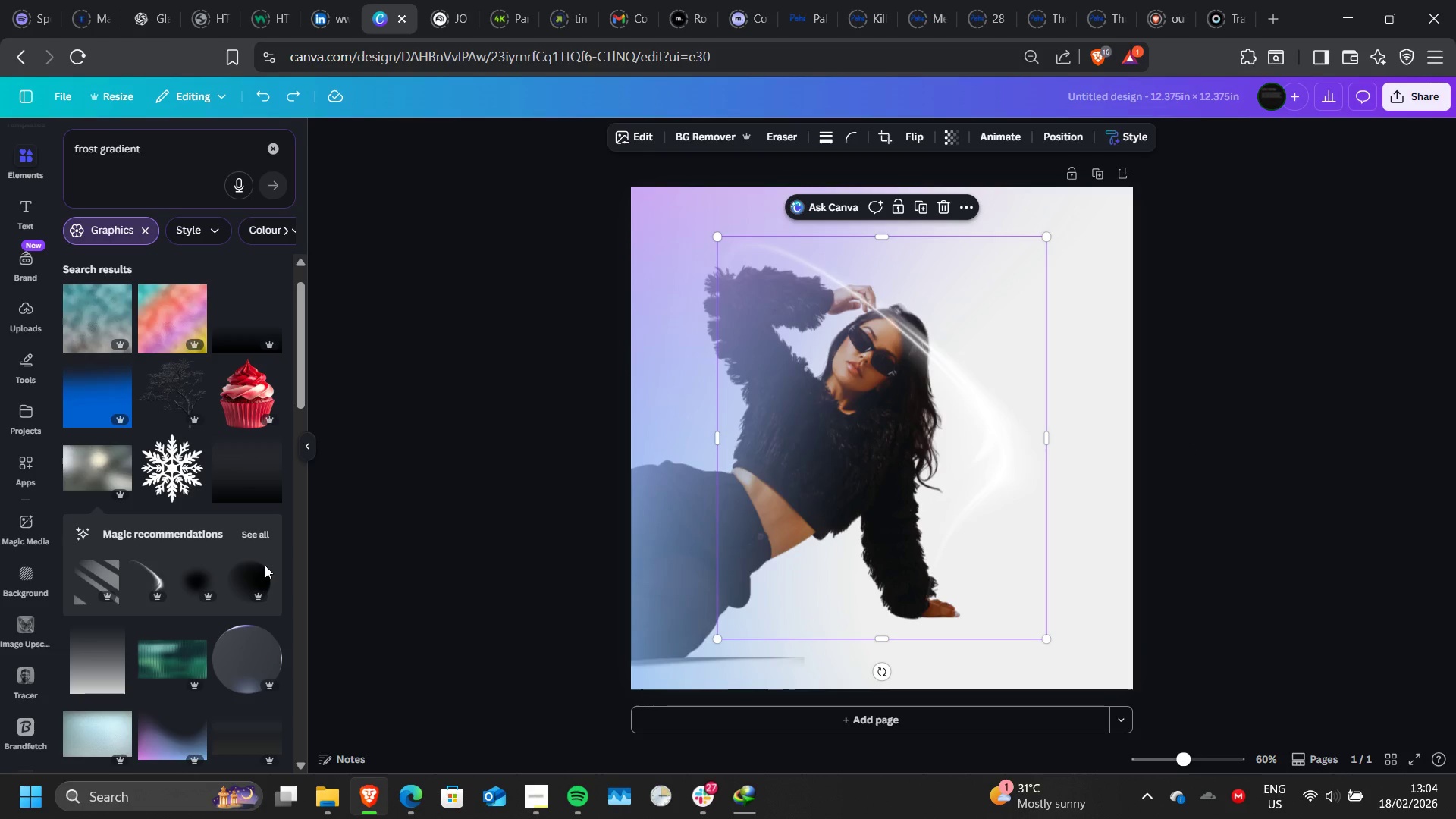 
left_click([246, 631])
 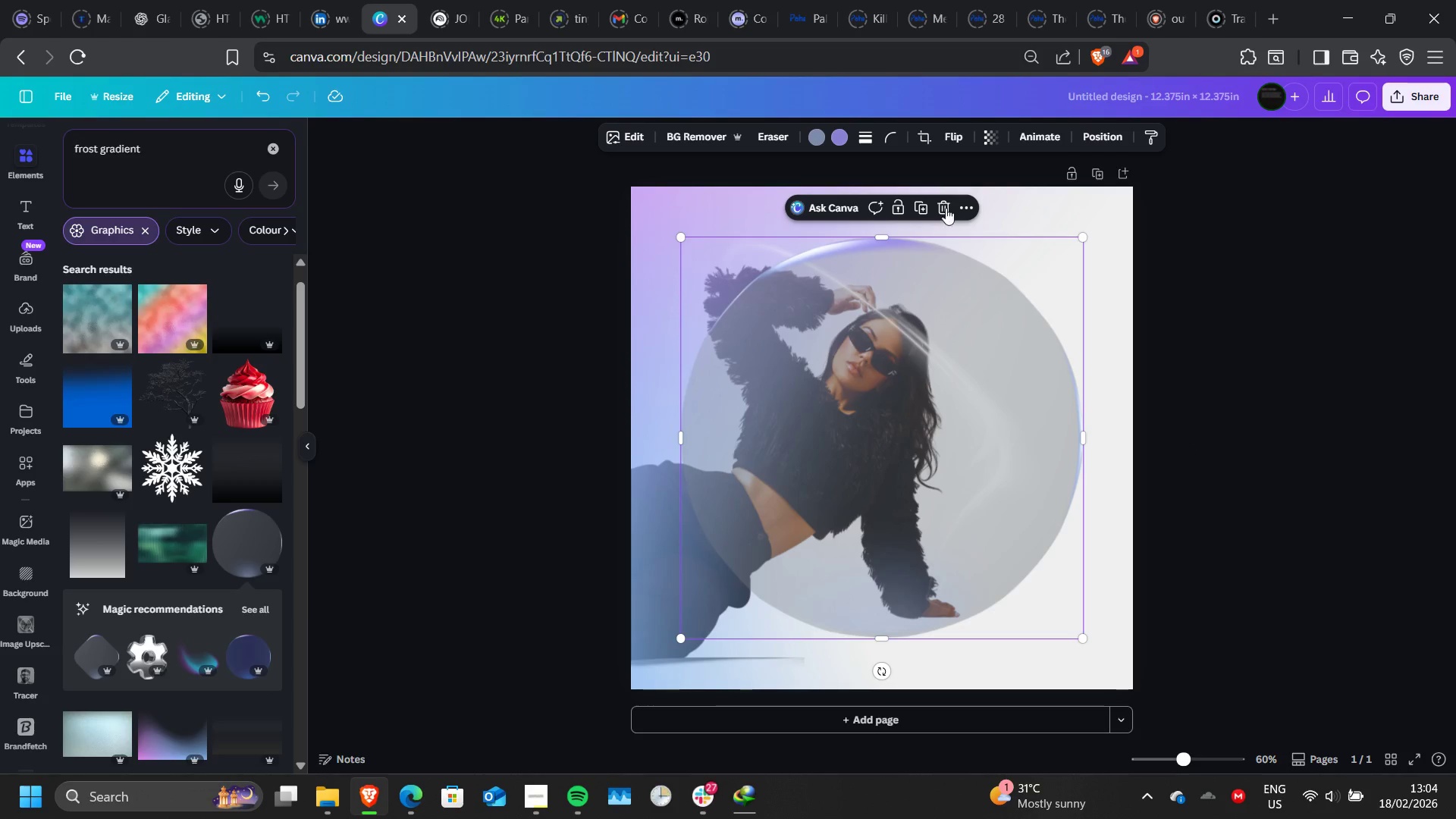 
left_click([946, 208])
 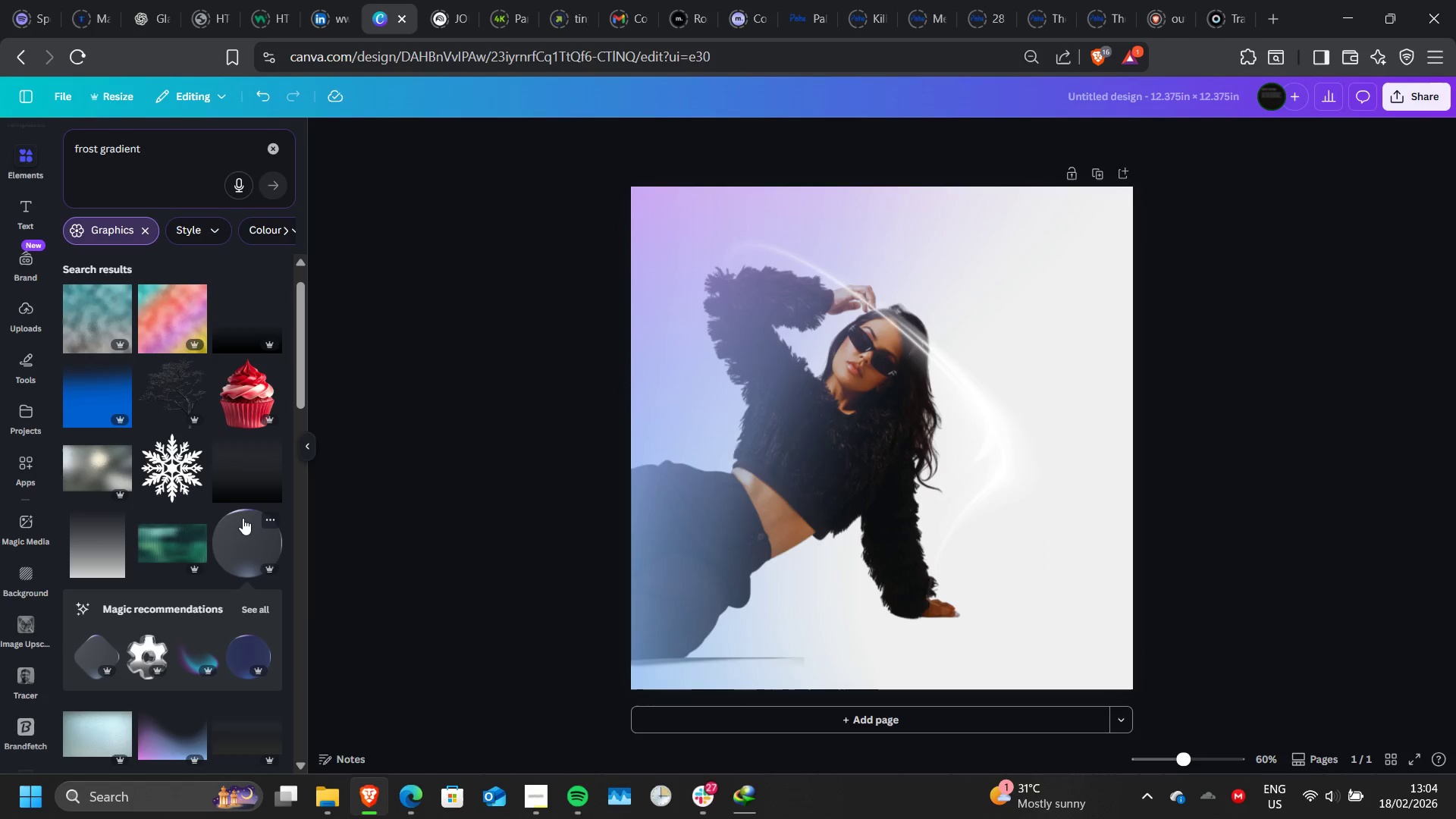 
scroll: coordinate [107, 583], scroll_direction: none, amount: 0.0
 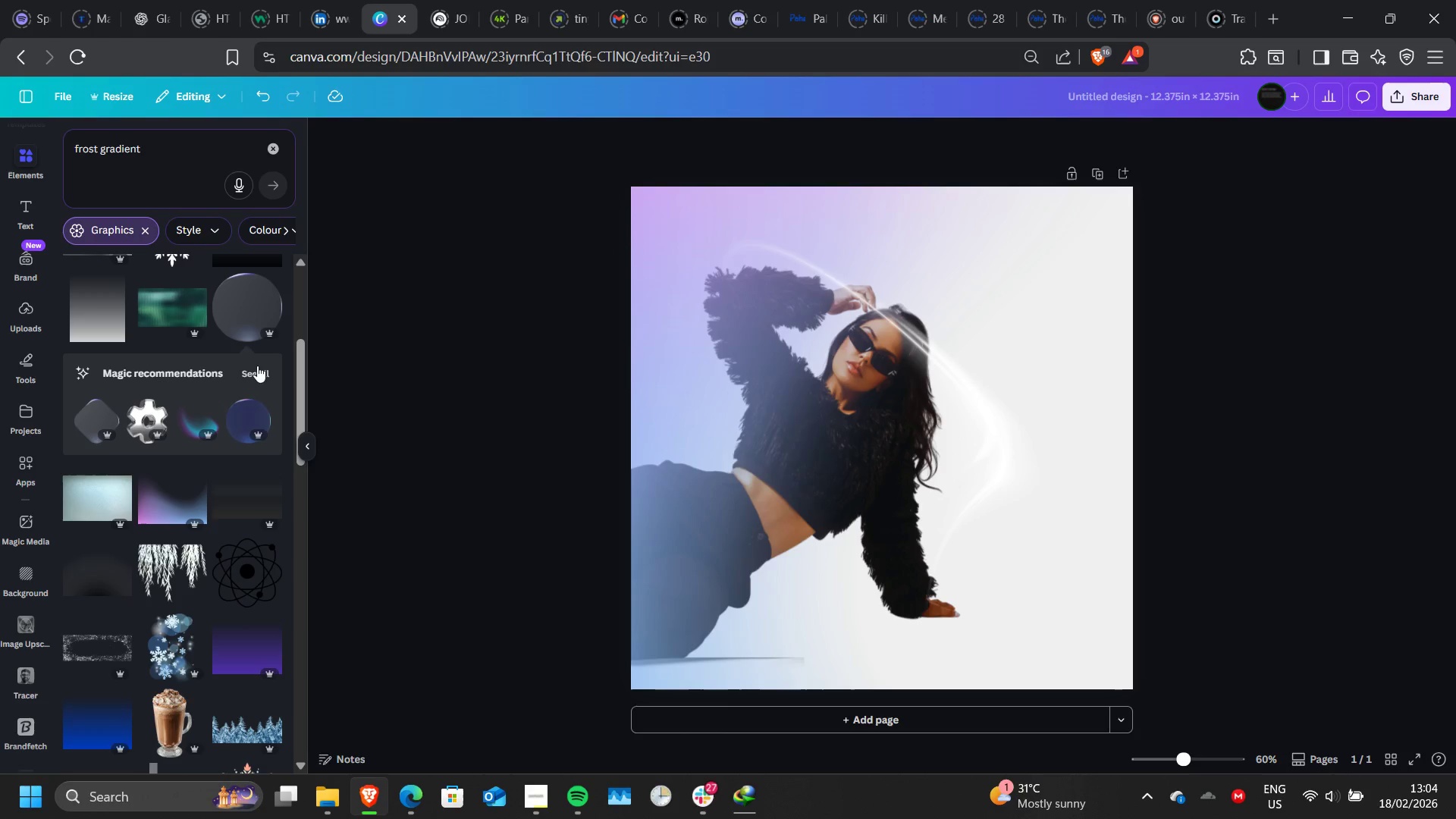 
left_click([256, 373])
 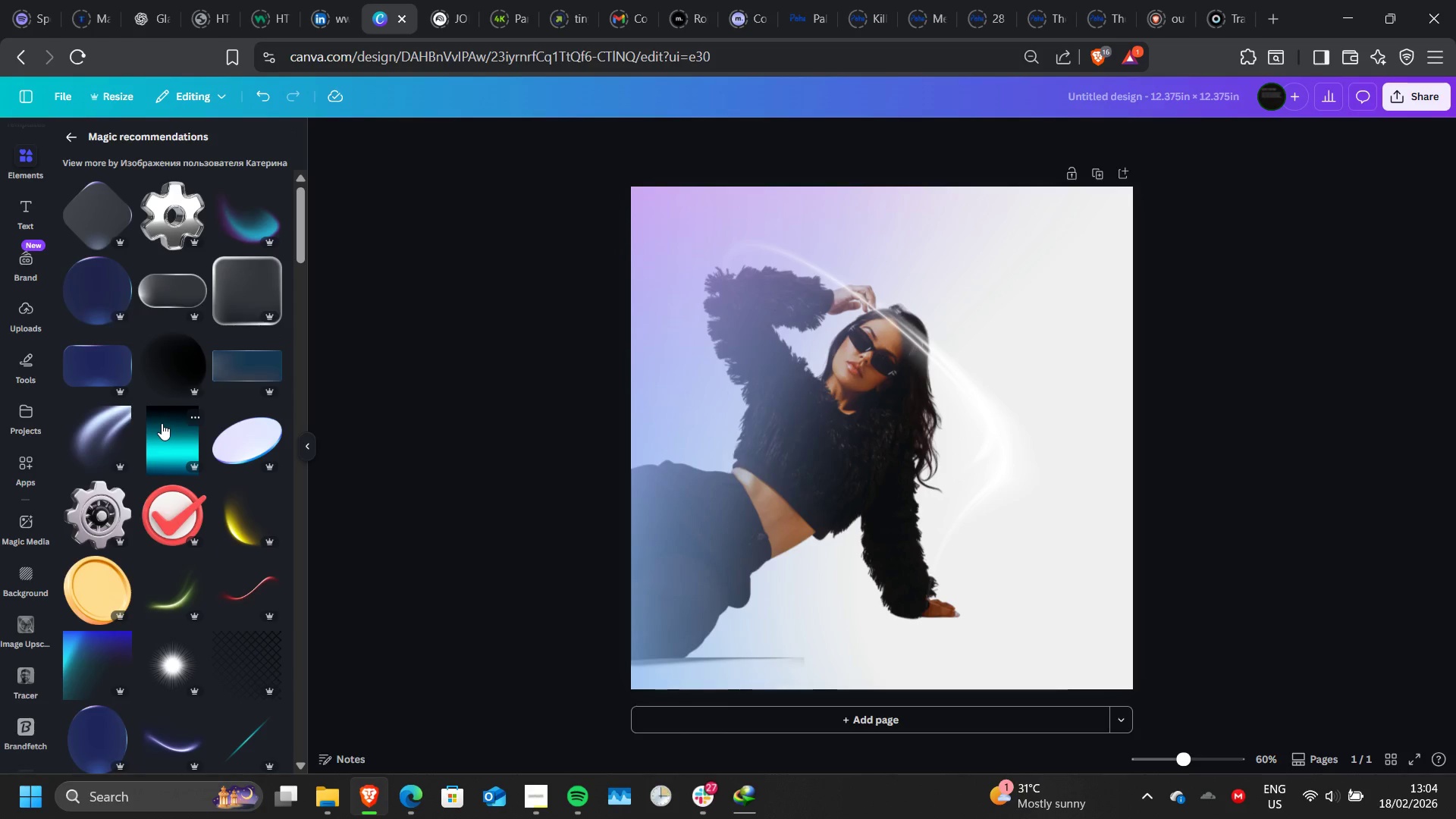 
left_click([249, 642])
 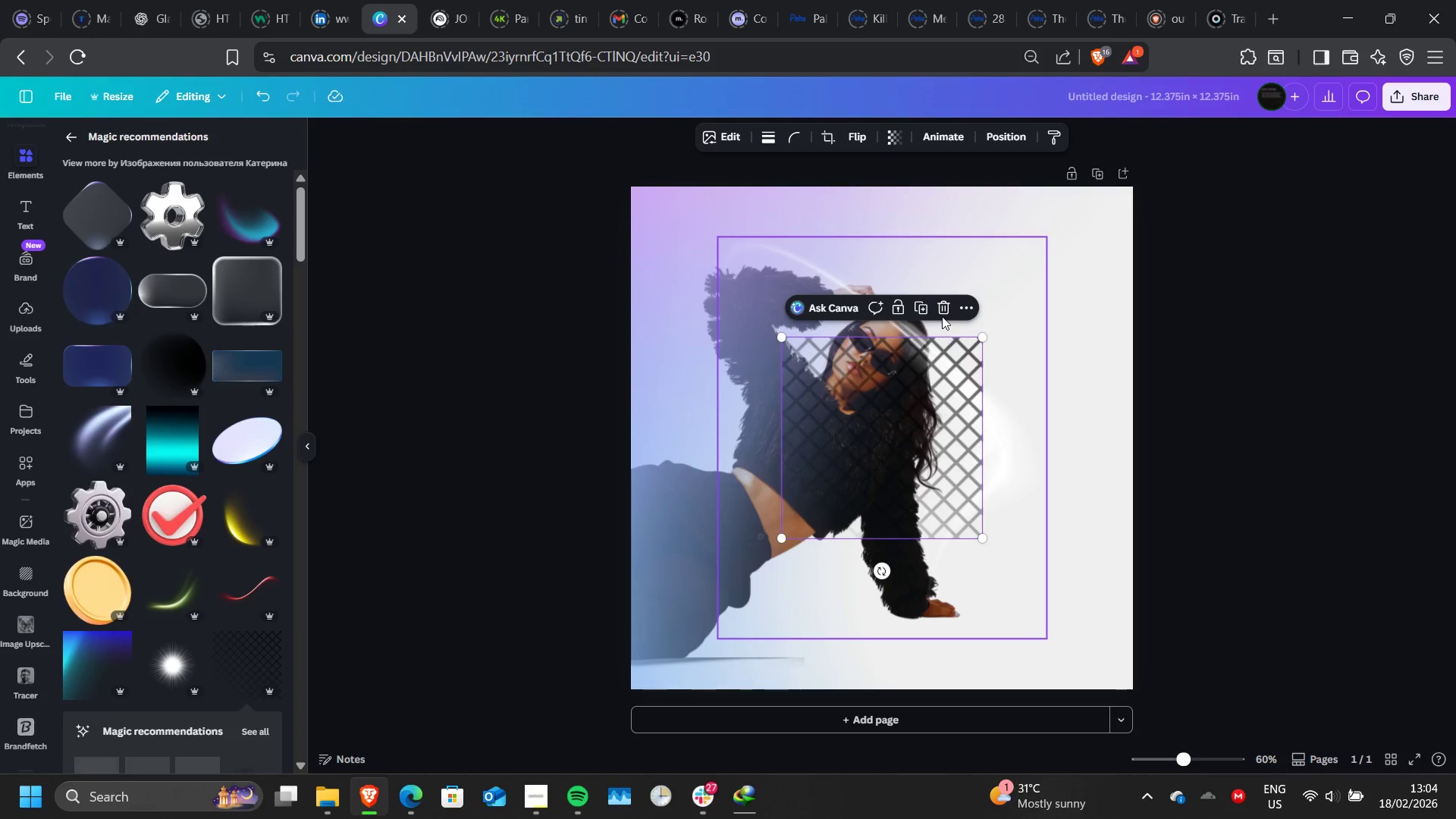 
left_click([943, 312])
 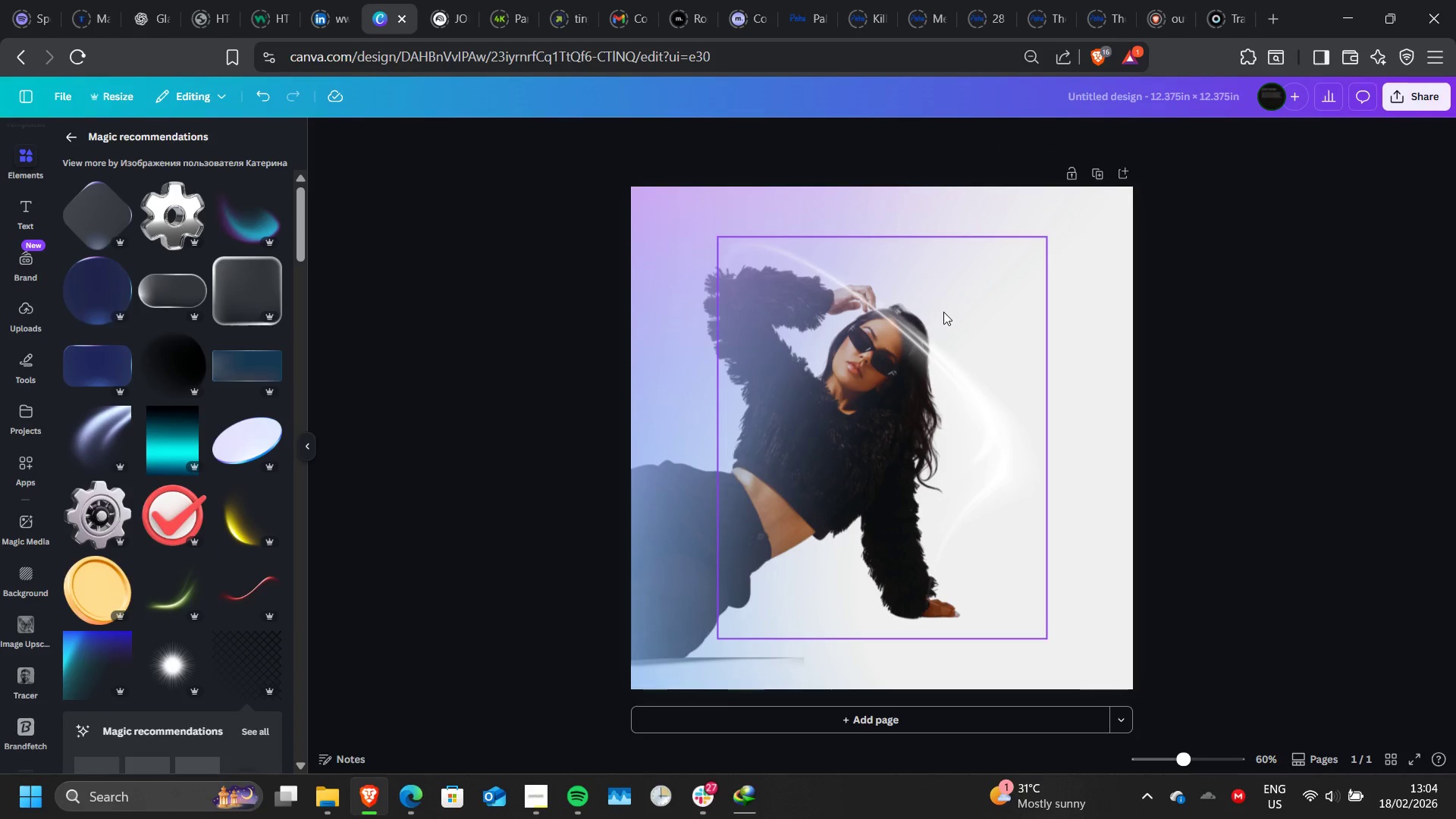 
mouse_move([259, 468])
 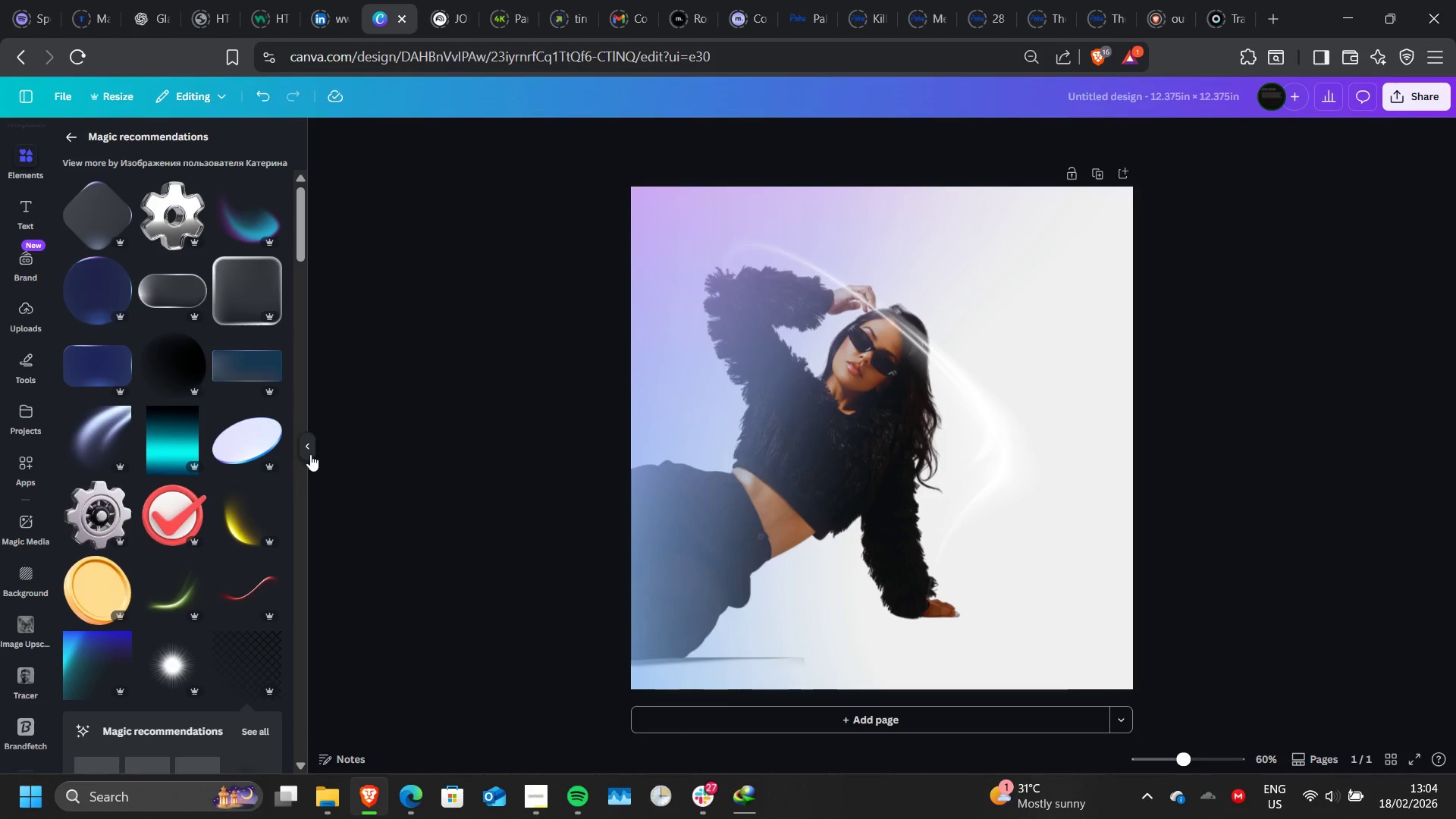 
left_click([310, 454])
 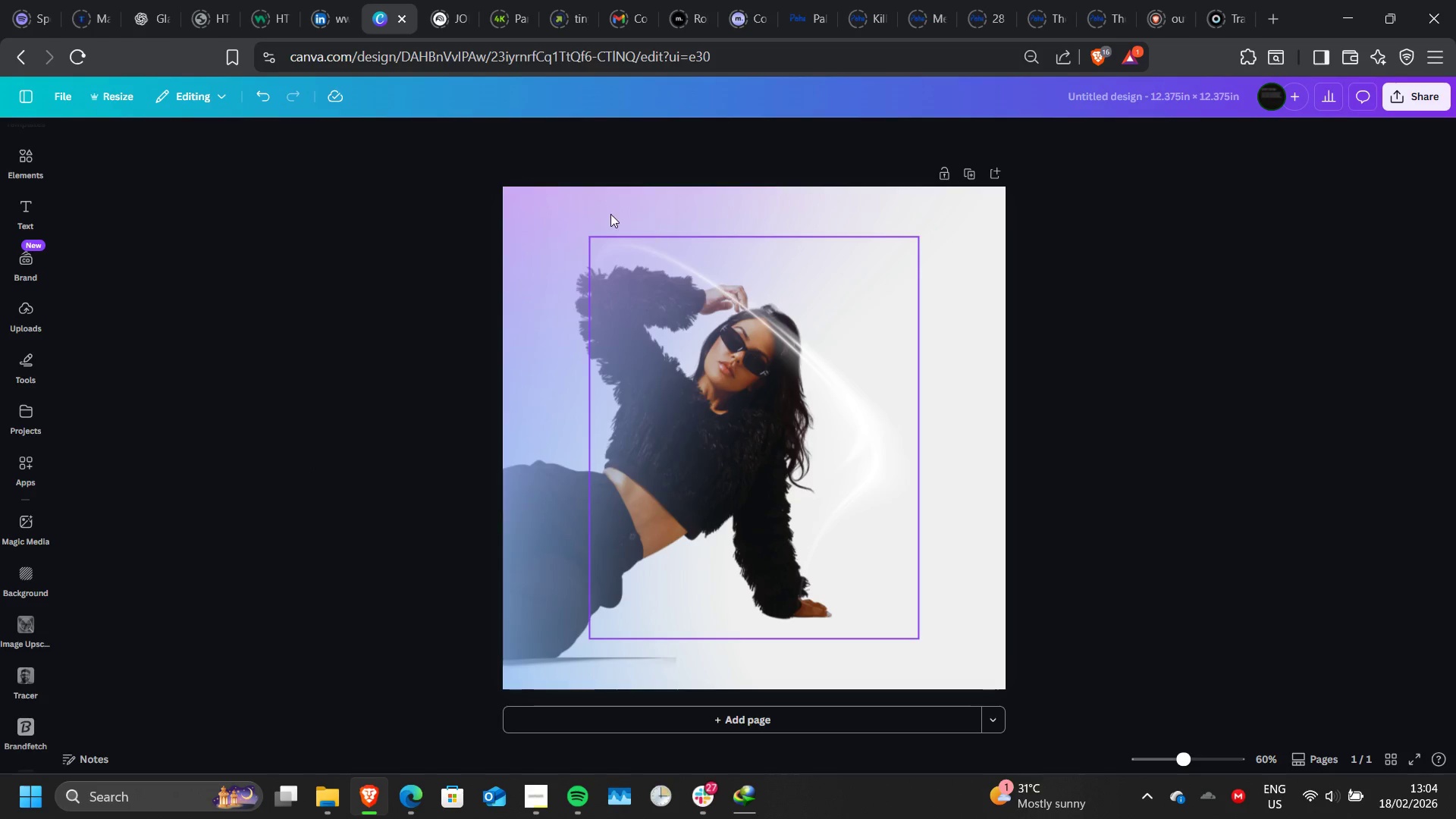 
left_click([569, 199])
 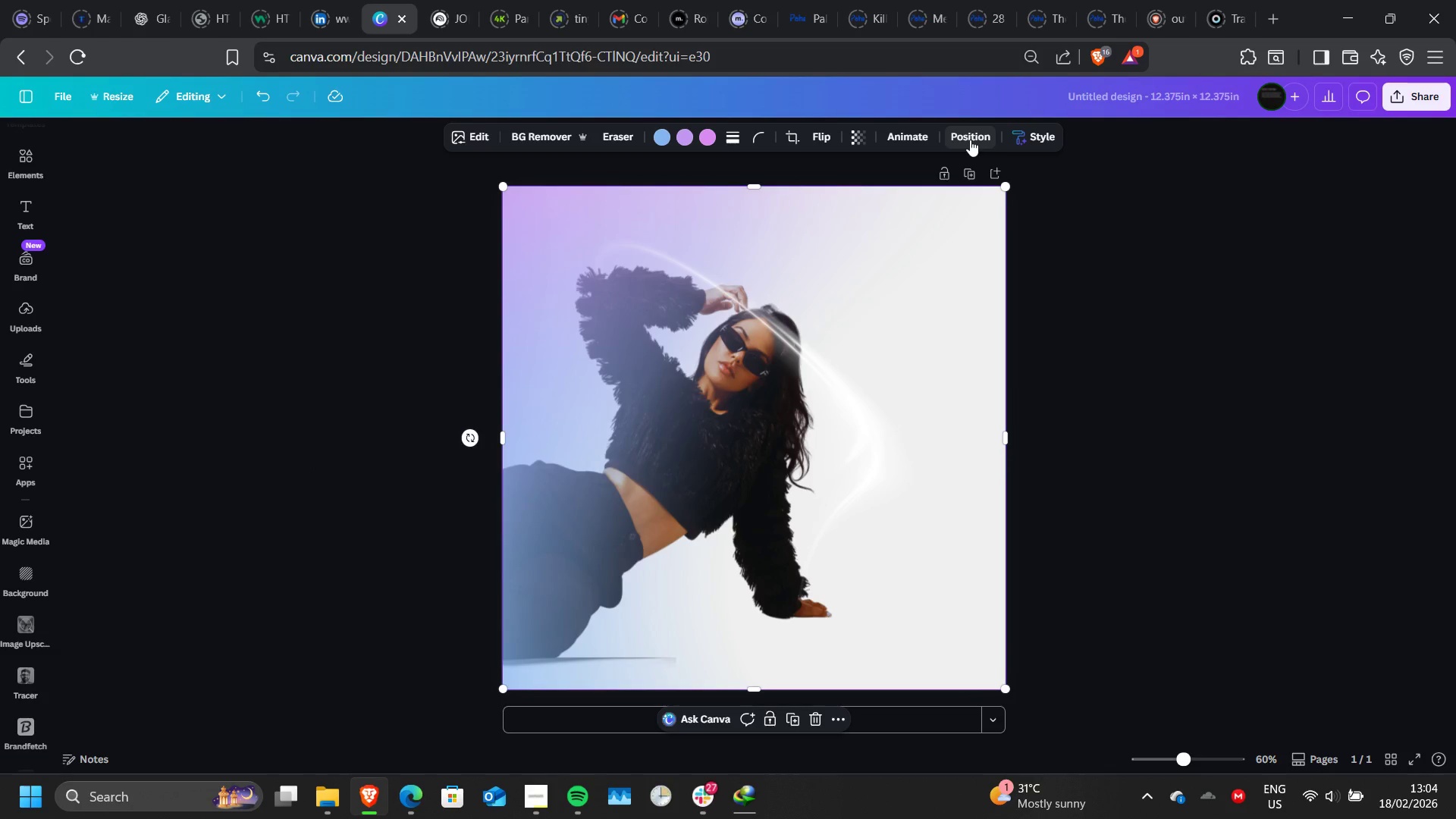 
wait(6.89)
 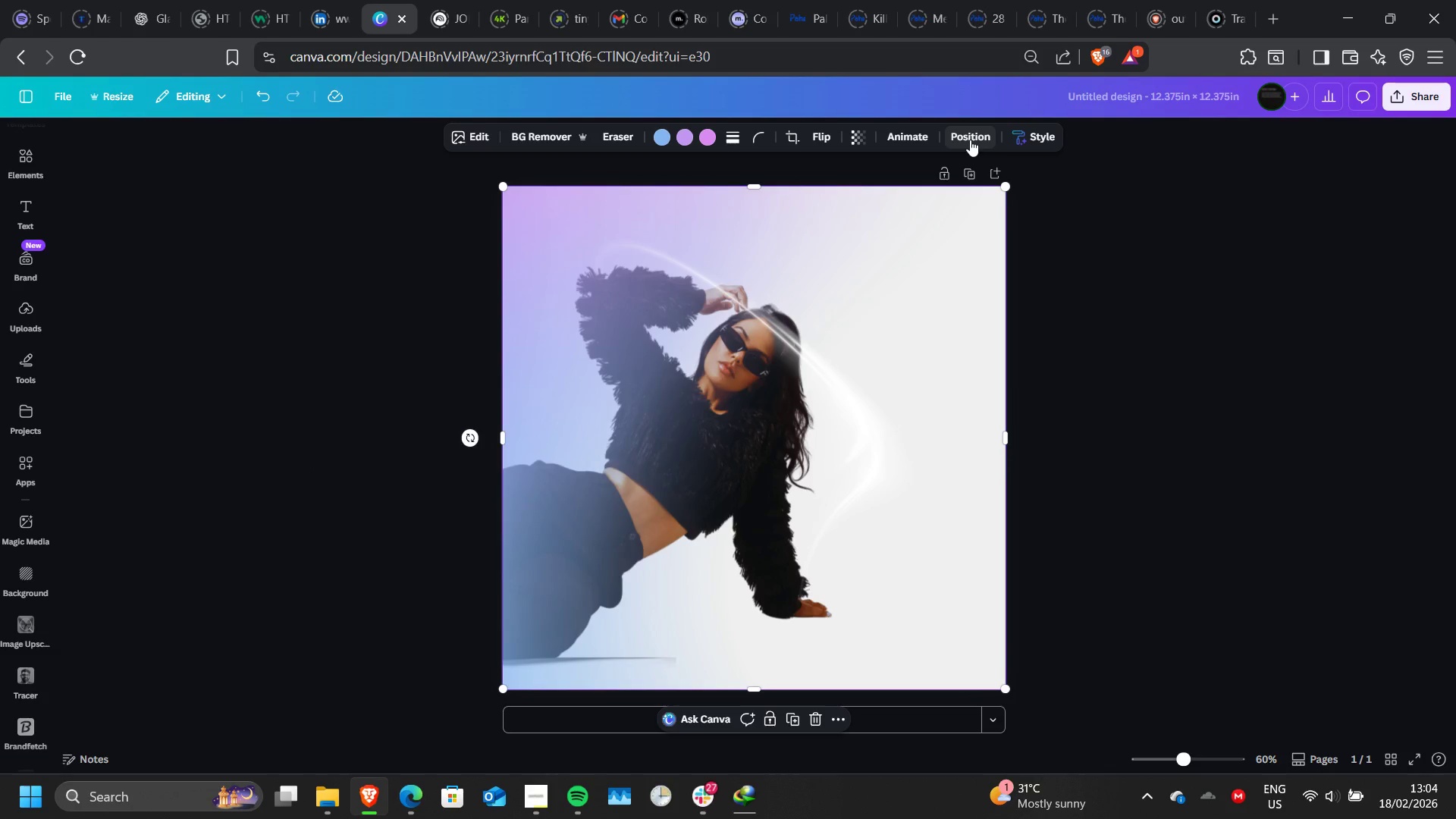 
left_click([970, 140])
 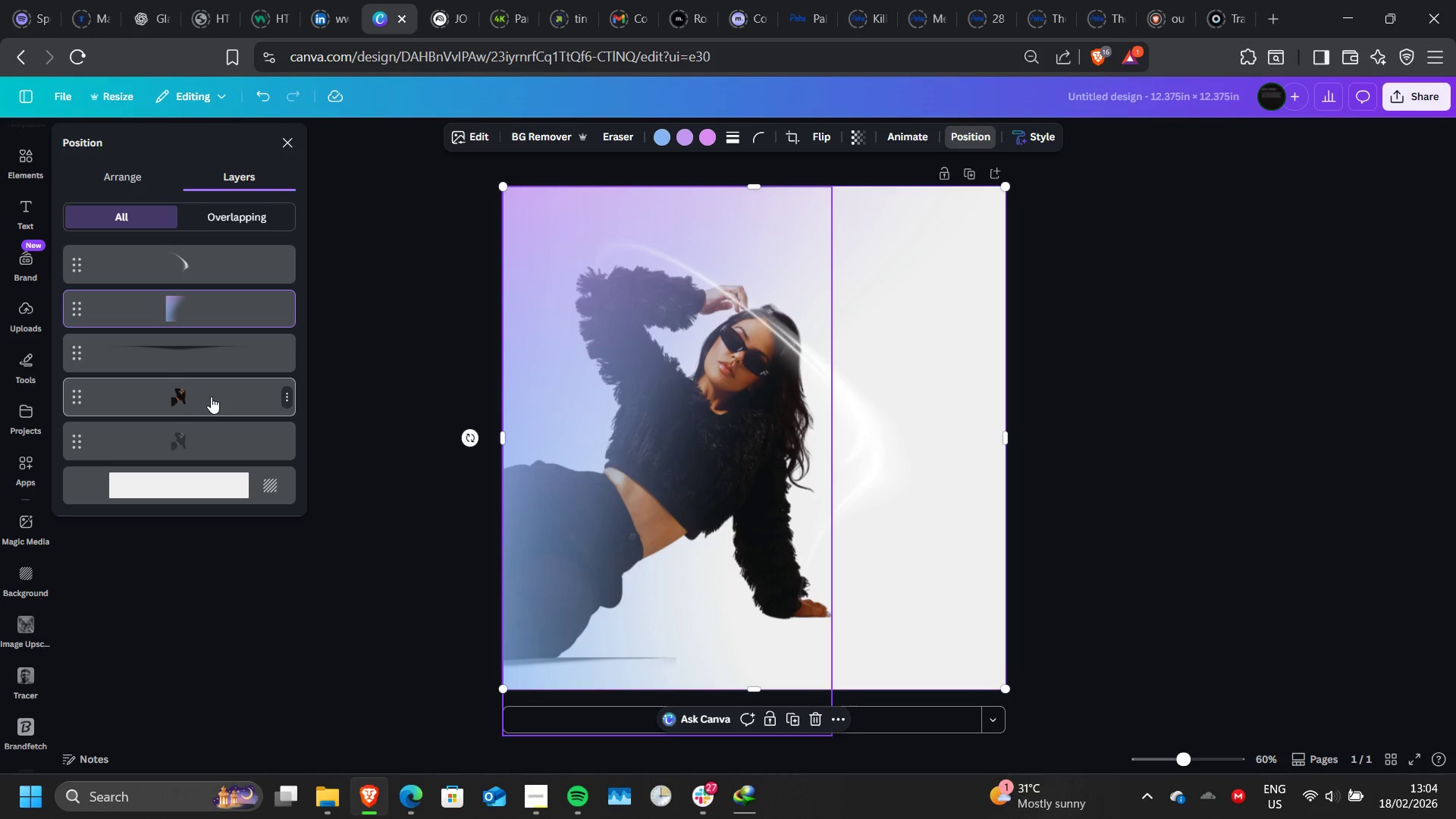 
left_click([211, 397])
 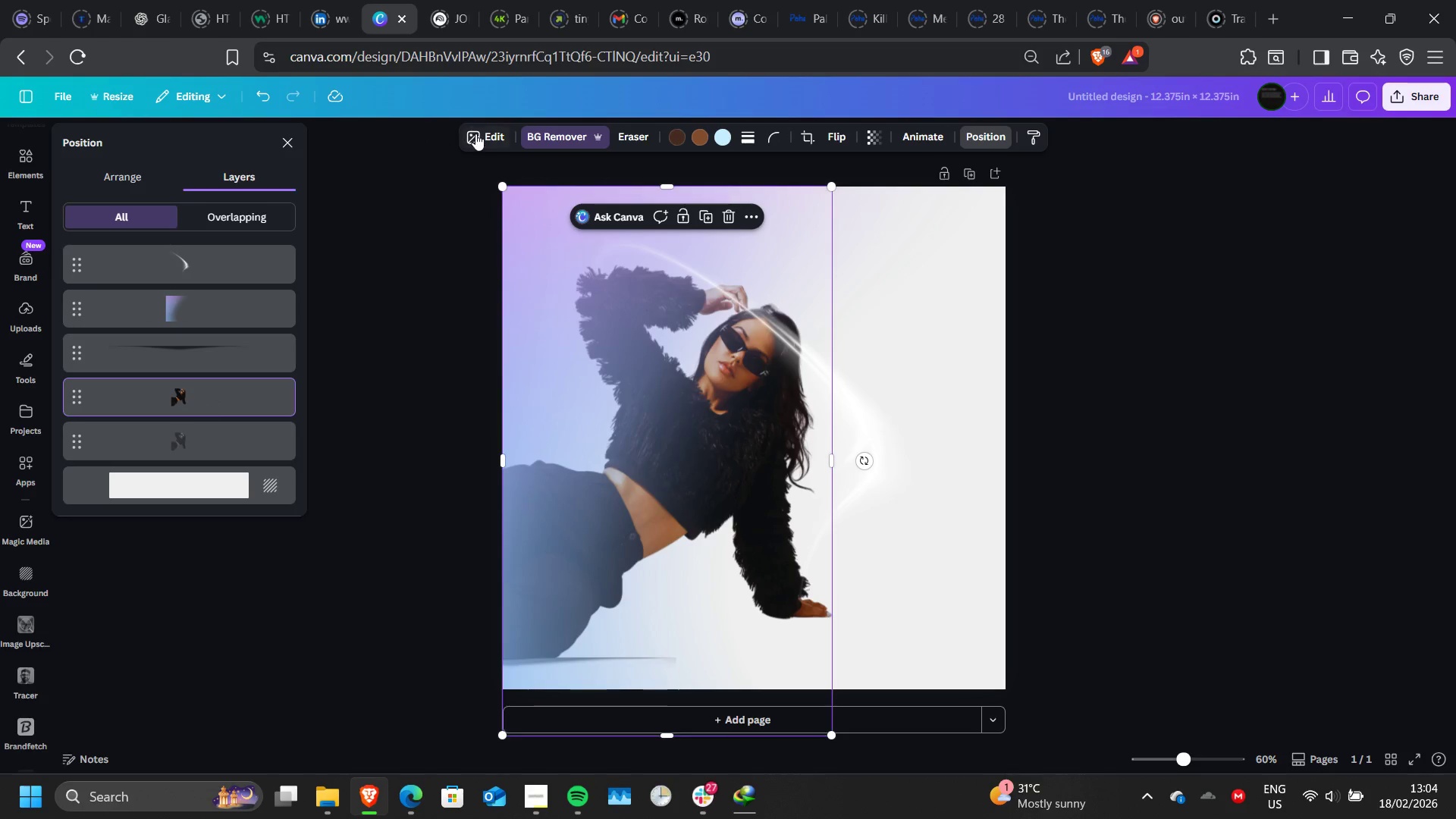 
left_click([475, 135])
 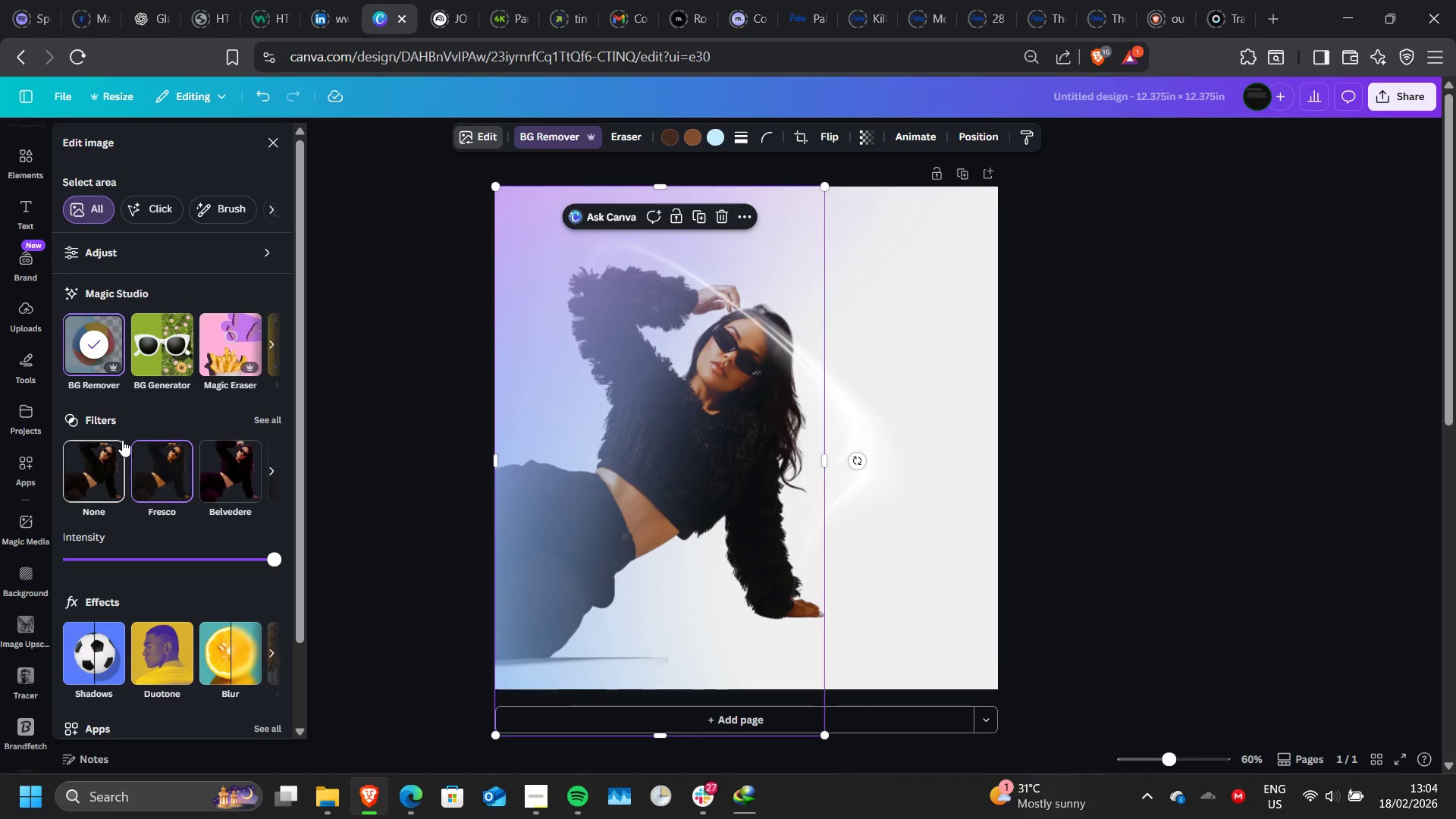 
scroll: coordinate [129, 521], scroll_direction: down, amount: 2.0
 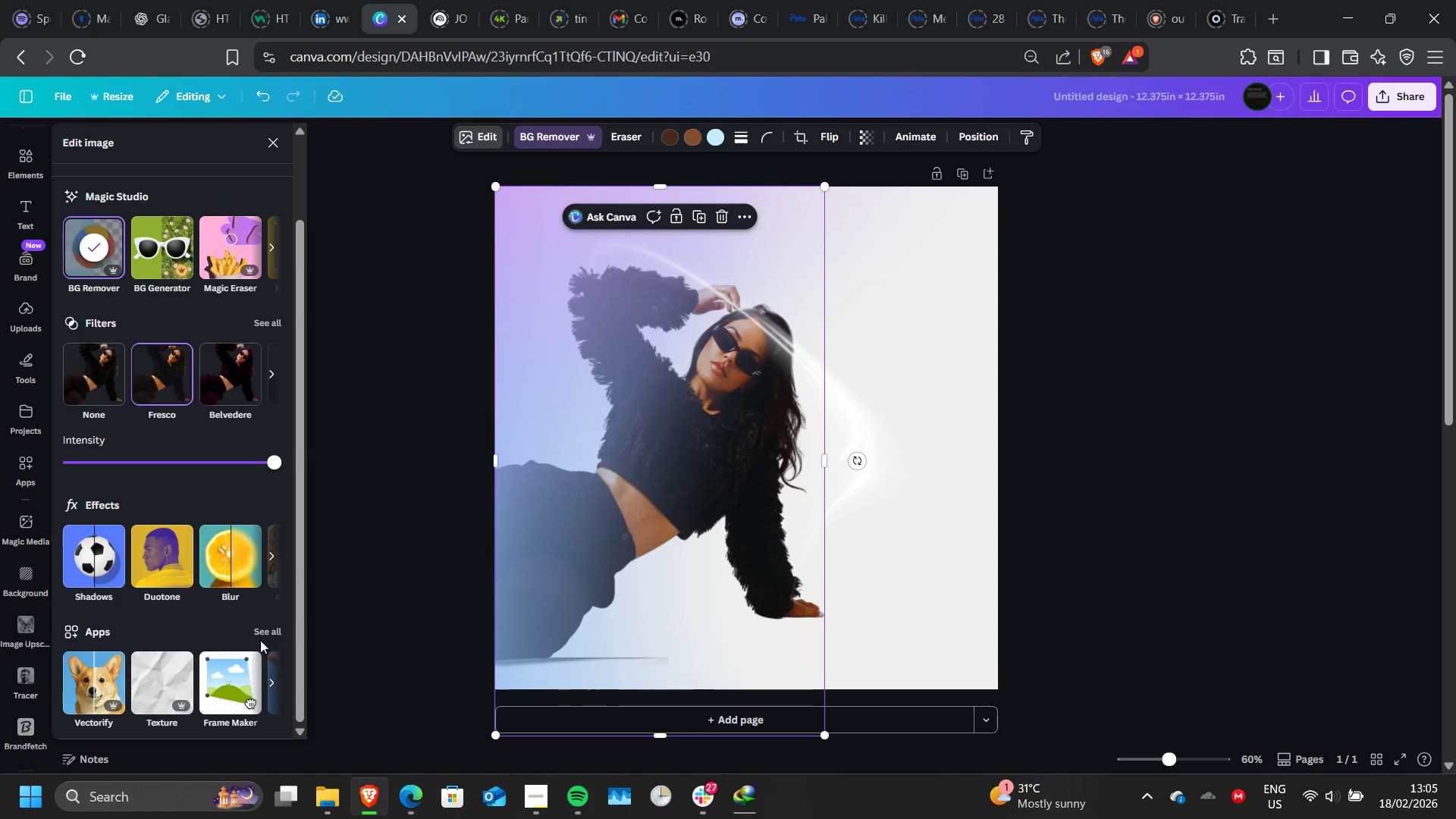 
left_click([271, 629])
 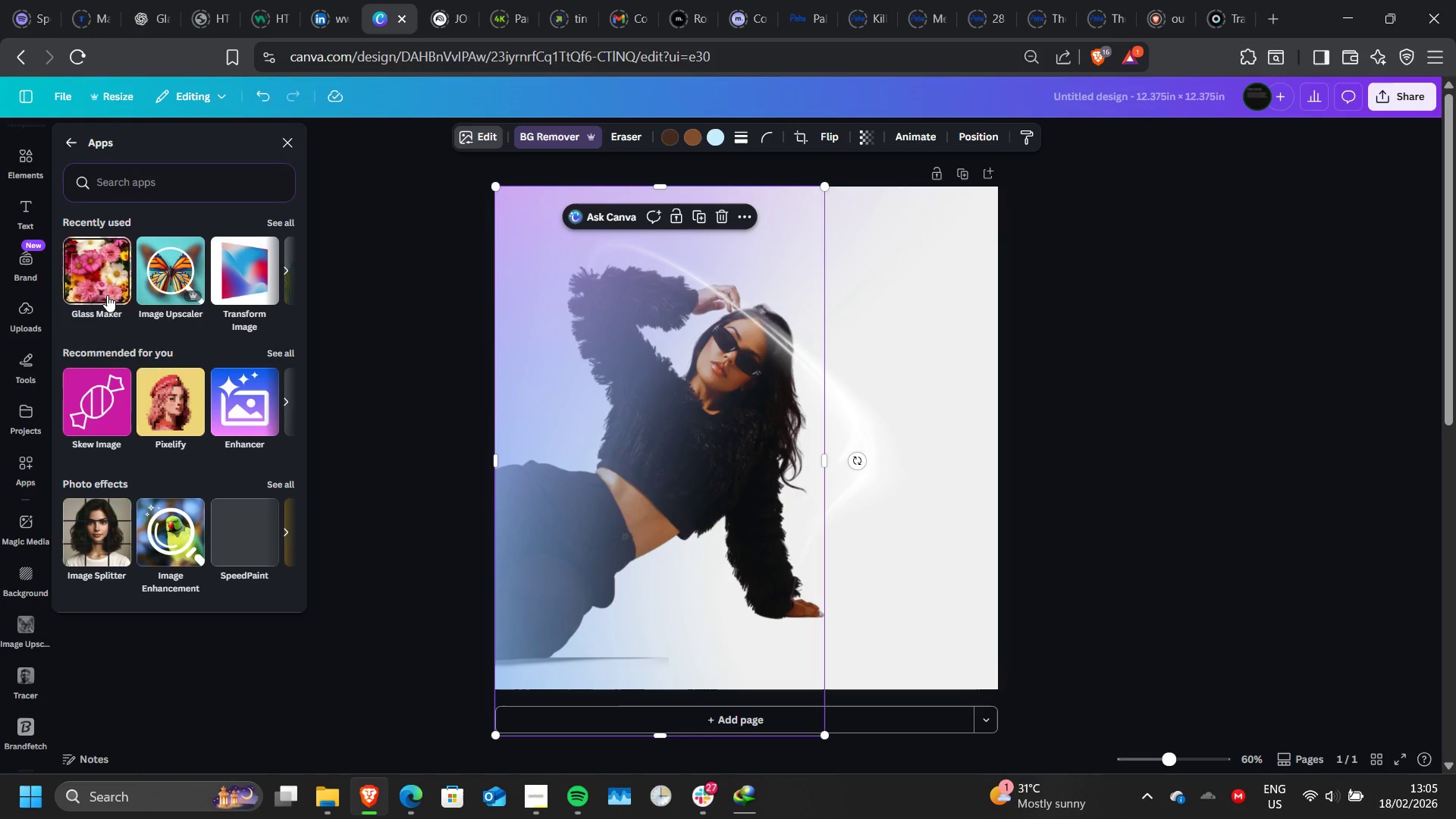 
left_click([90, 290])
 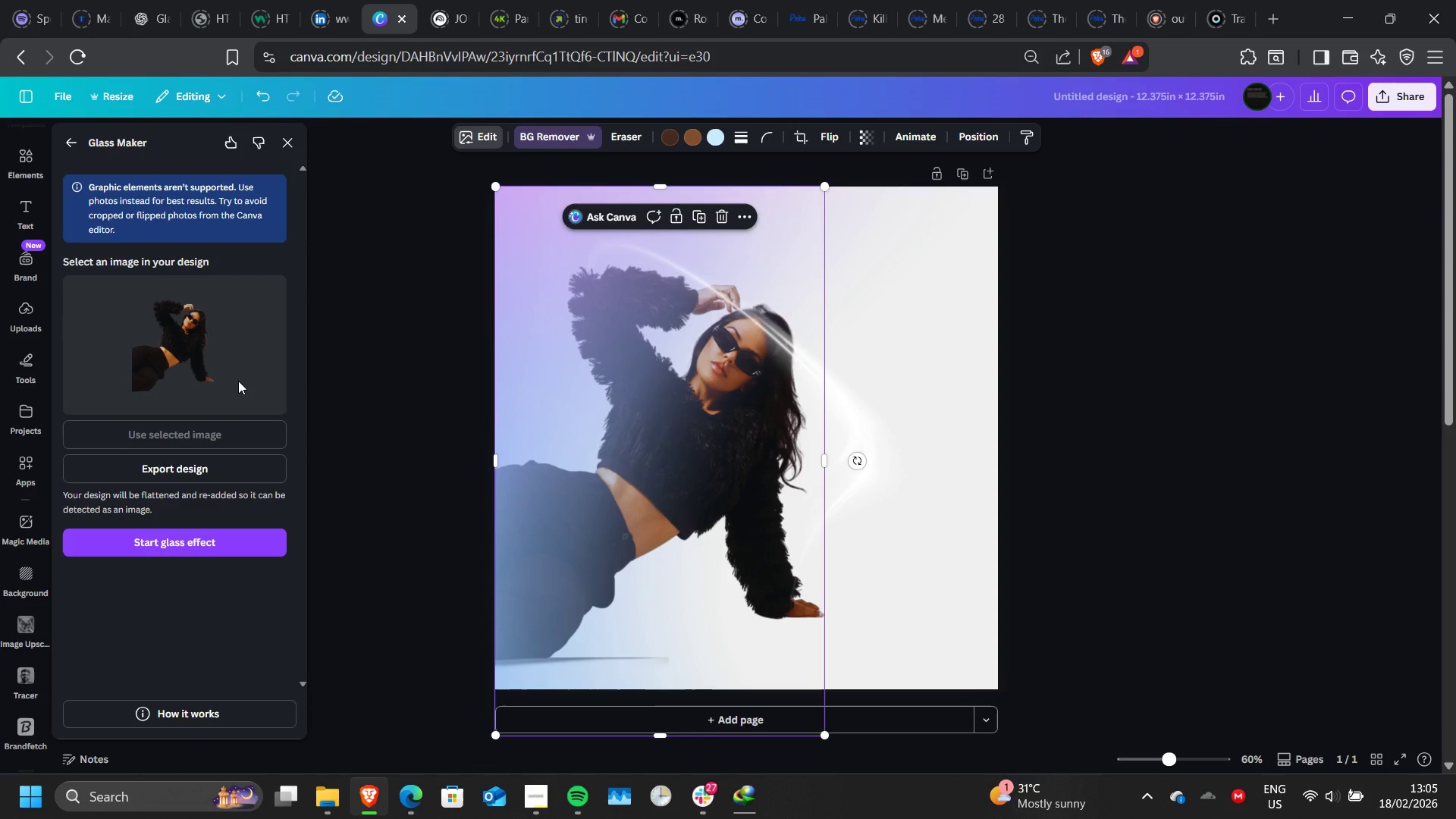 
wait(22.58)
 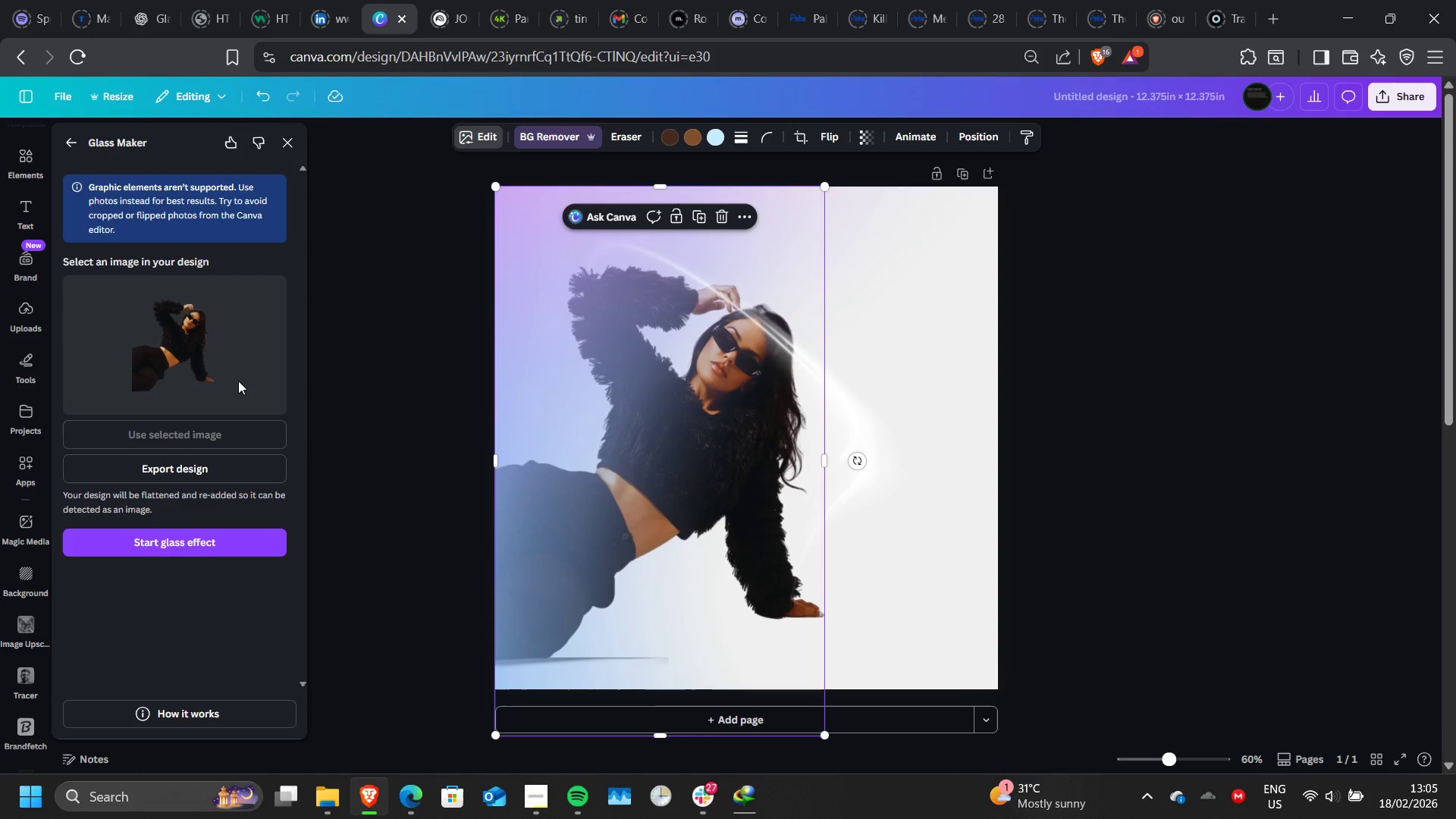 
left_click([185, 545])
 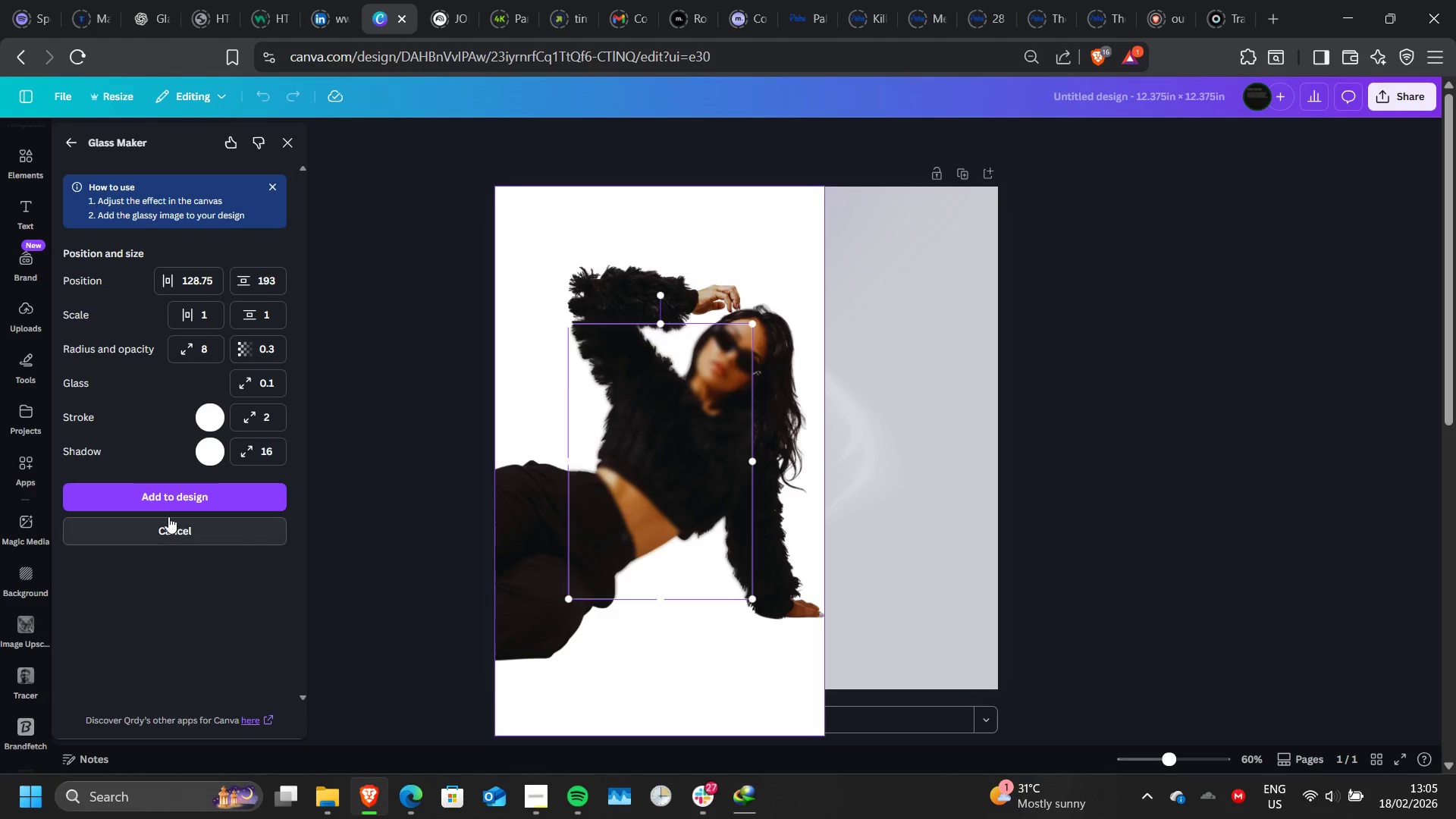 
wait(13.94)
 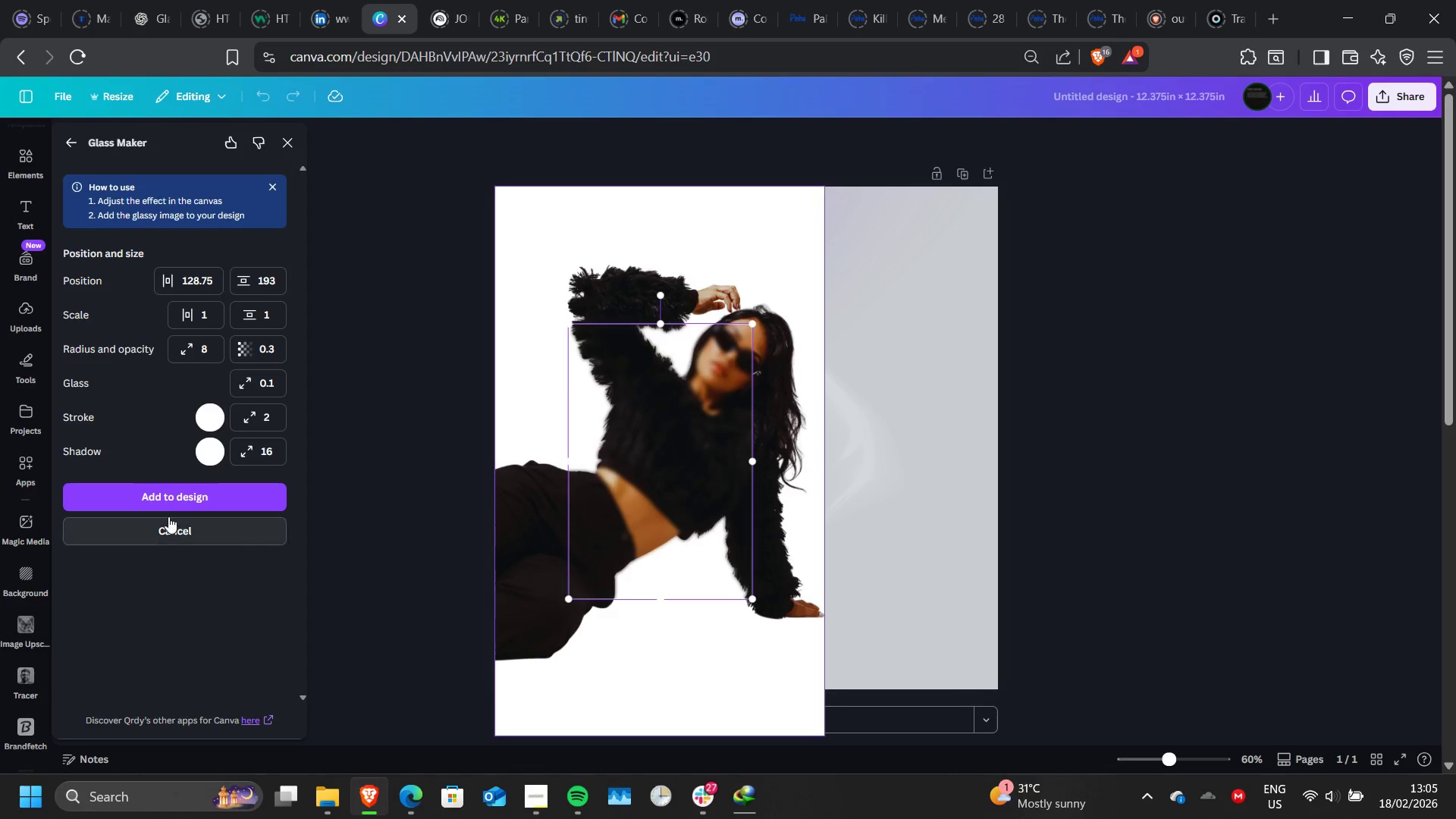 
left_click([573, 745])
 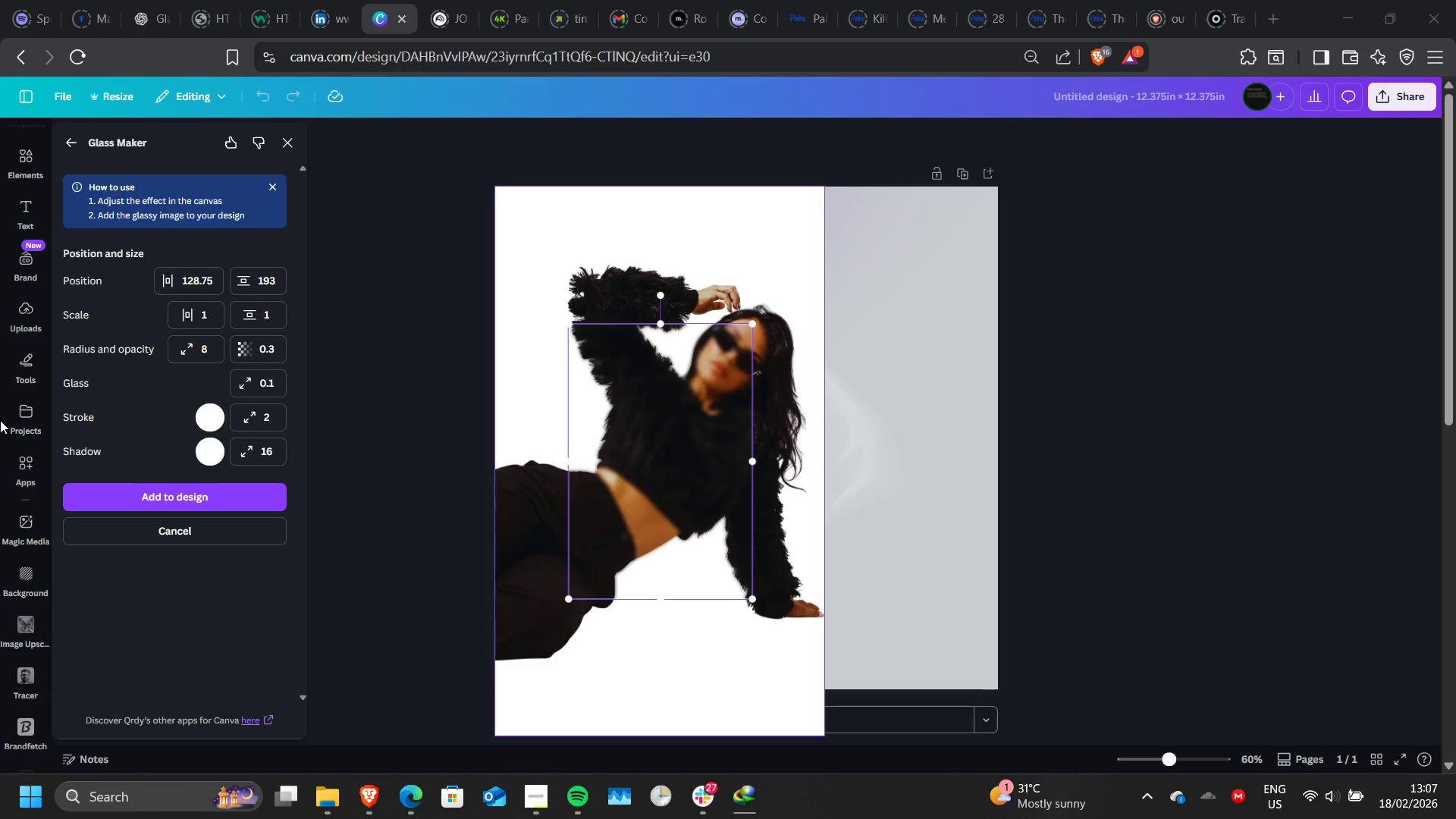 
wait(112.11)
 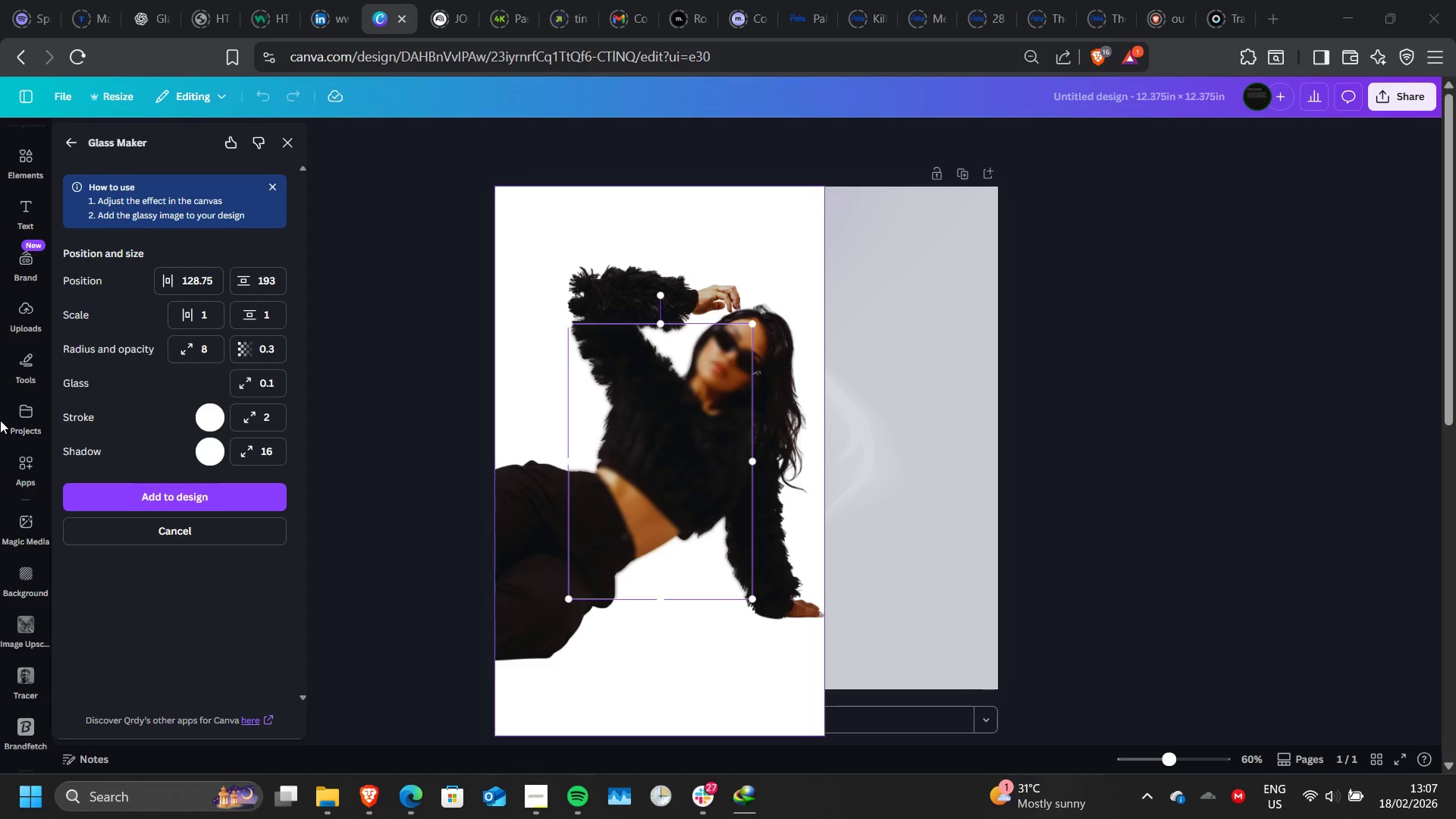 
left_click([579, 734])
 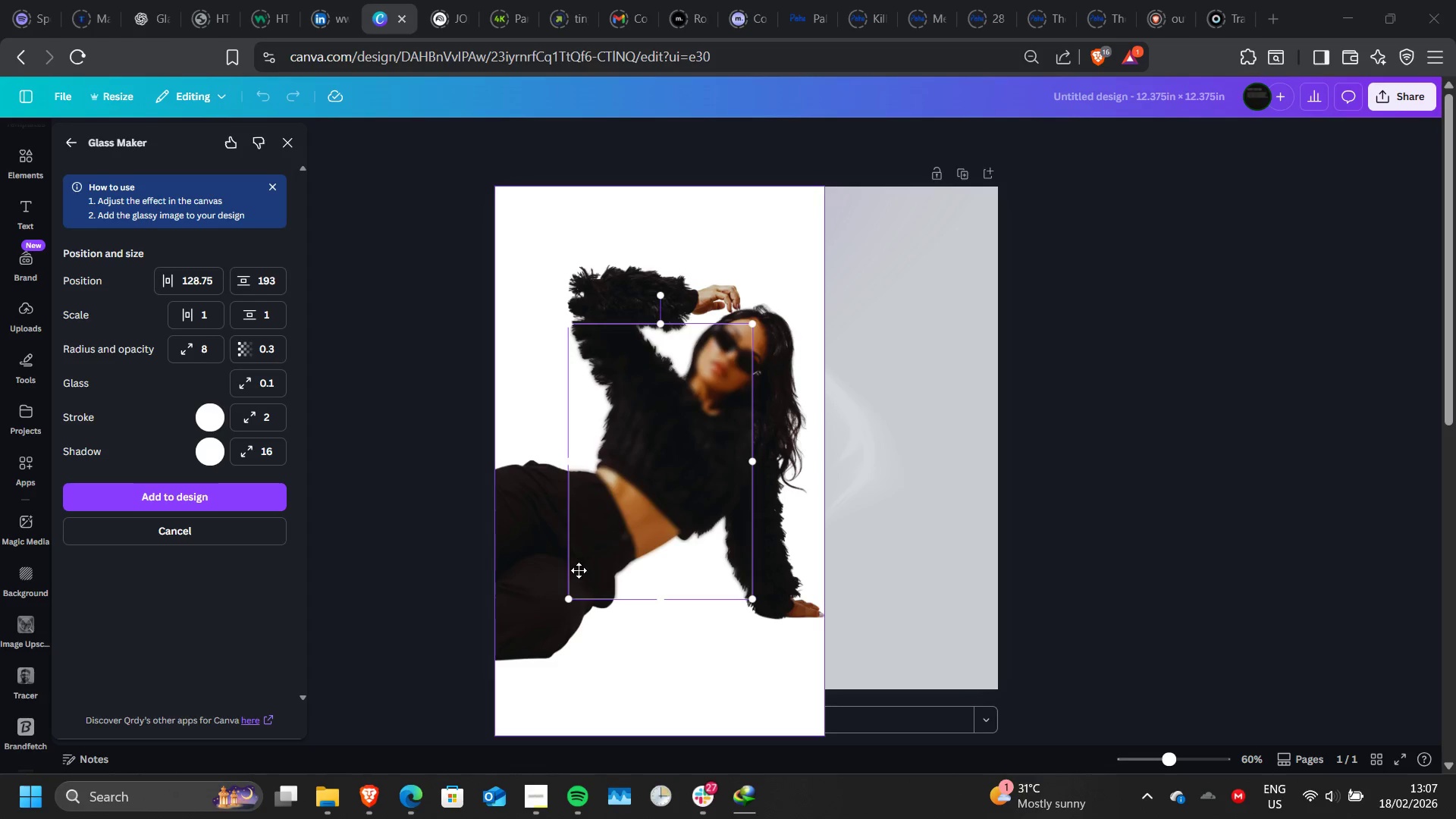 
wait(11.91)
 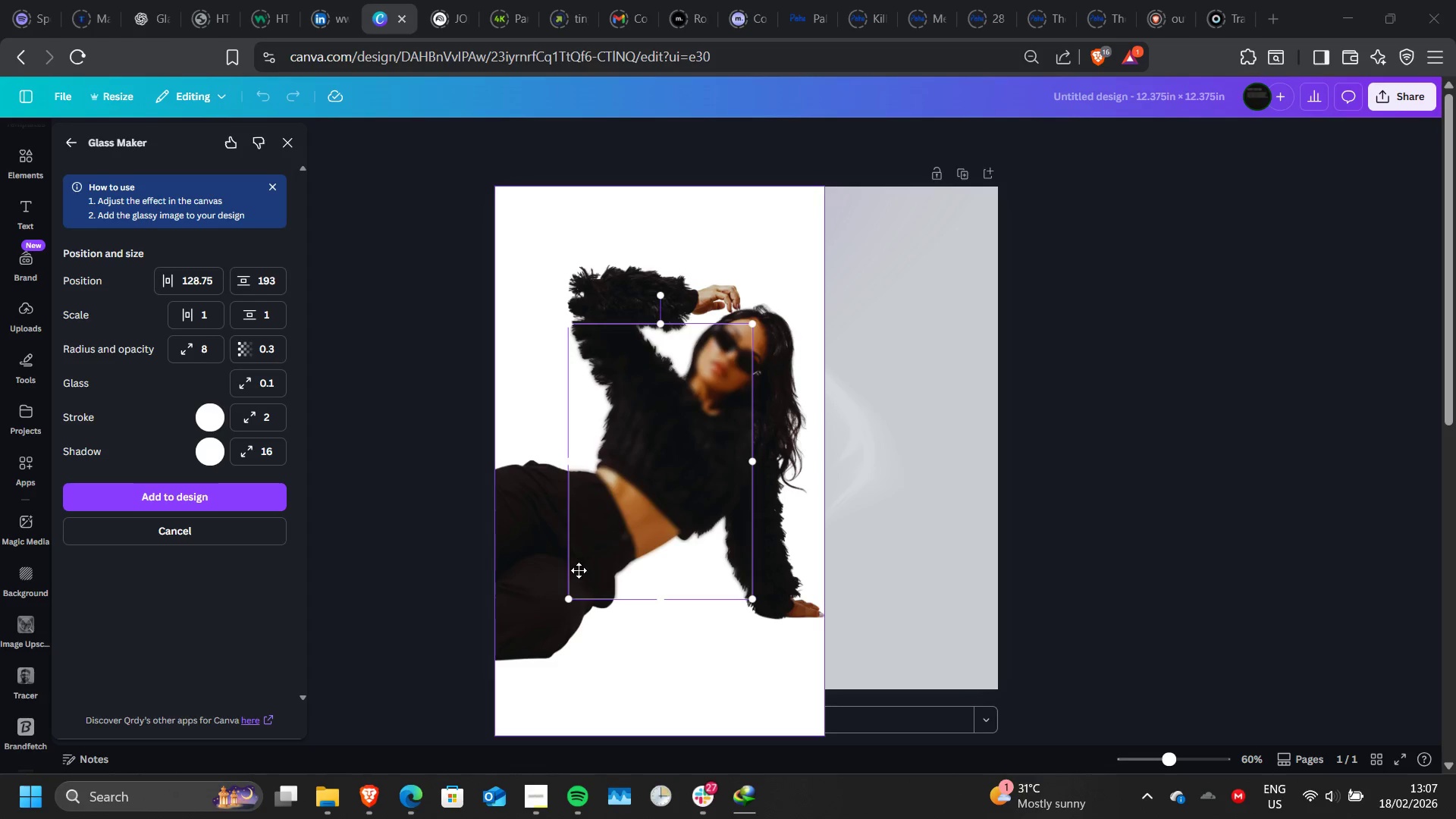 
left_click_drag(start_coordinate=[571, 597], to_coordinate=[466, 761])
 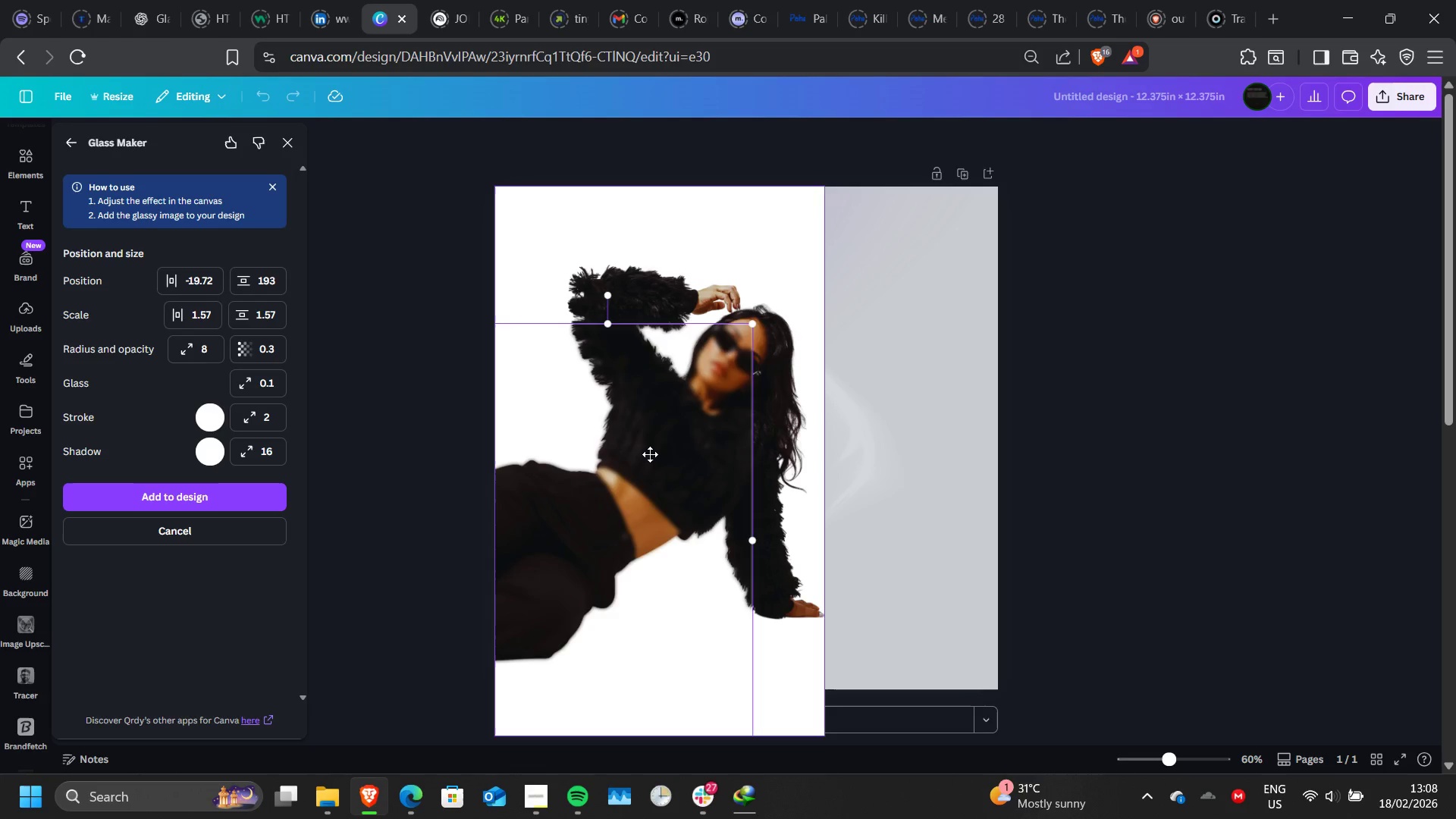 
left_click_drag(start_coordinate=[650, 454], to_coordinate=[701, 396])
 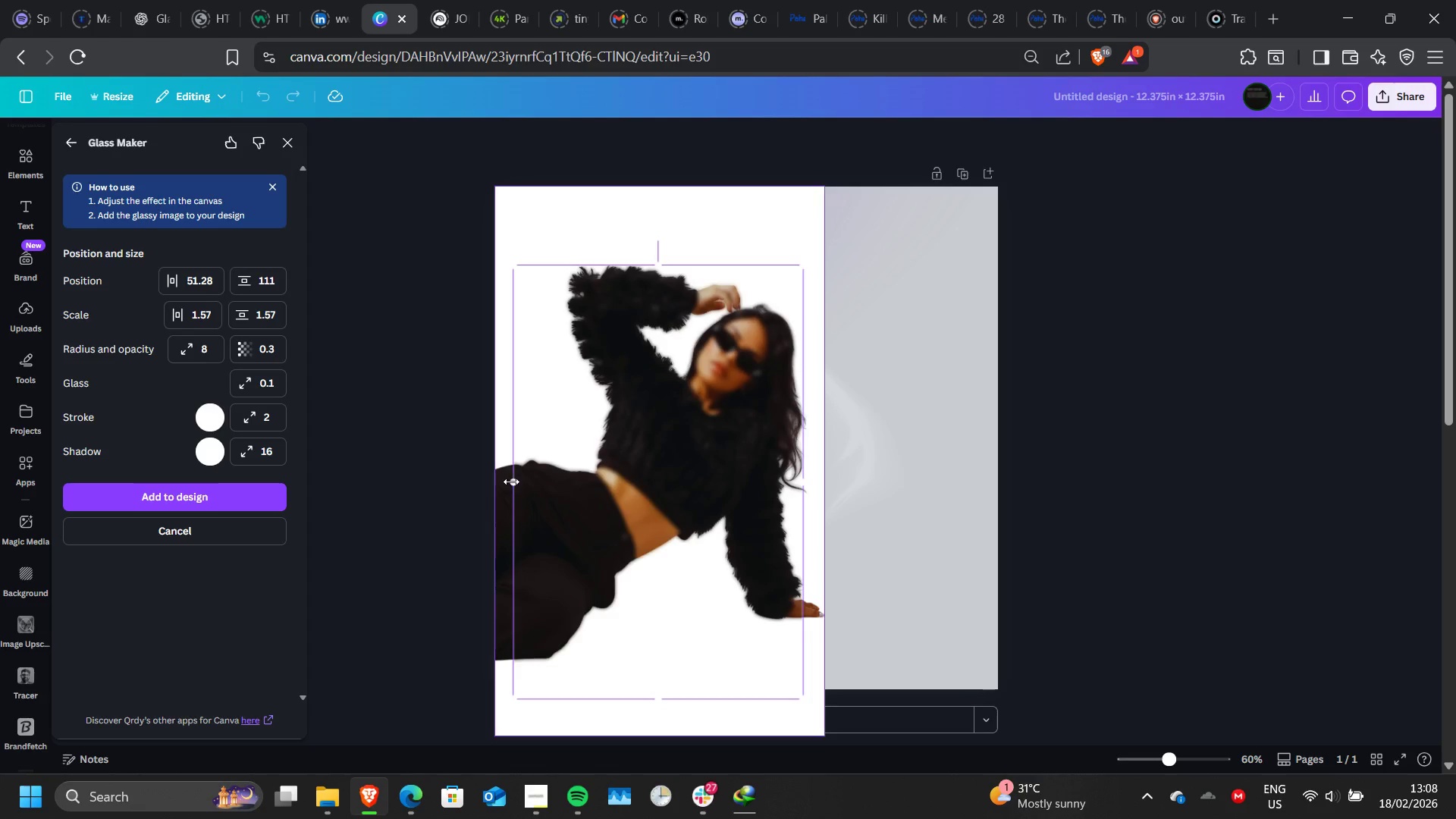 
wait(6.56)
 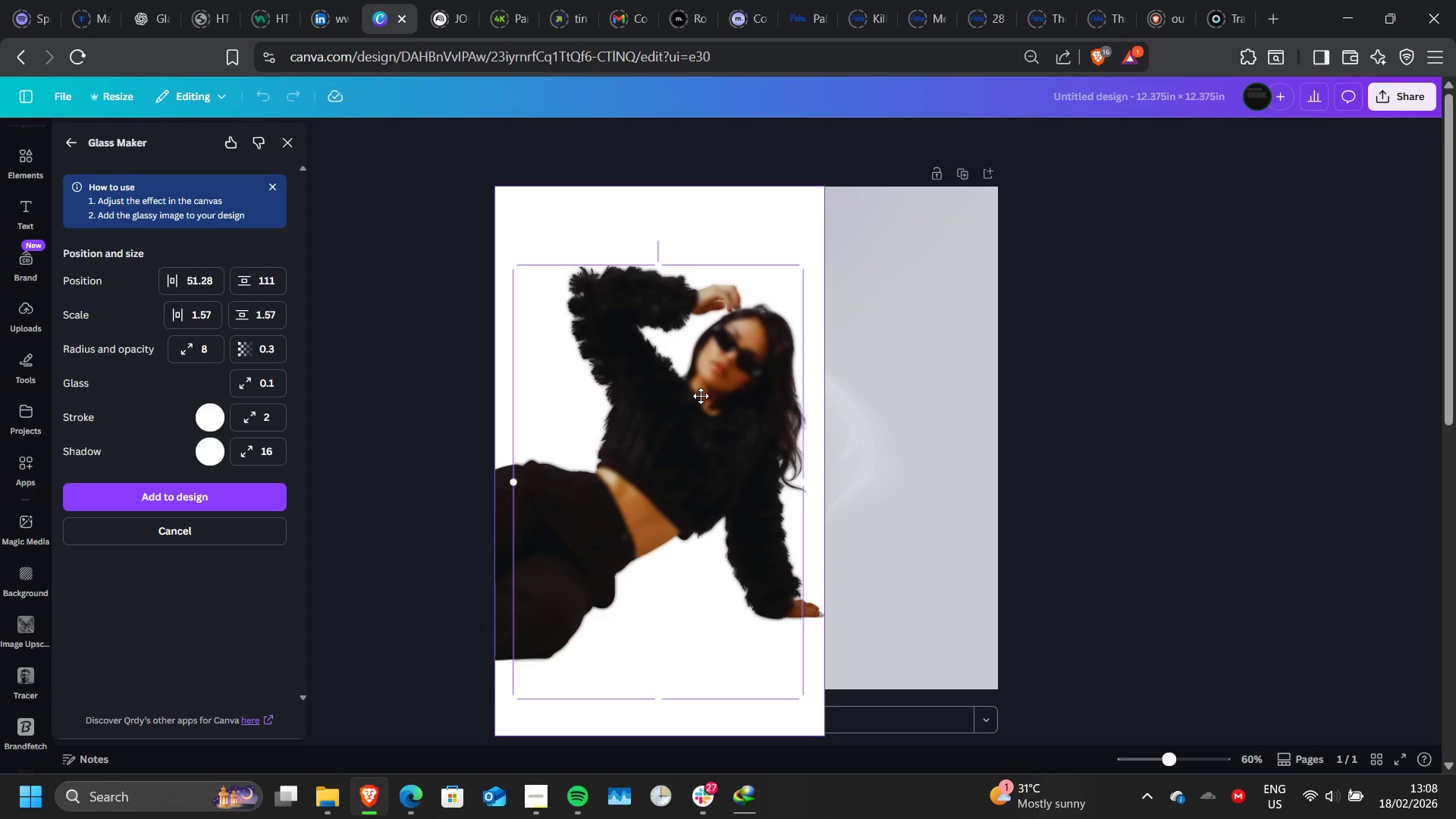 
left_click_drag(start_coordinate=[511, 482], to_coordinate=[488, 485])
 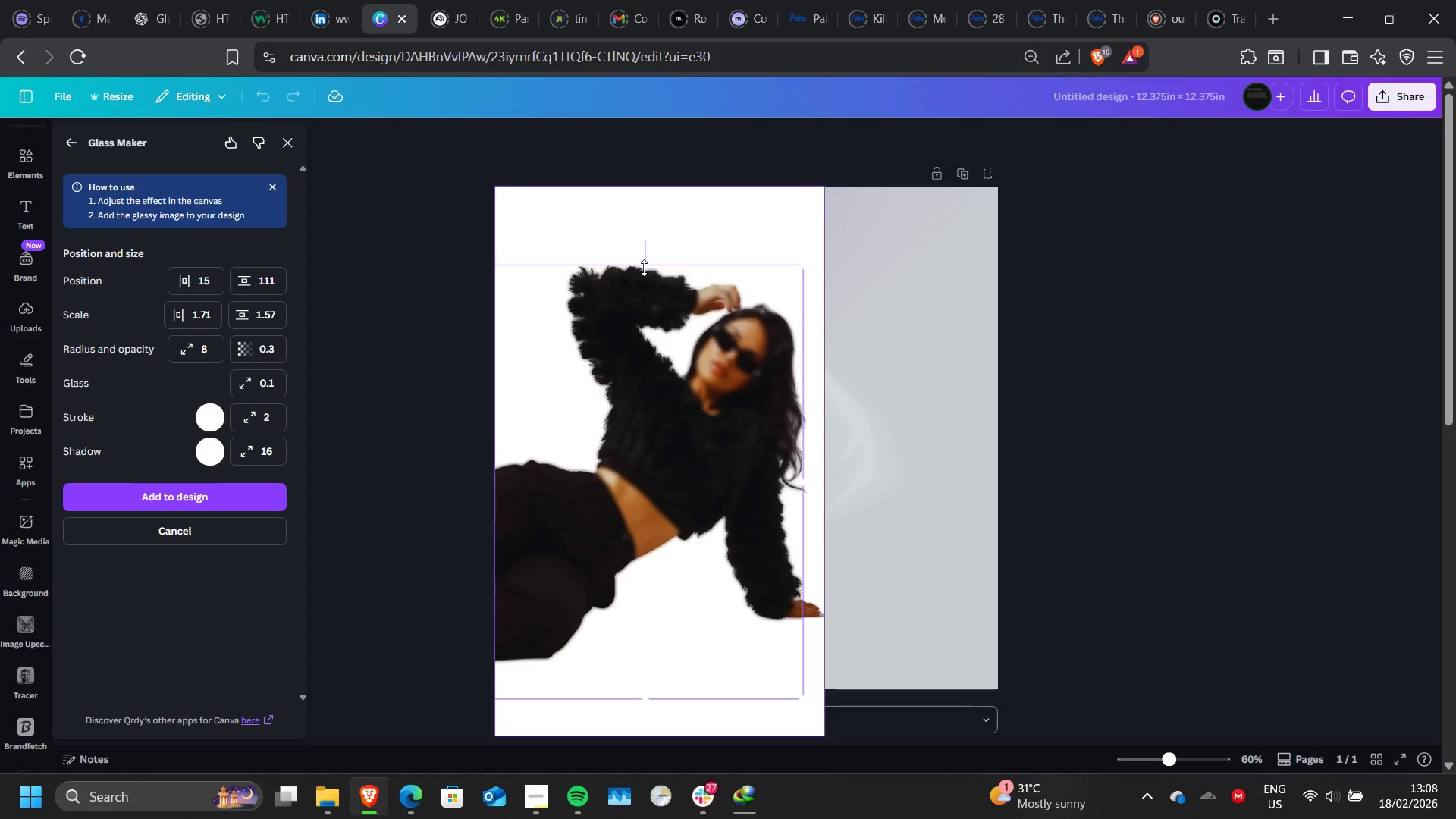 
left_click_drag(start_coordinate=[644, 268], to_coordinate=[647, 187])
 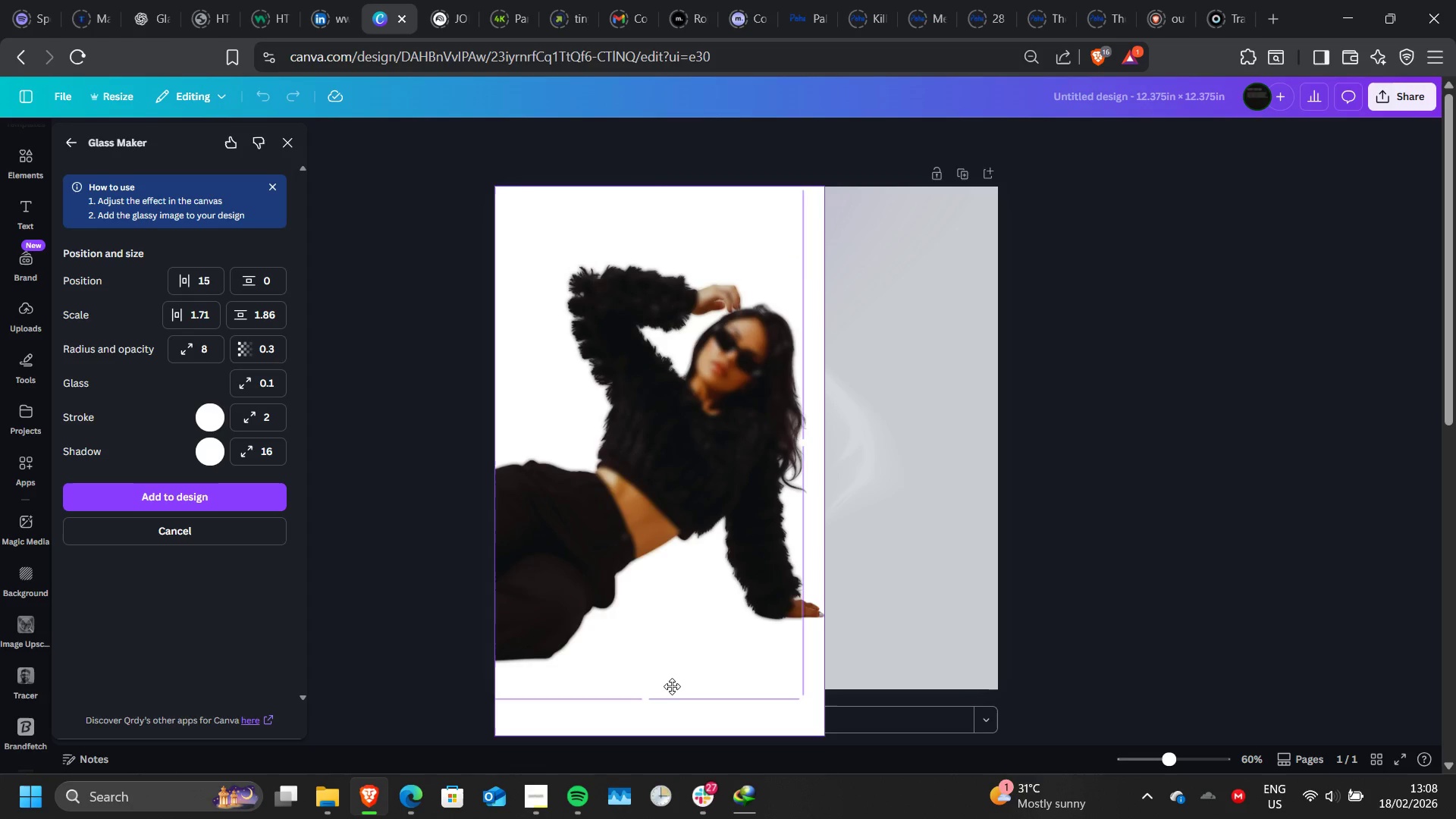 
left_click_drag(start_coordinate=[645, 699], to_coordinate=[641, 743])
 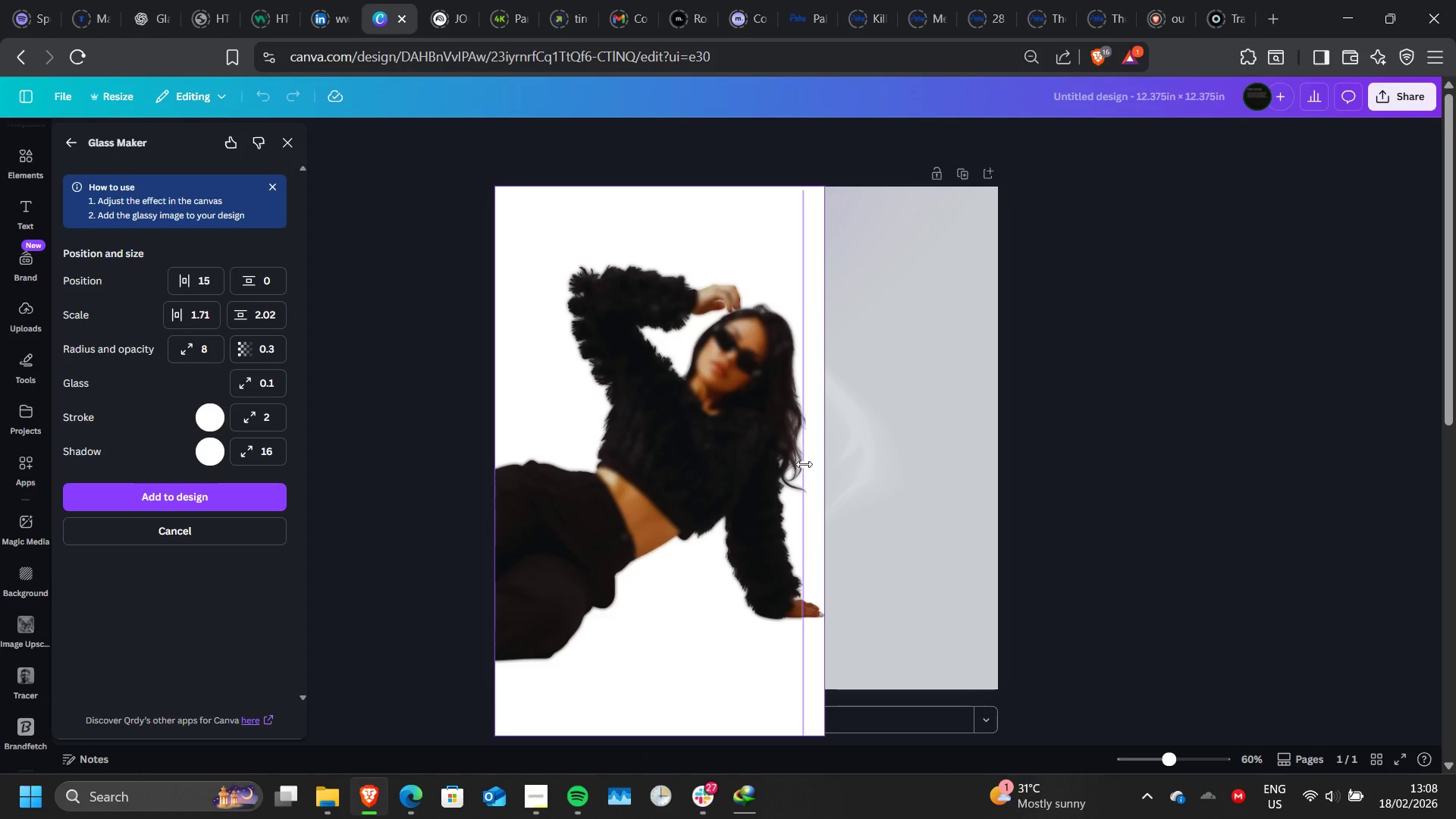 
left_click_drag(start_coordinate=[804, 464], to_coordinate=[826, 460])
 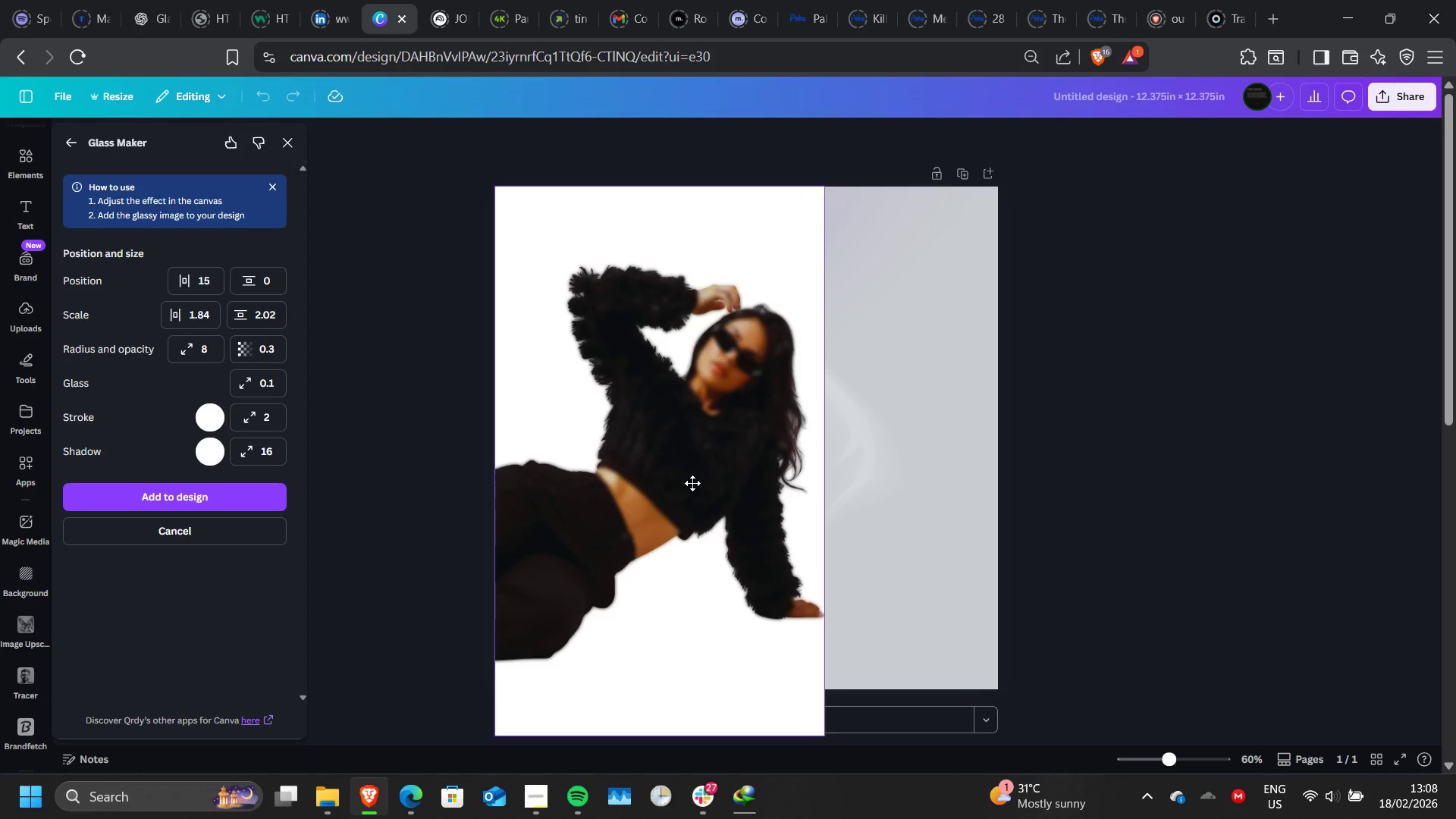 
wait(22.39)
 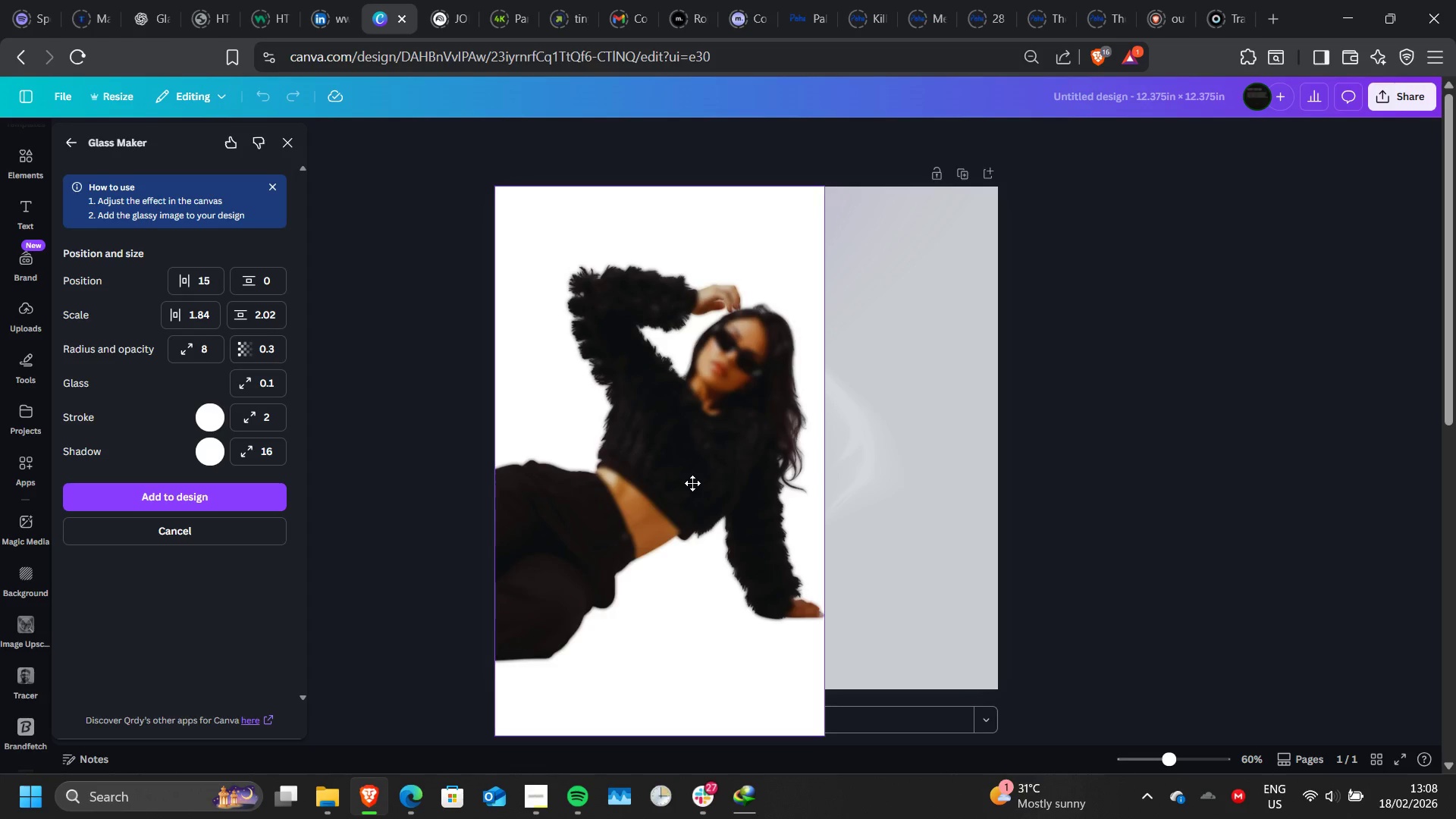 
left_click([271, 380])
 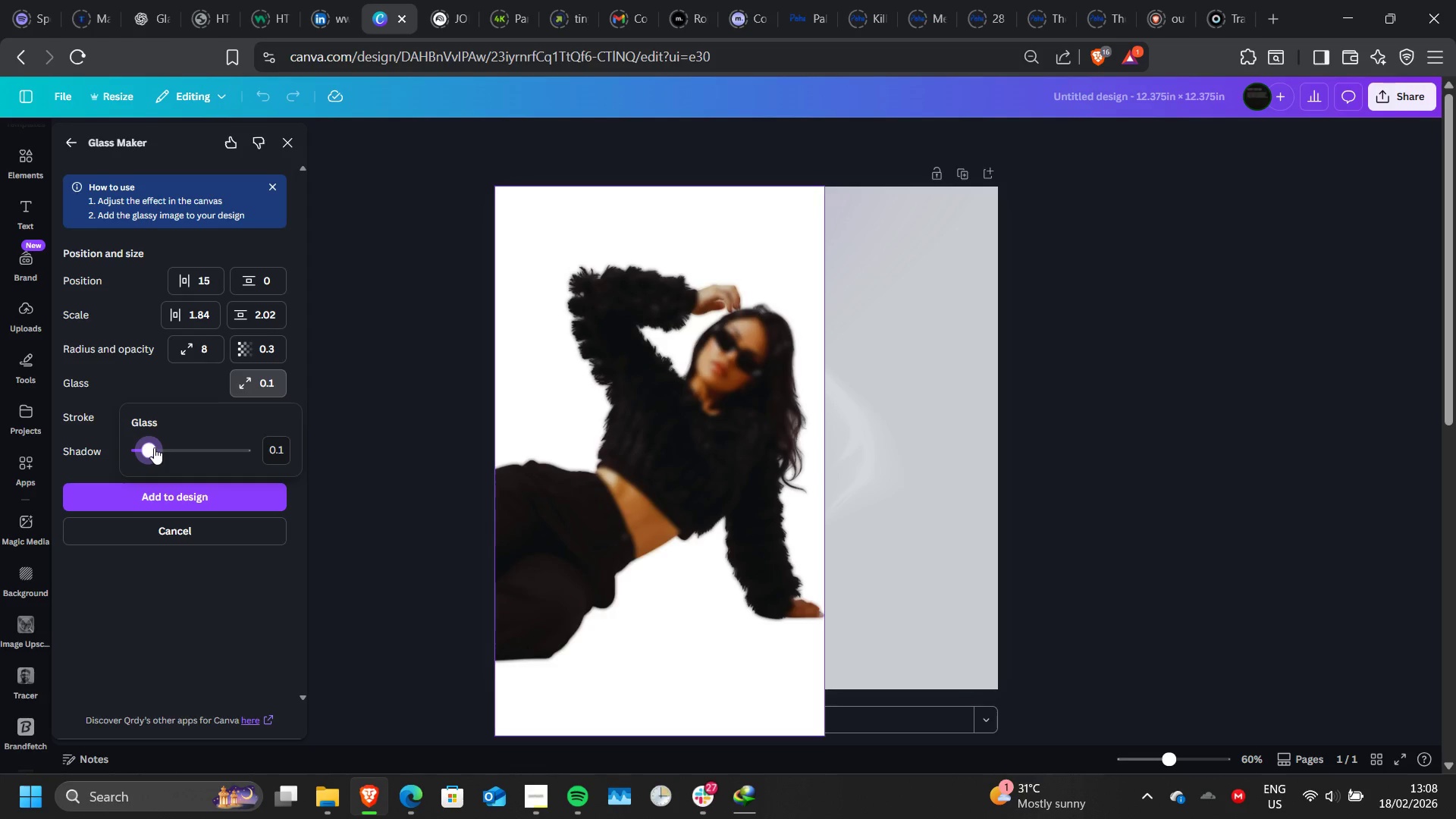 
left_click_drag(start_coordinate=[154, 447], to_coordinate=[147, 447])
 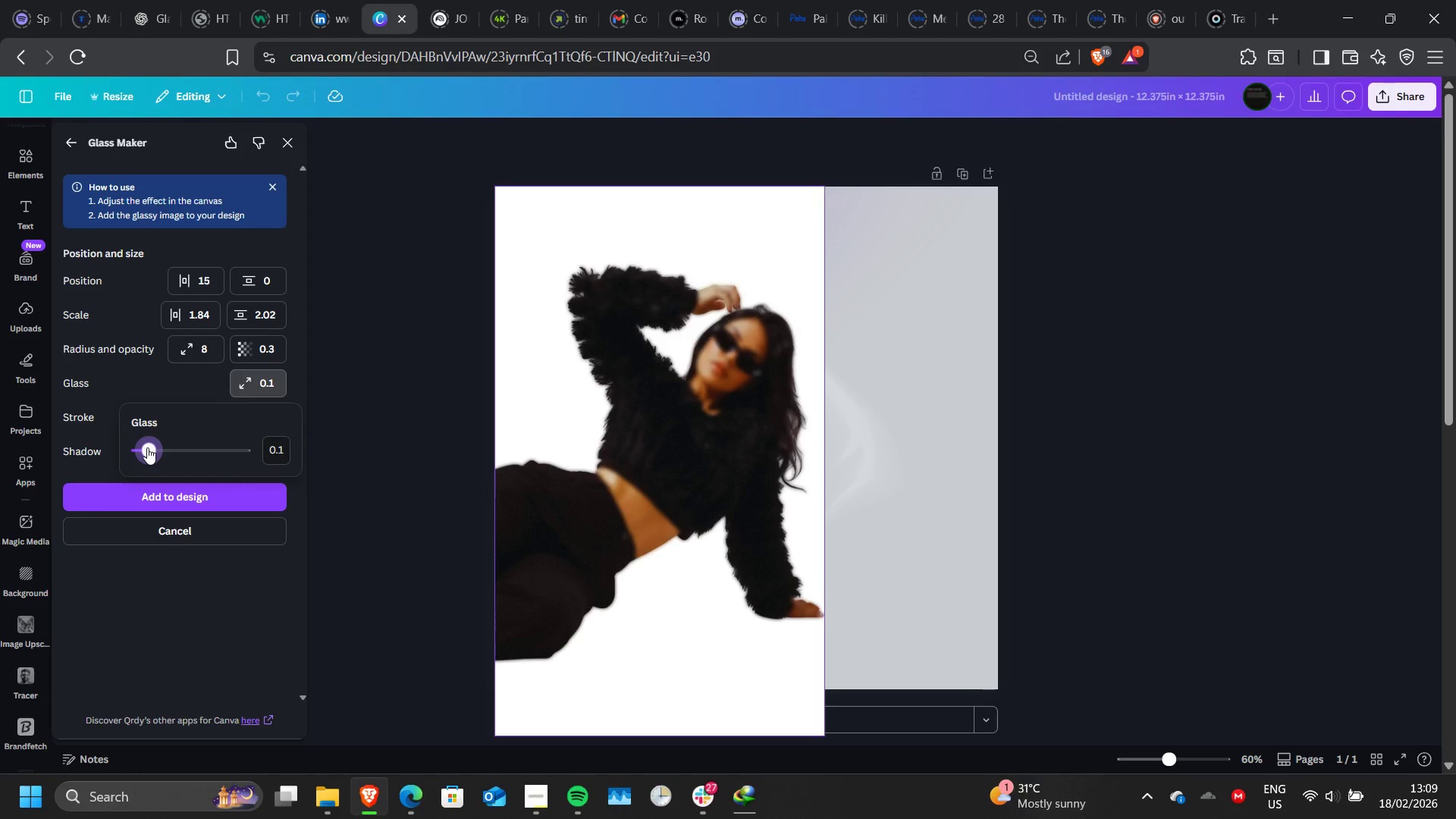 
wait(5.52)
 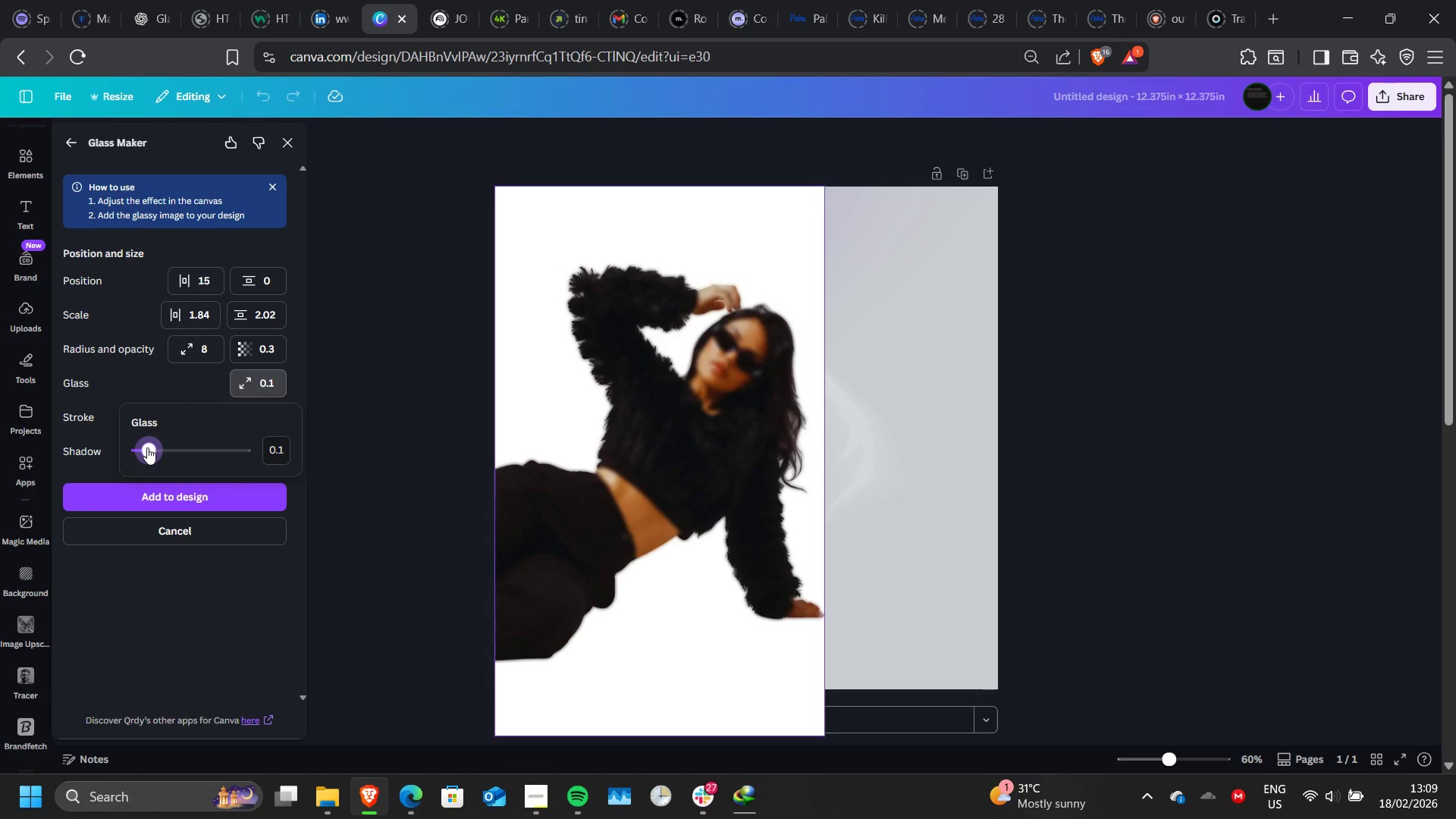 
left_click([133, 375])
 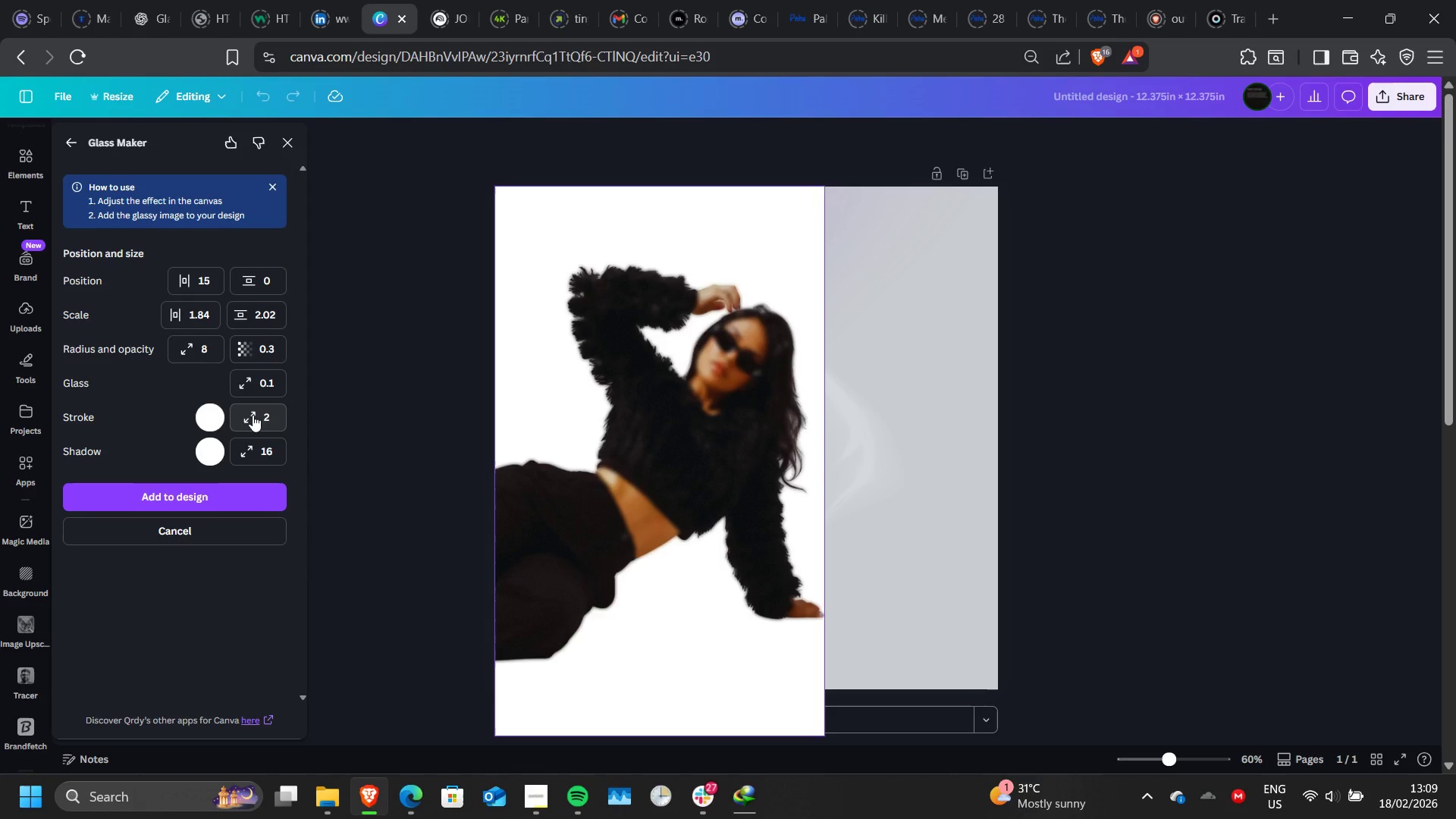 
left_click([253, 415])
 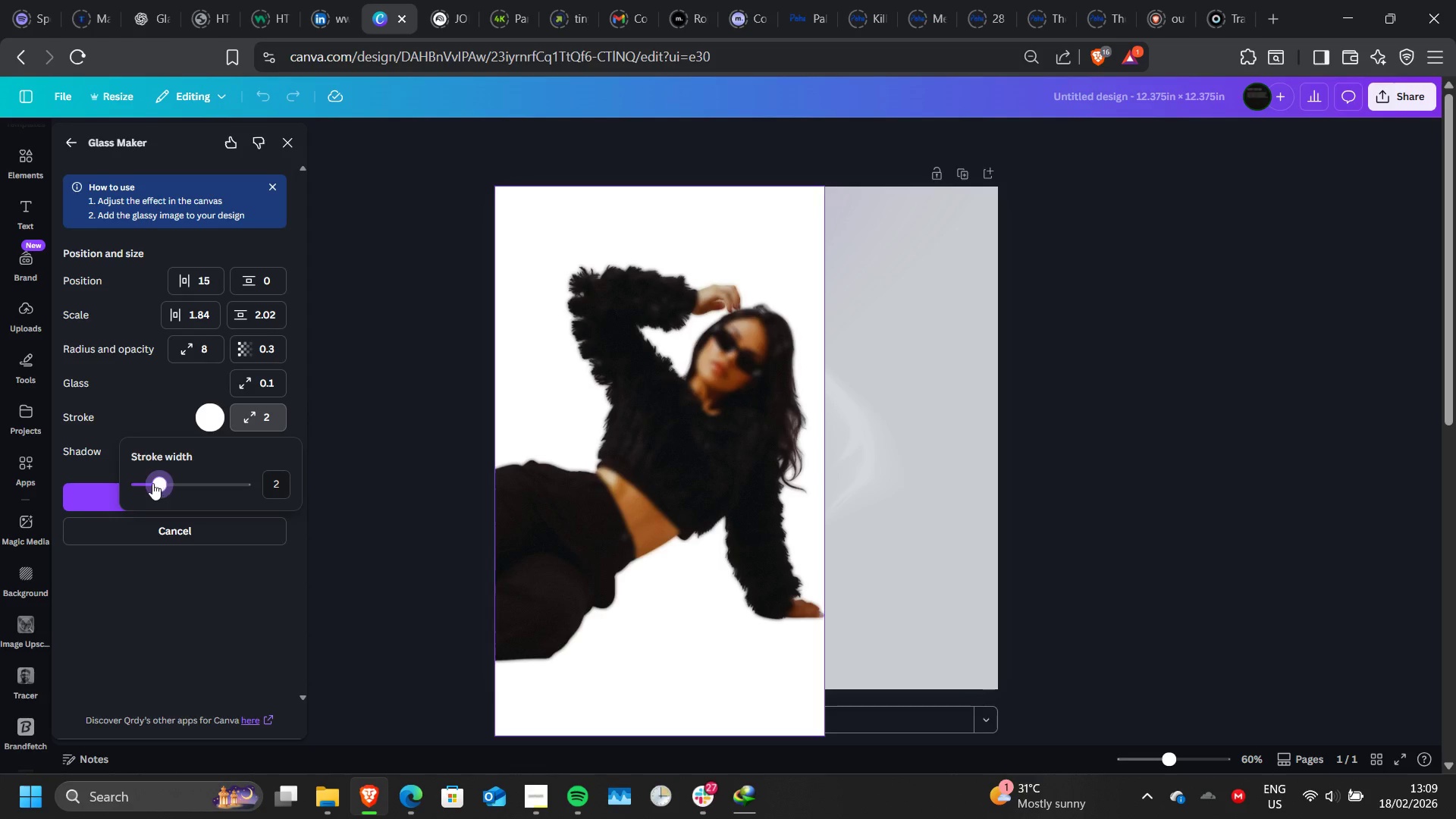 
left_click_drag(start_coordinate=[152, 483], to_coordinate=[96, 496])
 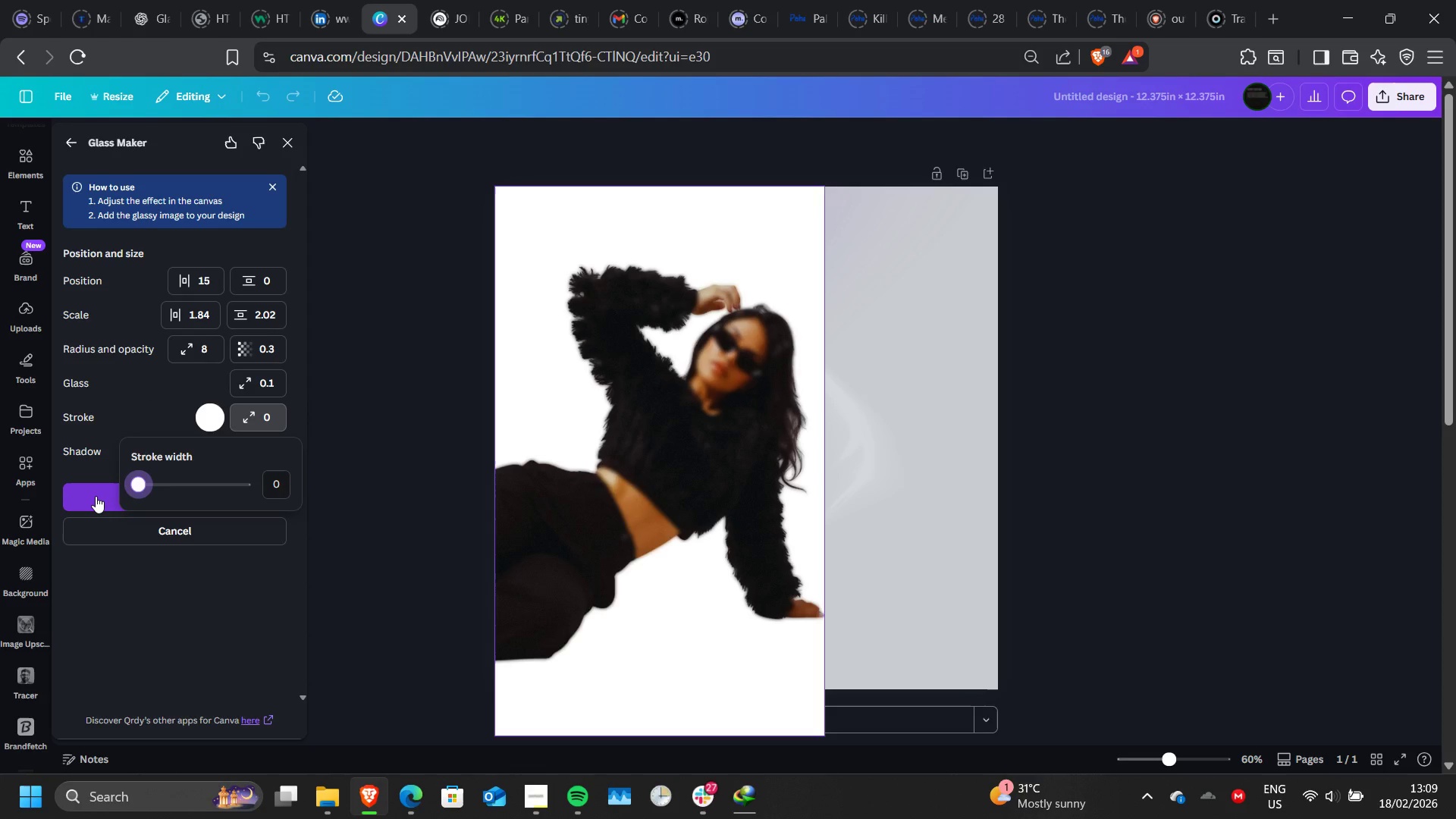 
wait(10.27)
 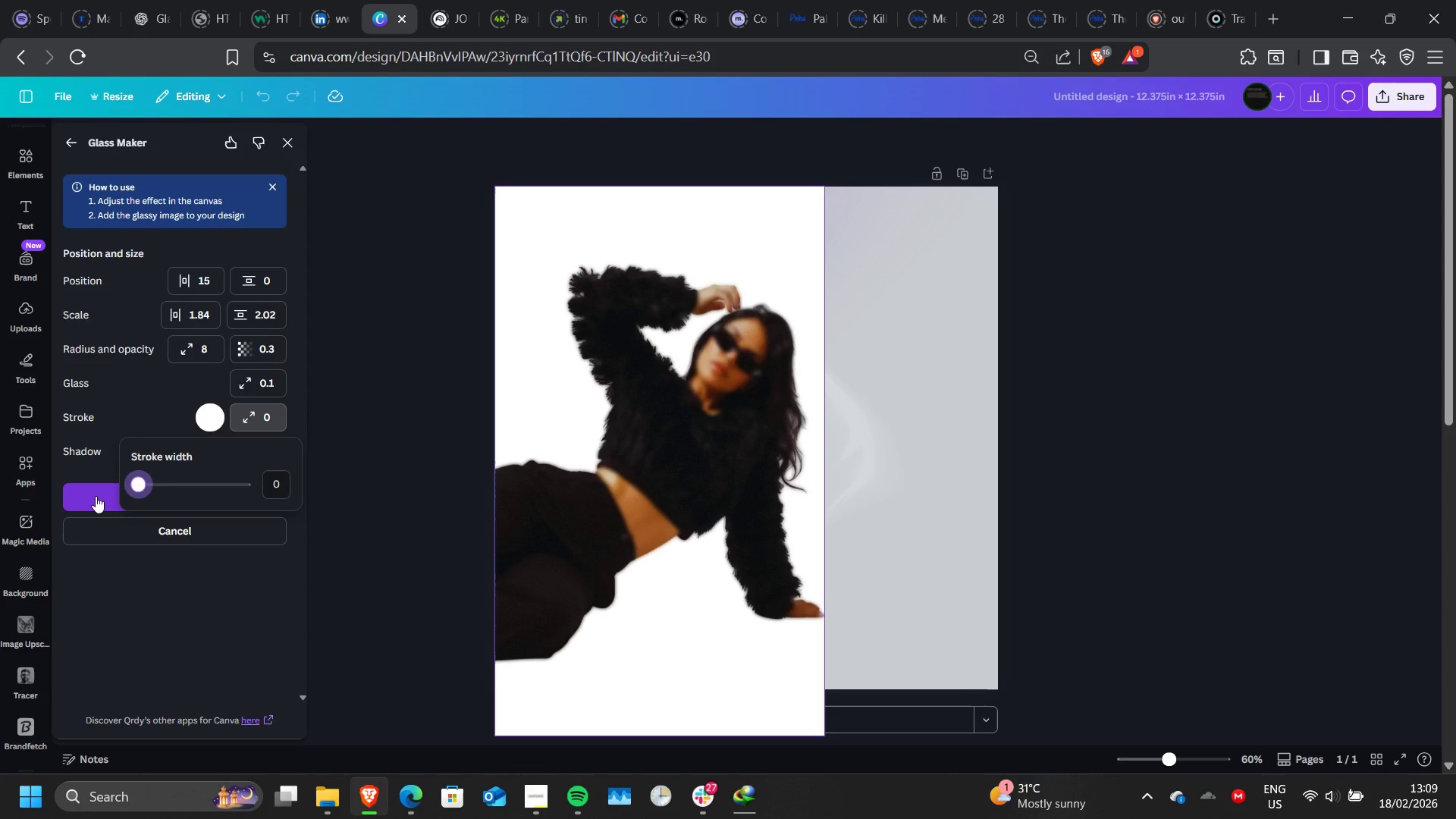 
left_click([97, 493])
 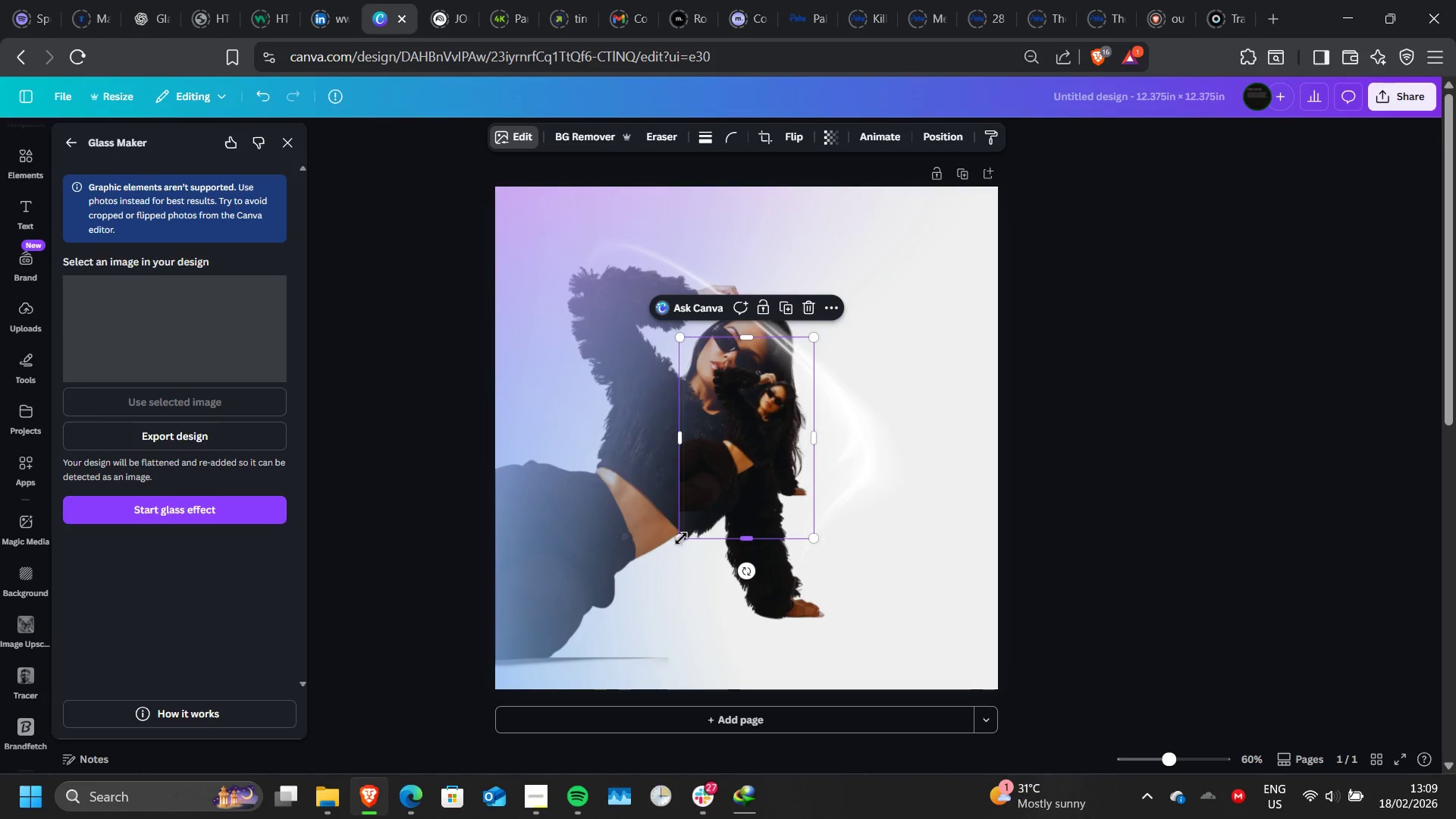 
wait(11.09)
 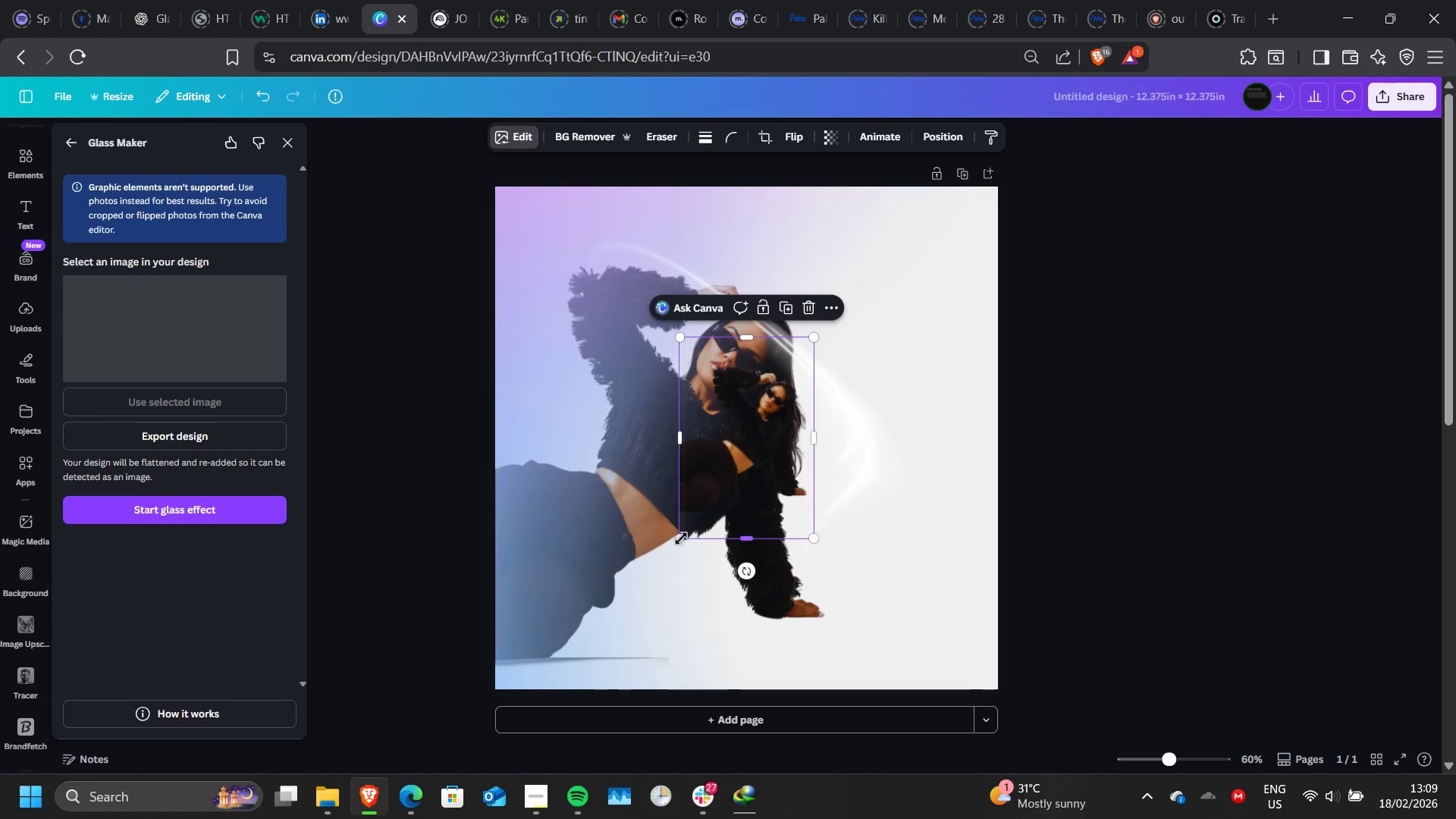 
left_click([739, 472])
 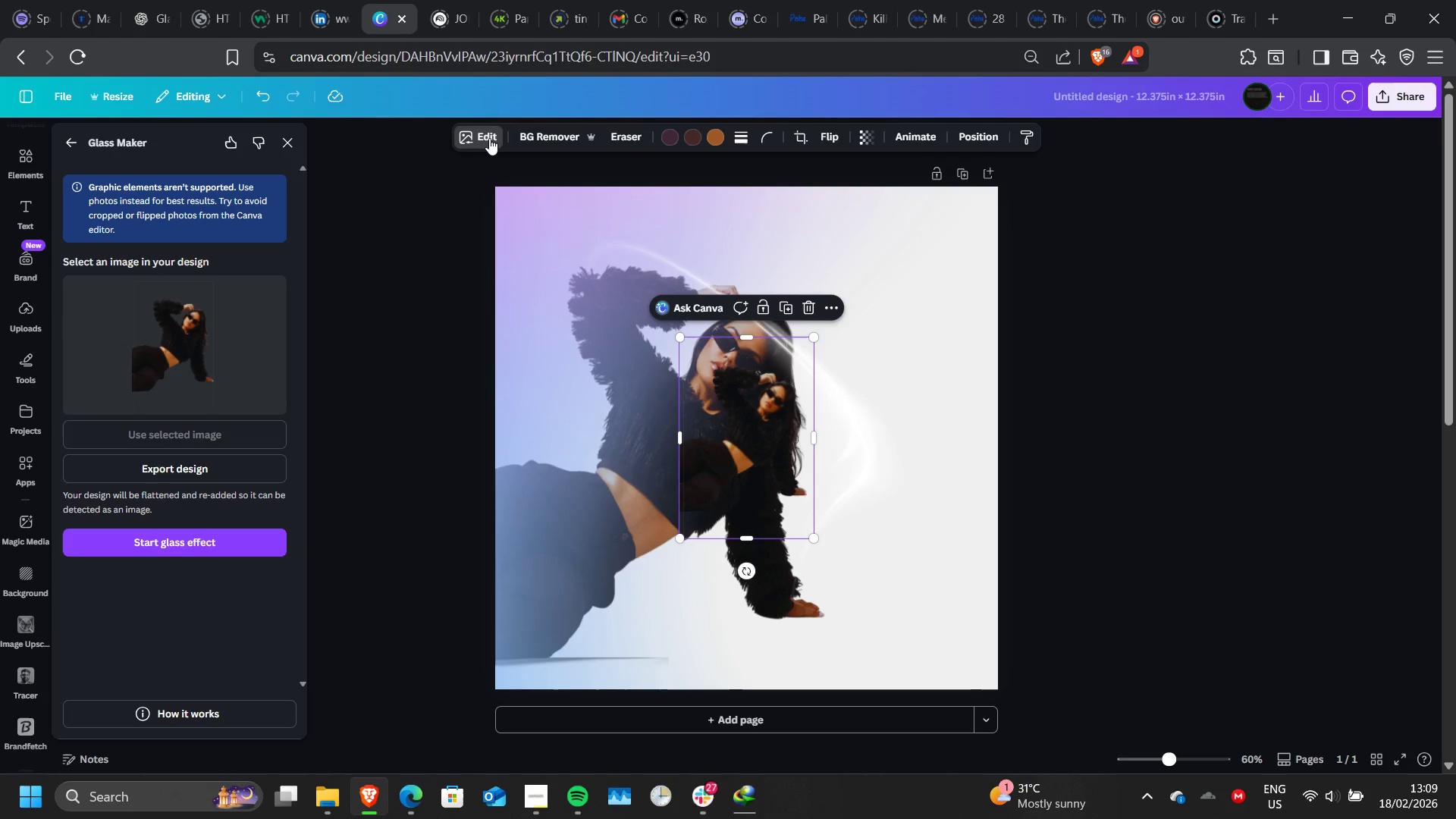 
left_click([488, 140])
 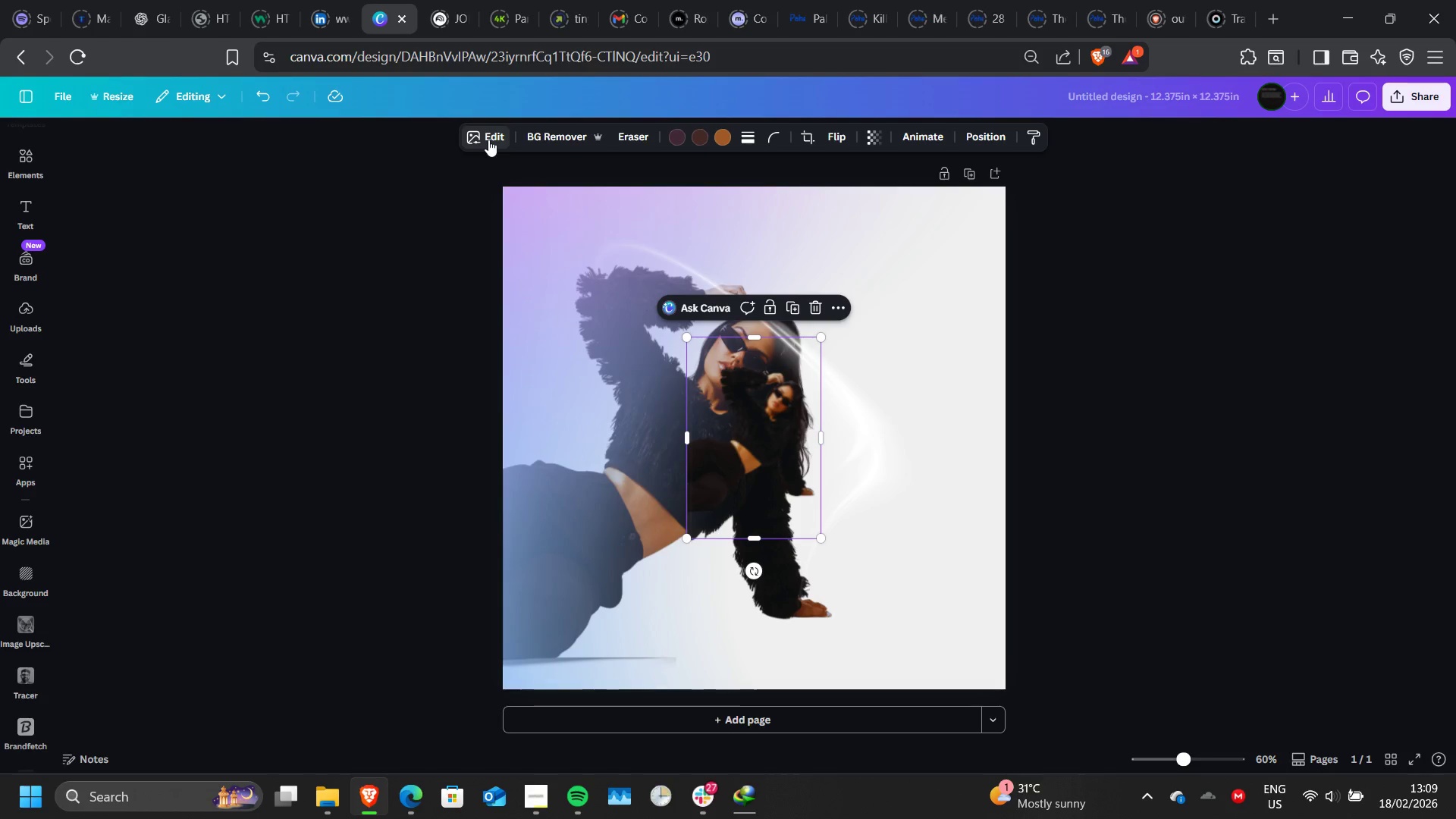 
wait(16.92)
 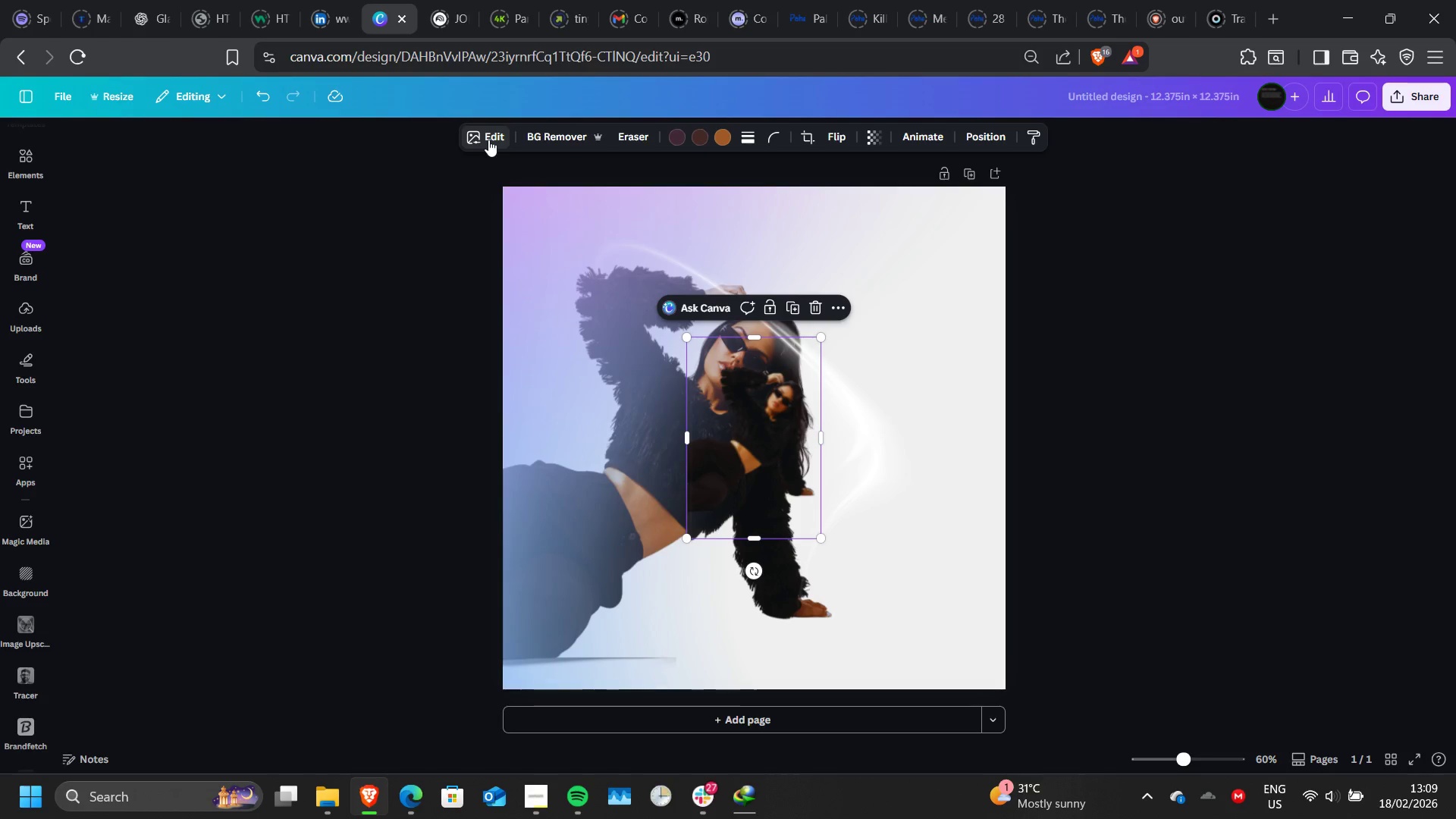 
left_click([491, 139])
 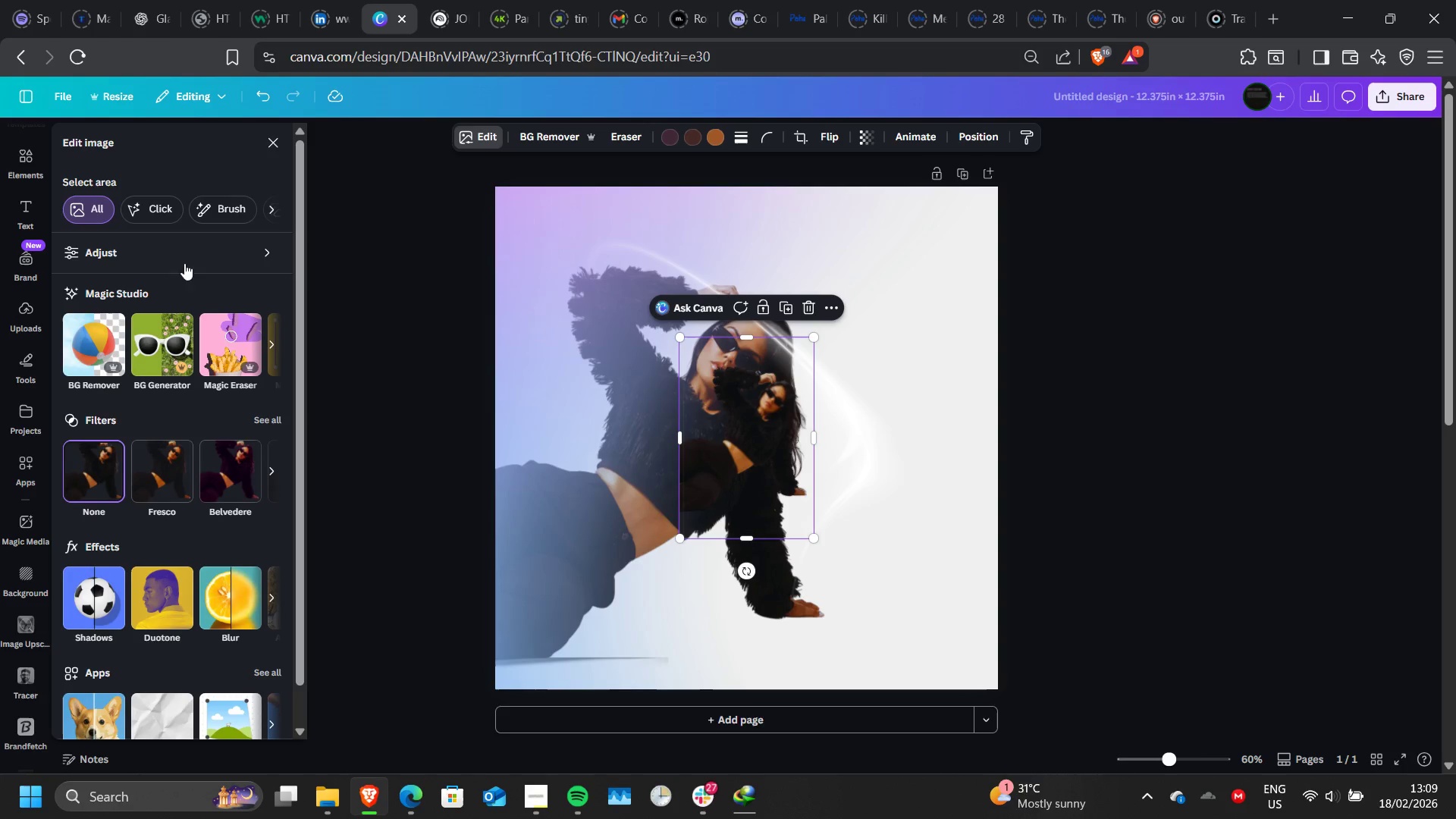 
left_click([148, 244])
 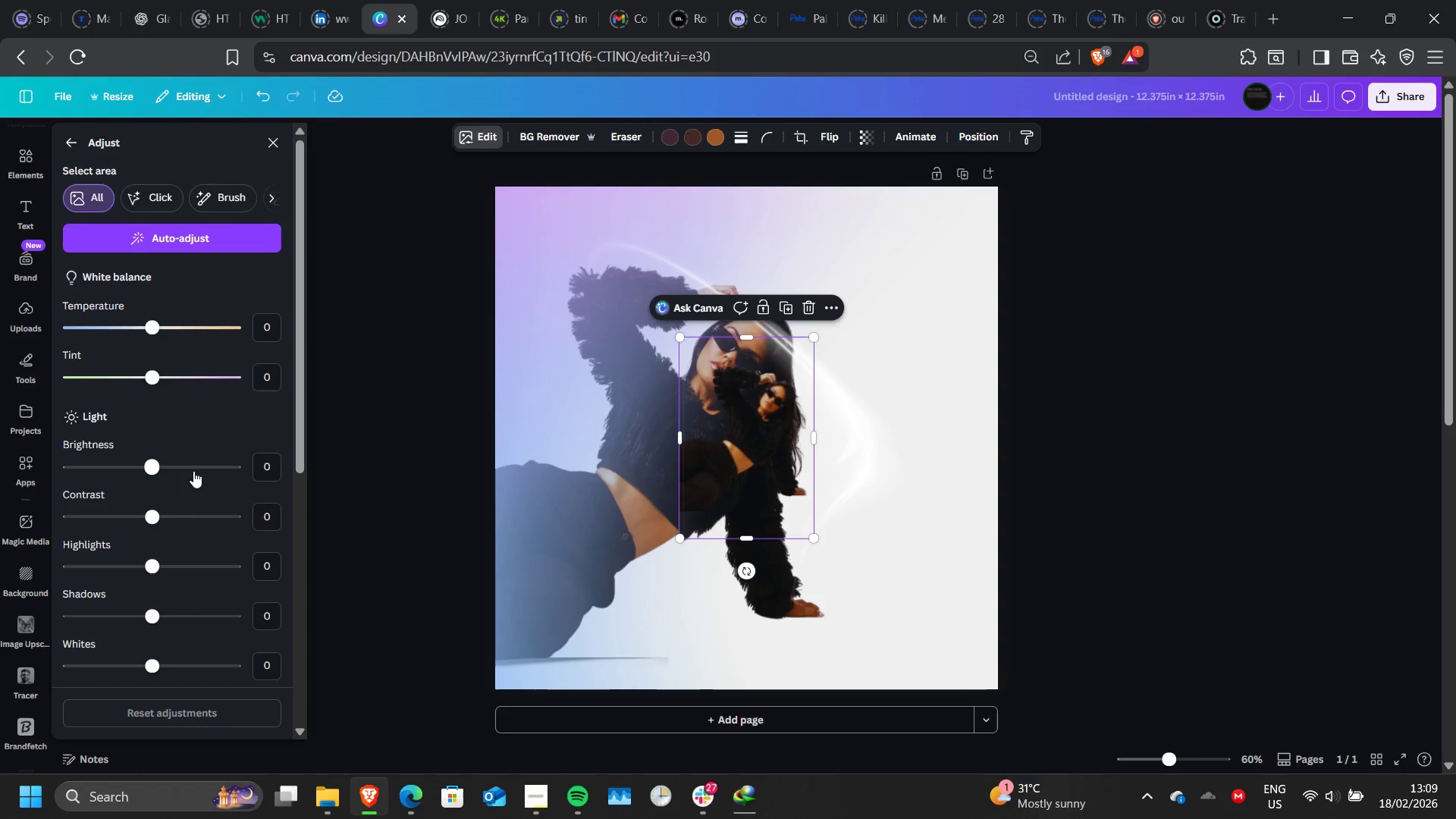 
scroll: coordinate [193, 471], scroll_direction: down, amount: 4.0
 